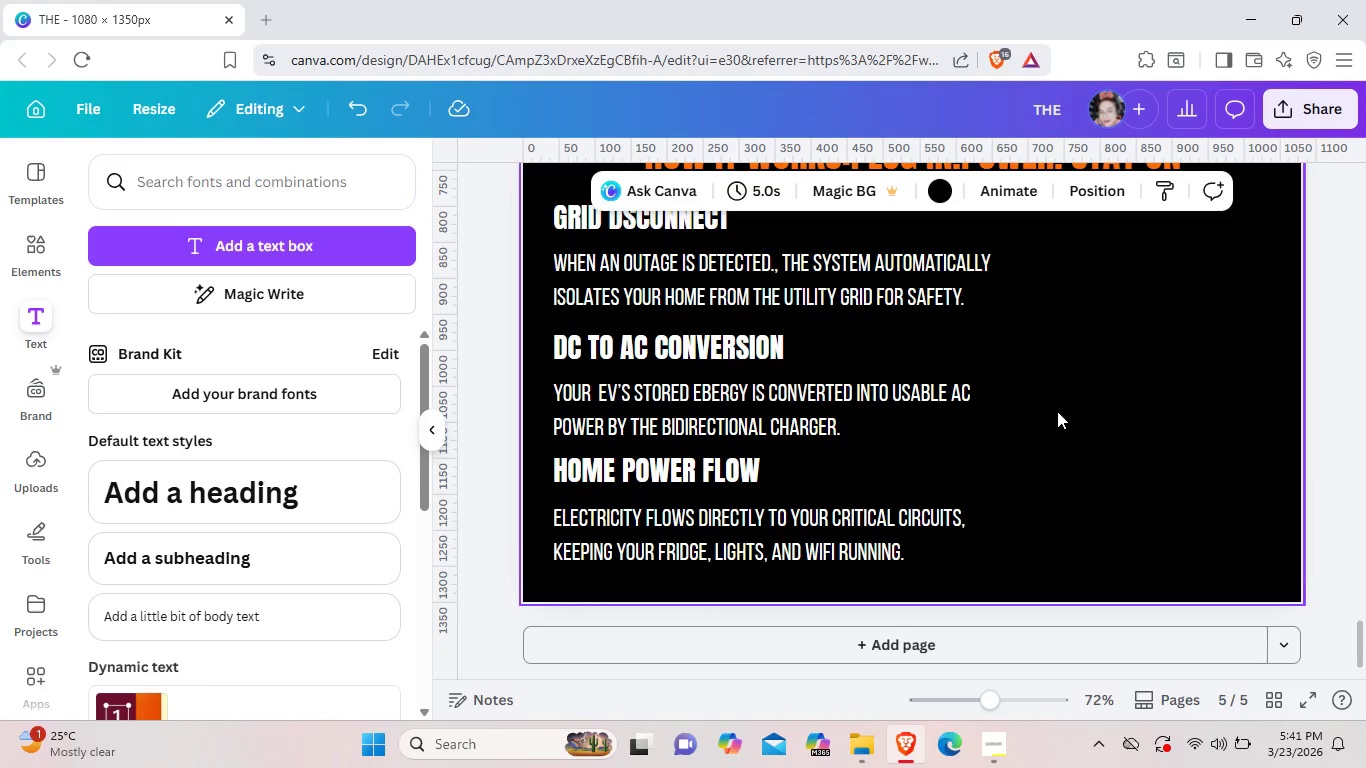 
scroll: coordinate [1057, 411], scroll_direction: up, amount: 2.0
 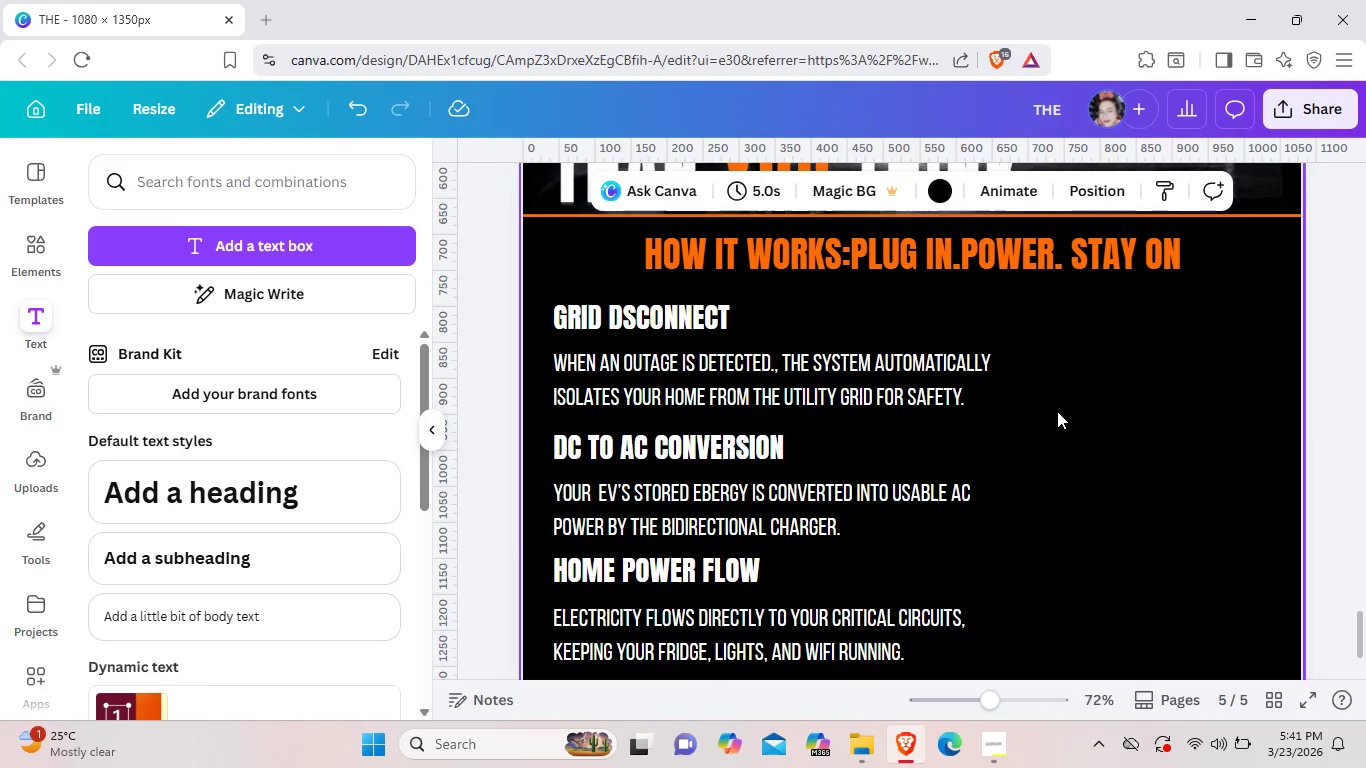 
scroll: coordinate [1057, 411], scroll_direction: down, amount: 2.0
 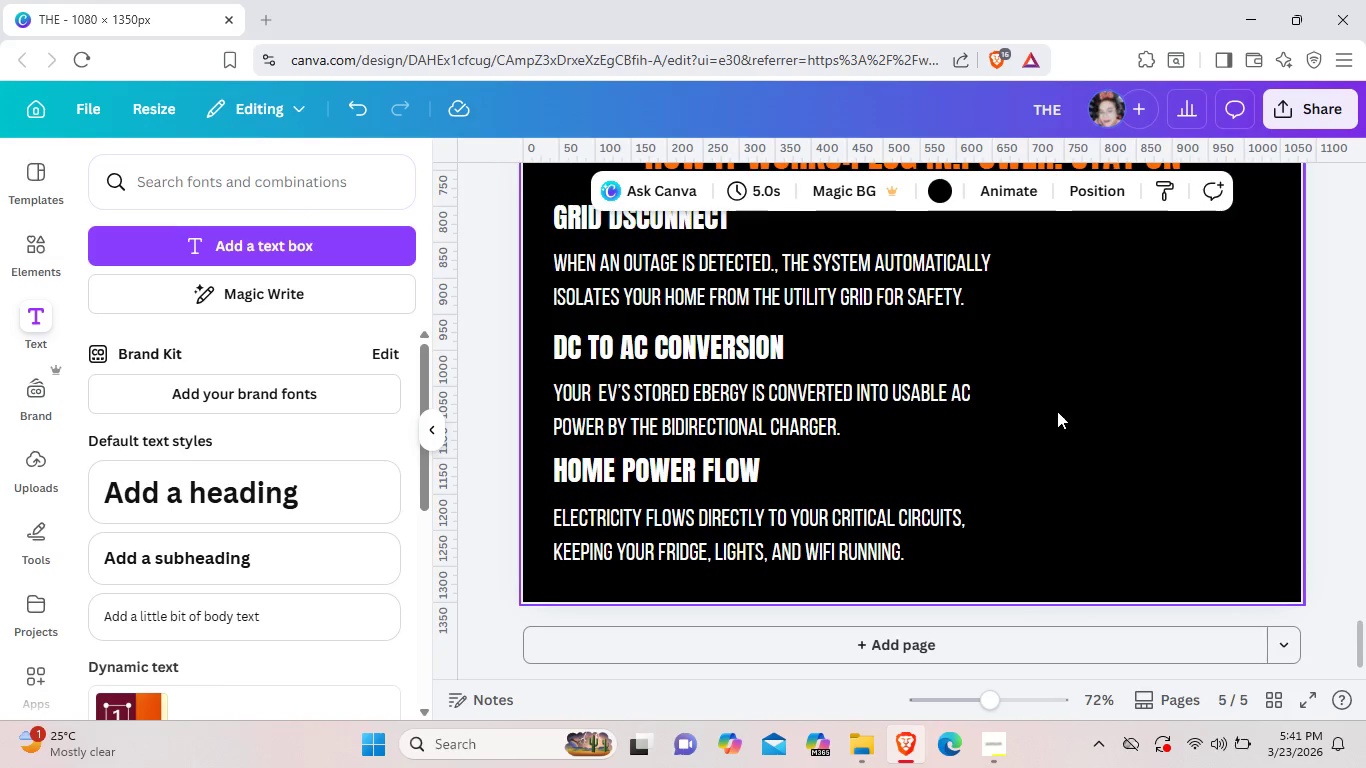 
scroll: coordinate [1028, 430], scroll_direction: up, amount: 2.0
 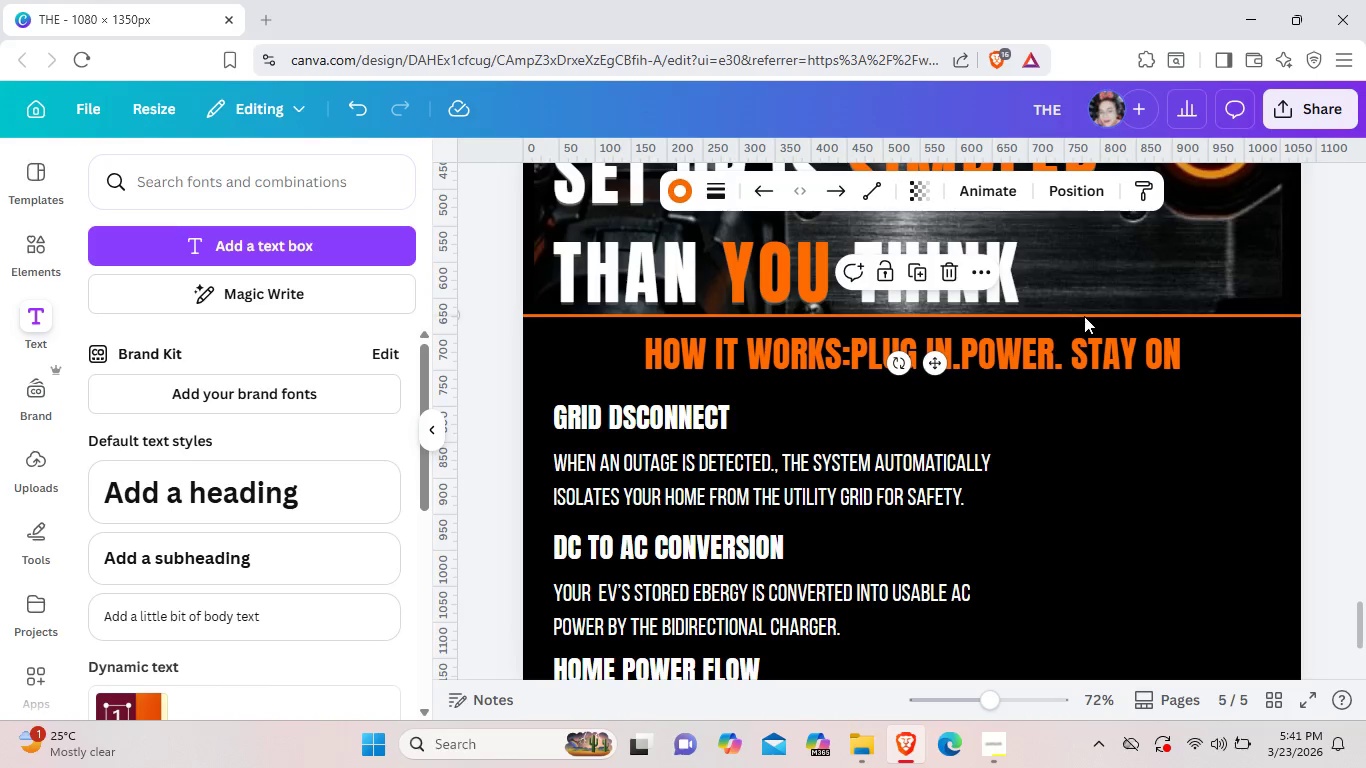 
left_click([1084, 316])
 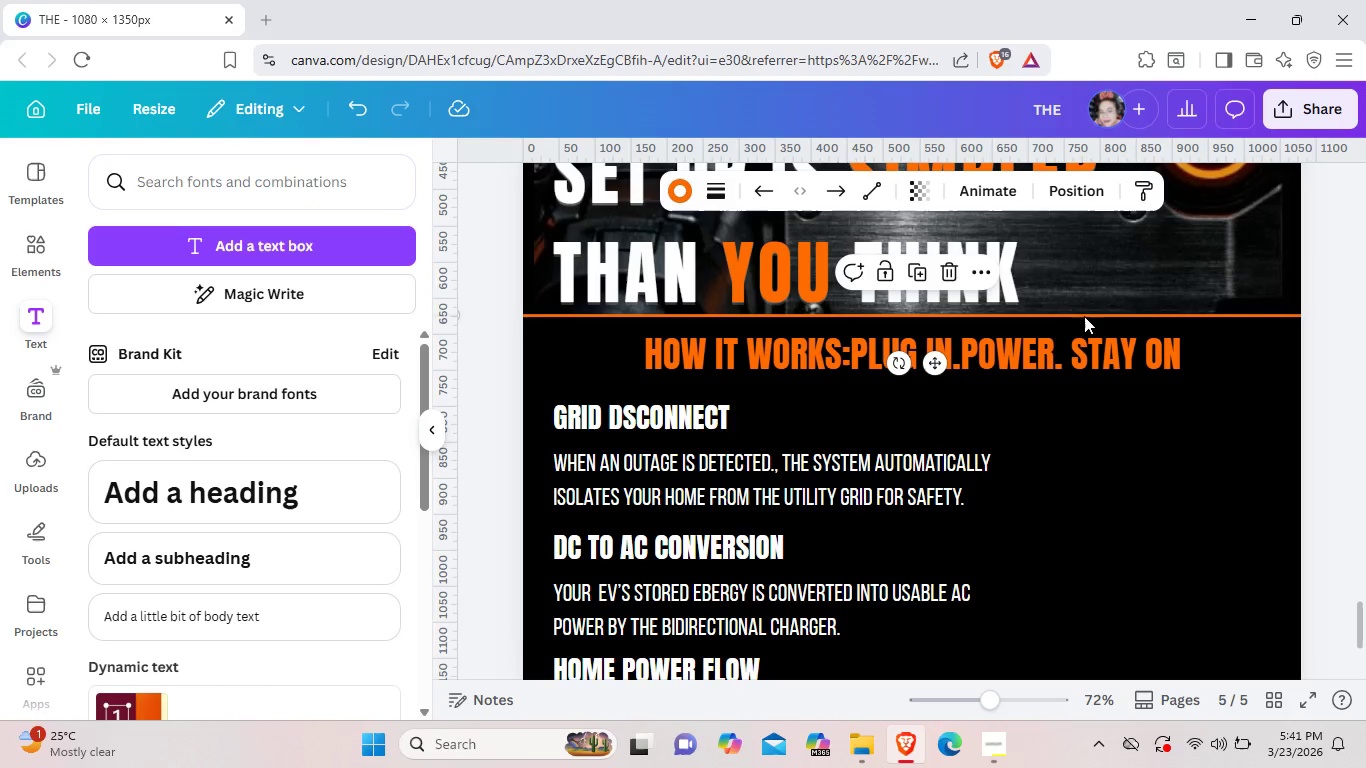 
key(Control+ControlLeft)
 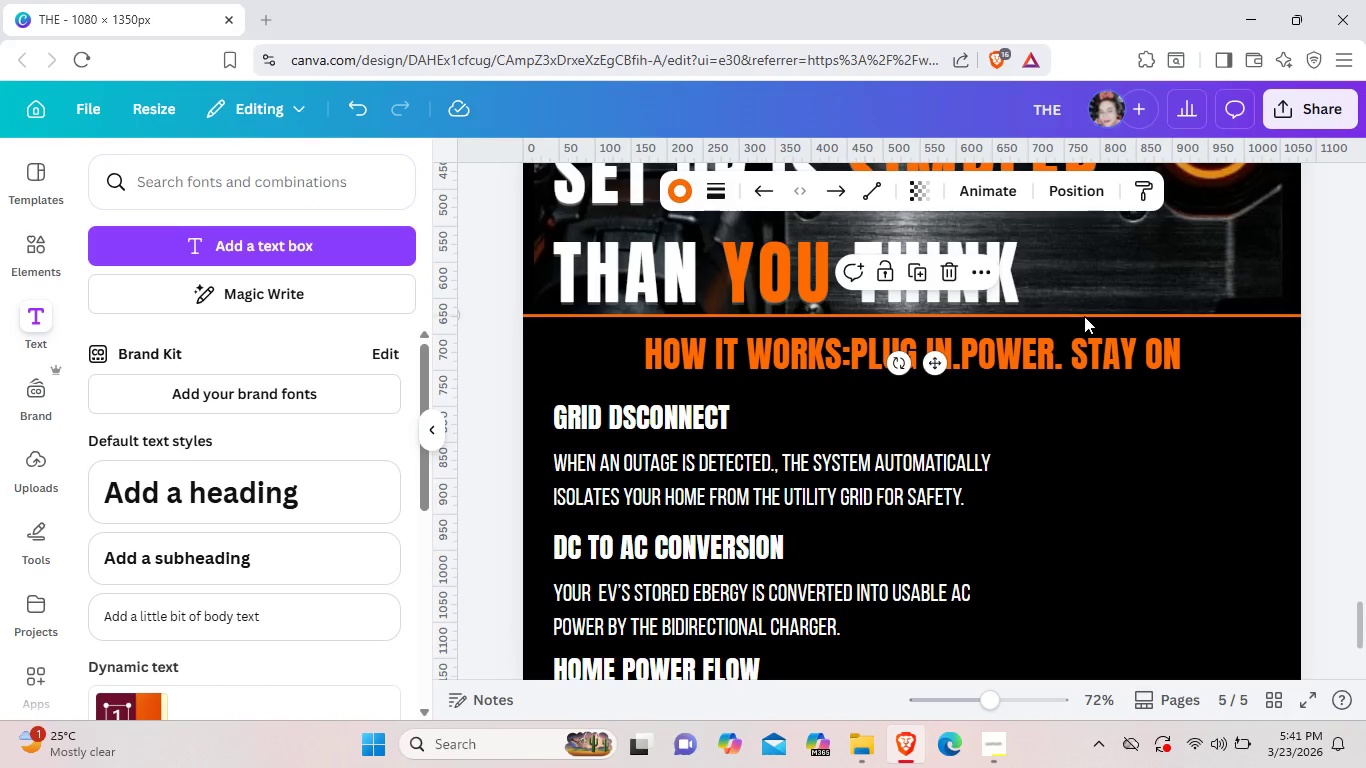 
key(Control+C)
 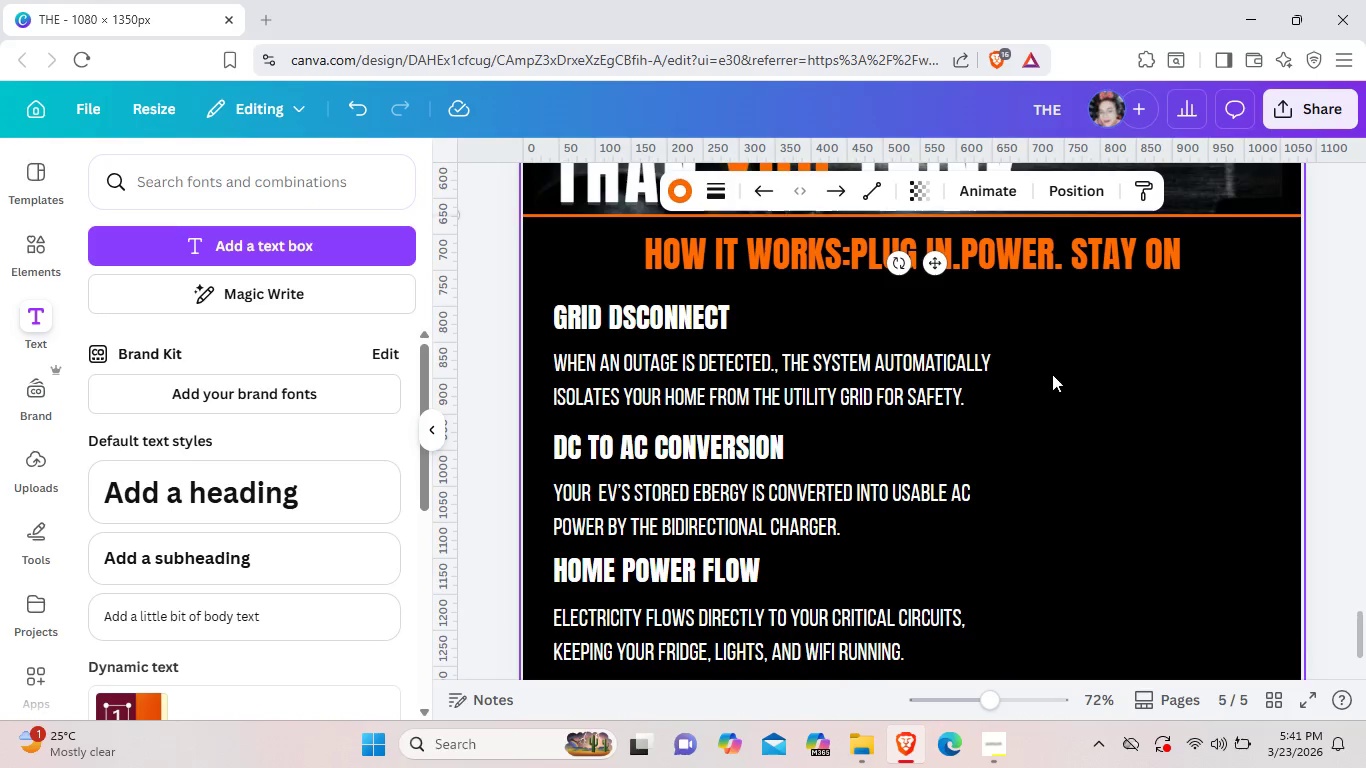 
scroll: coordinate [1084, 316], scroll_direction: down, amount: 1.0
 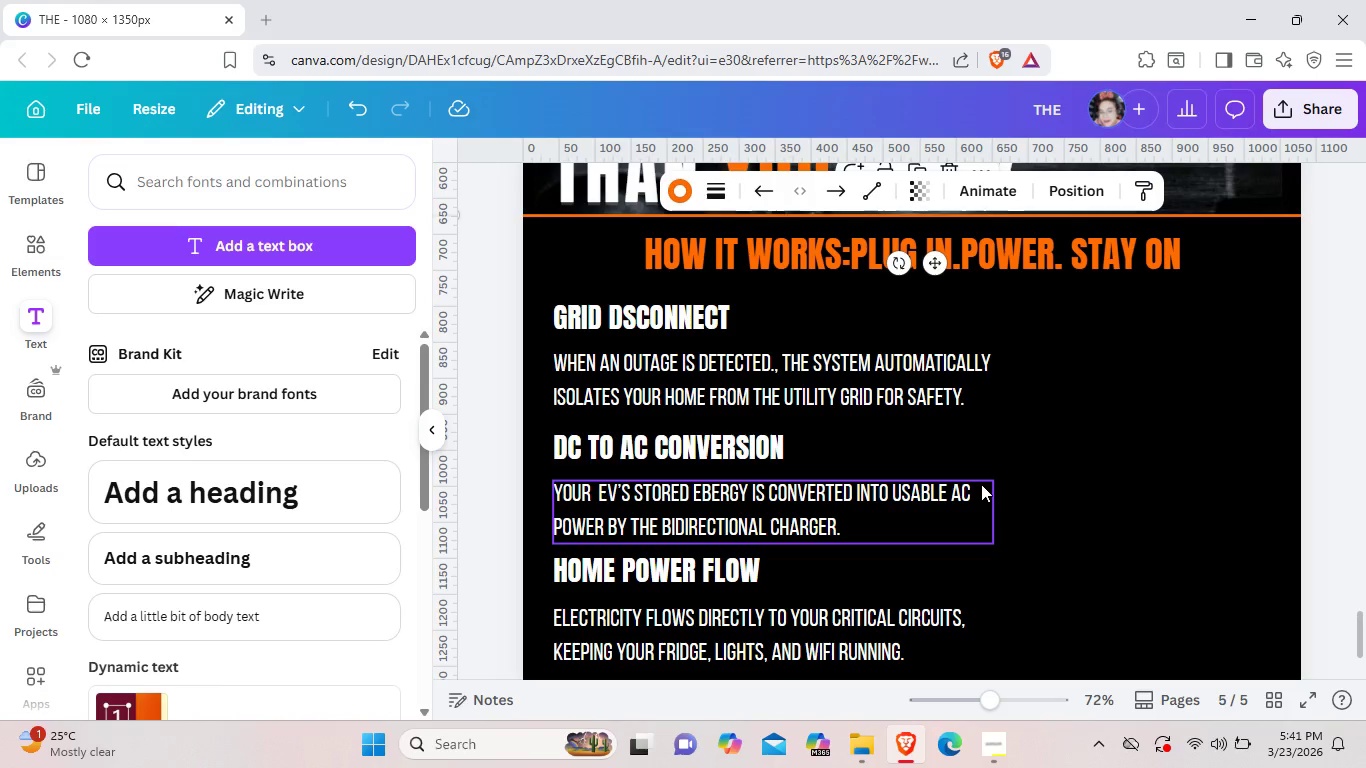 
key(Control+V)
 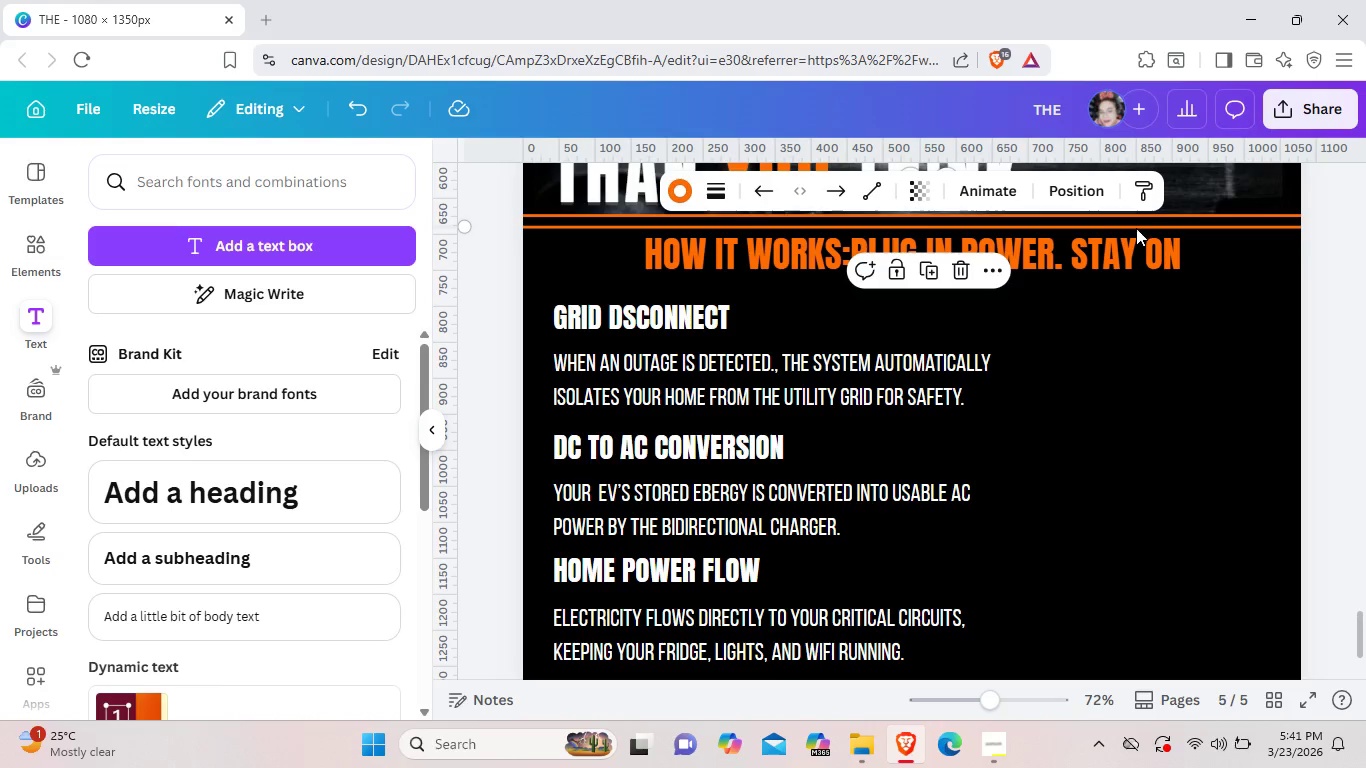 
left_click_drag(start_coordinate=[1136, 228], to_coordinate=[1122, 424])
 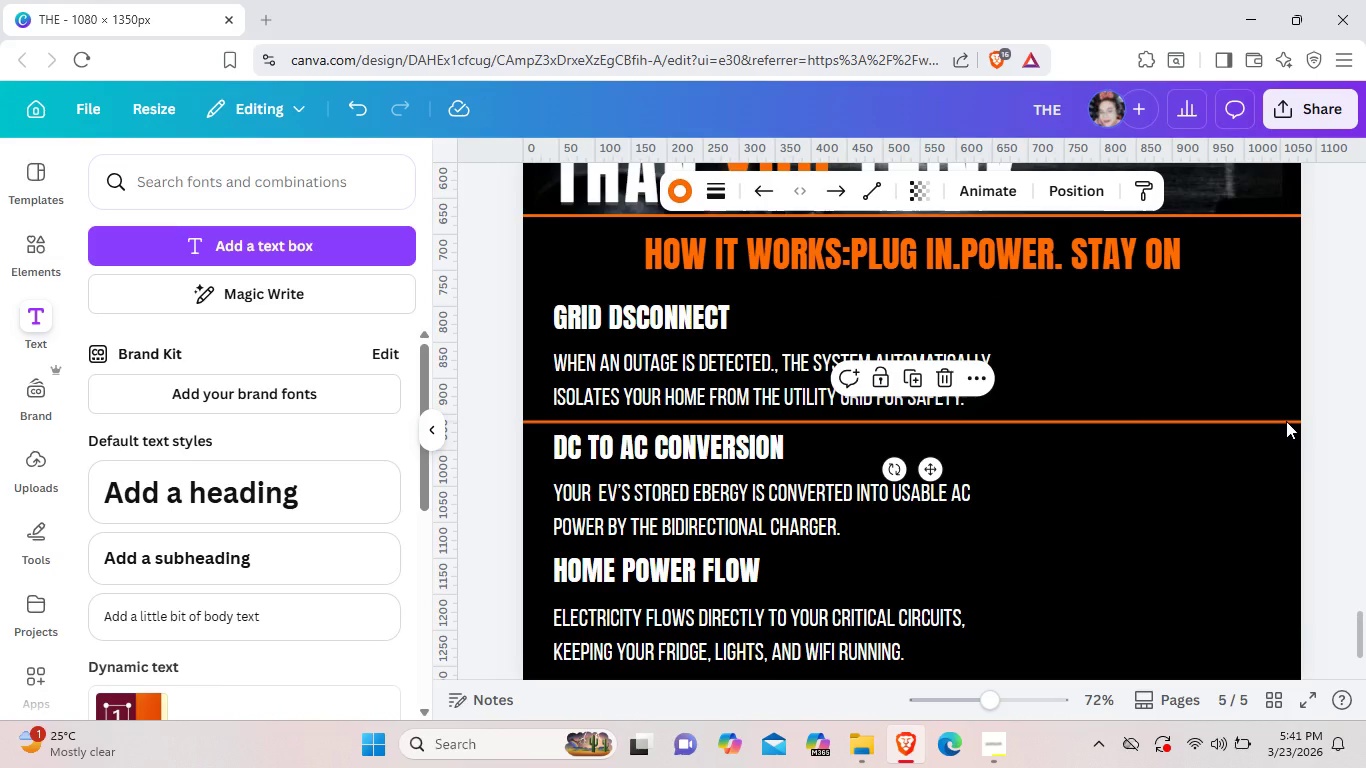 
left_click([1286, 421])
 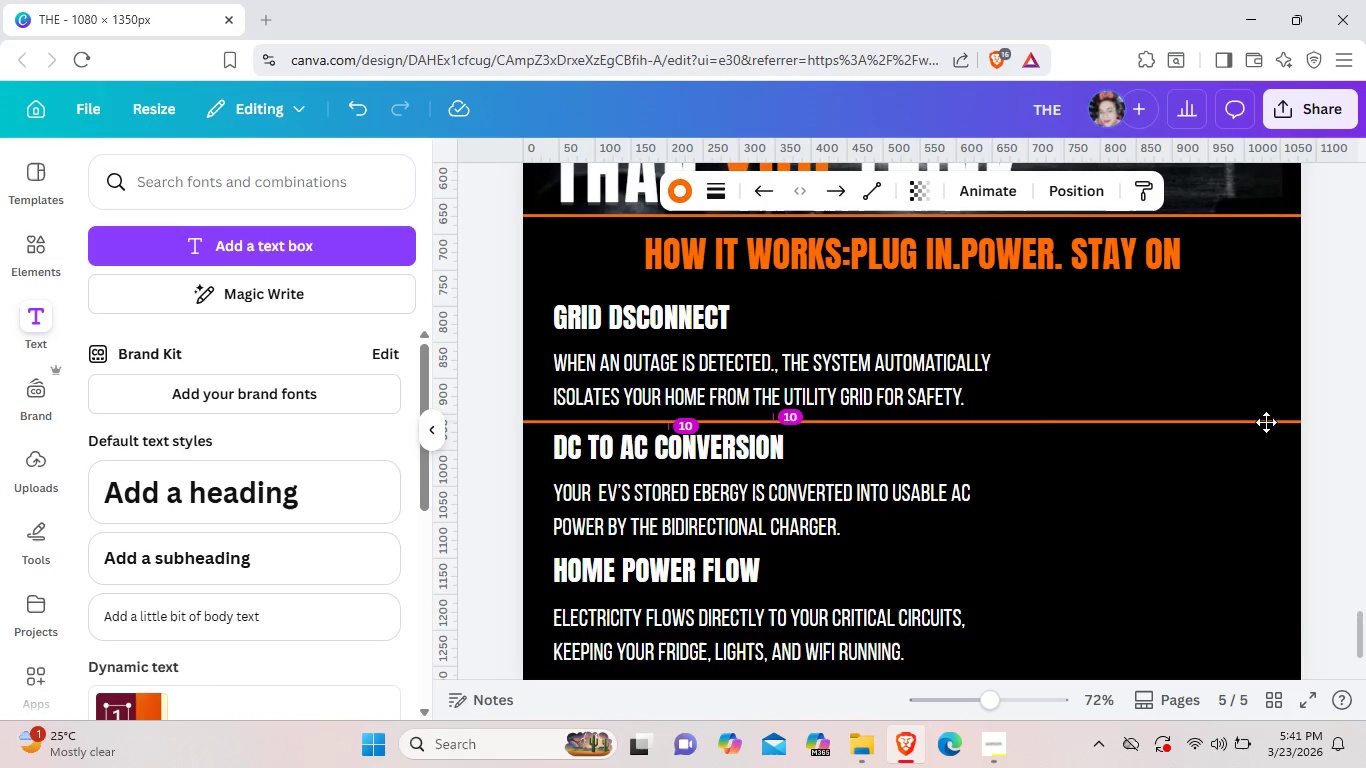 
left_click_drag(start_coordinate=[1286, 421], to_coordinate=[1183, 417])
 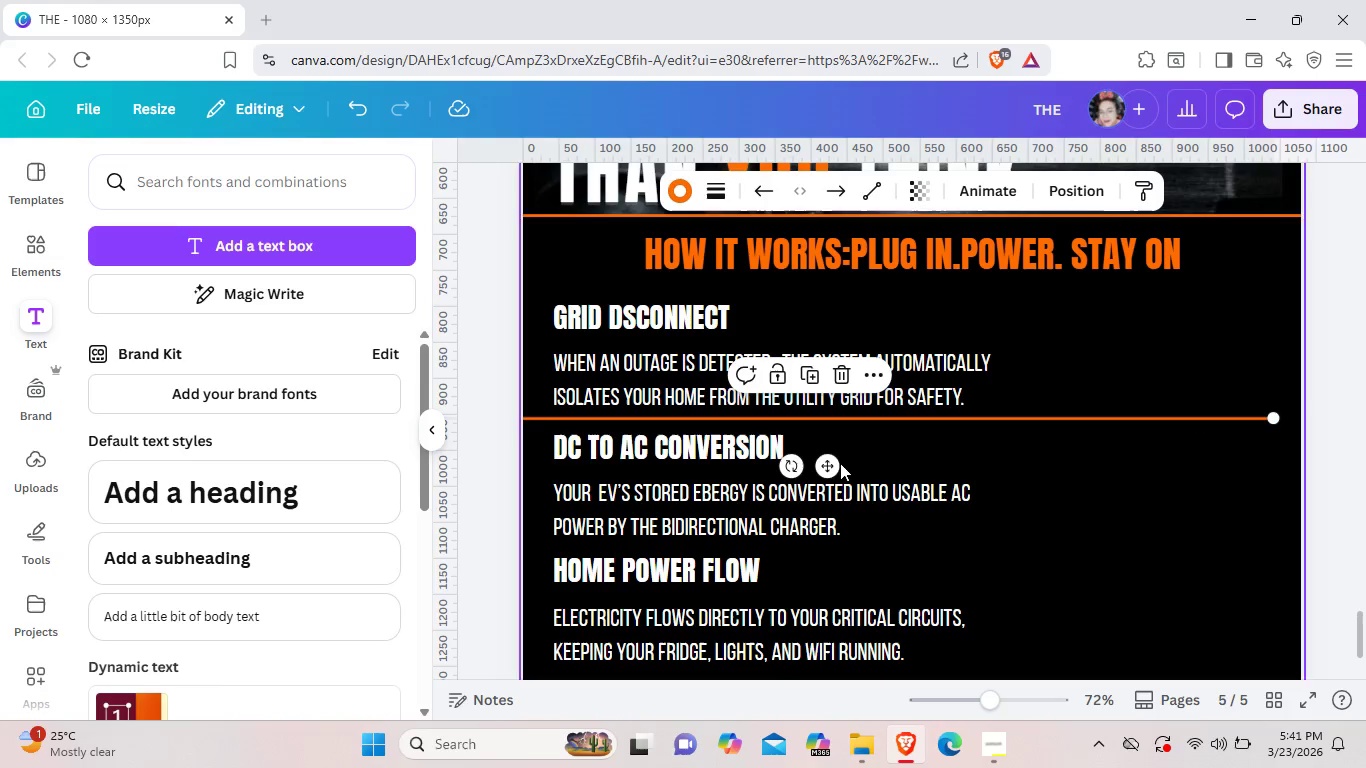 
left_click_drag(start_coordinate=[822, 468], to_coordinate=[673, 469])
 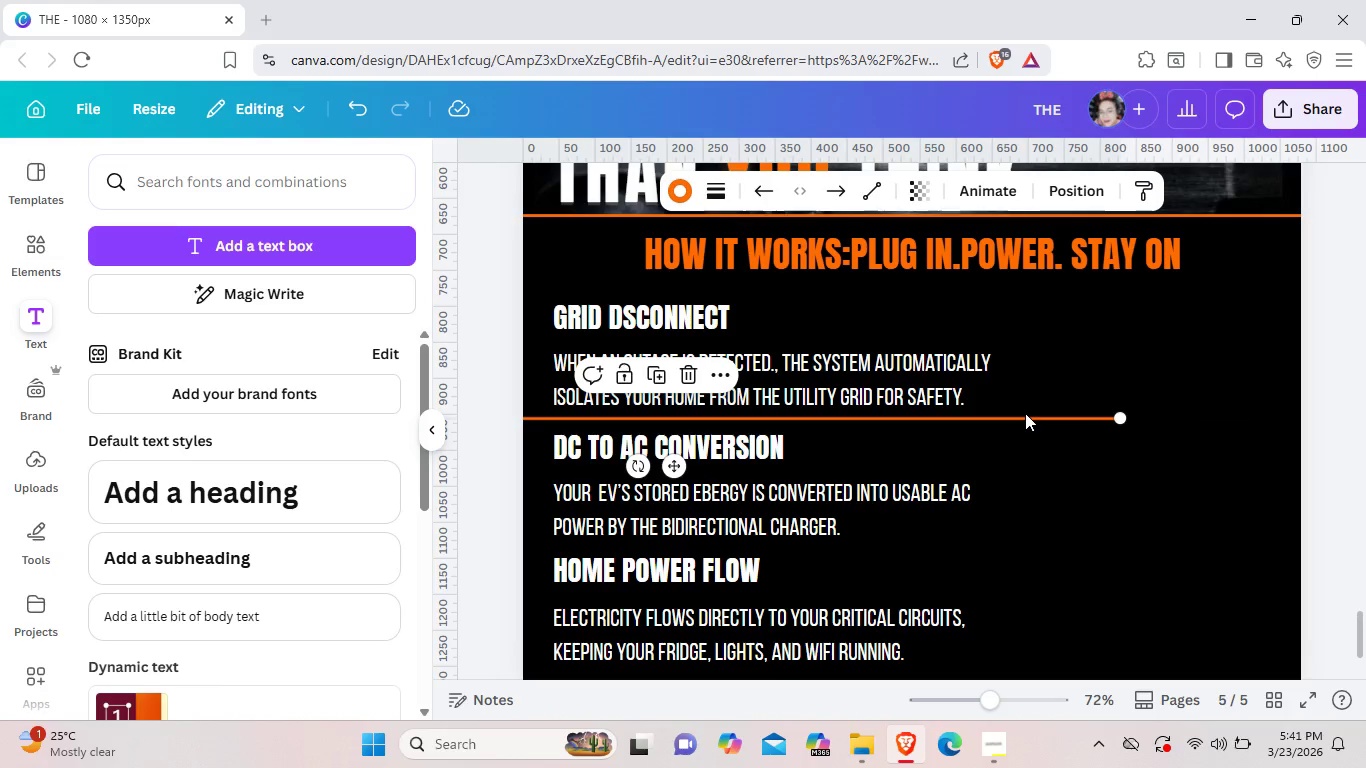 
wait(8.06)
 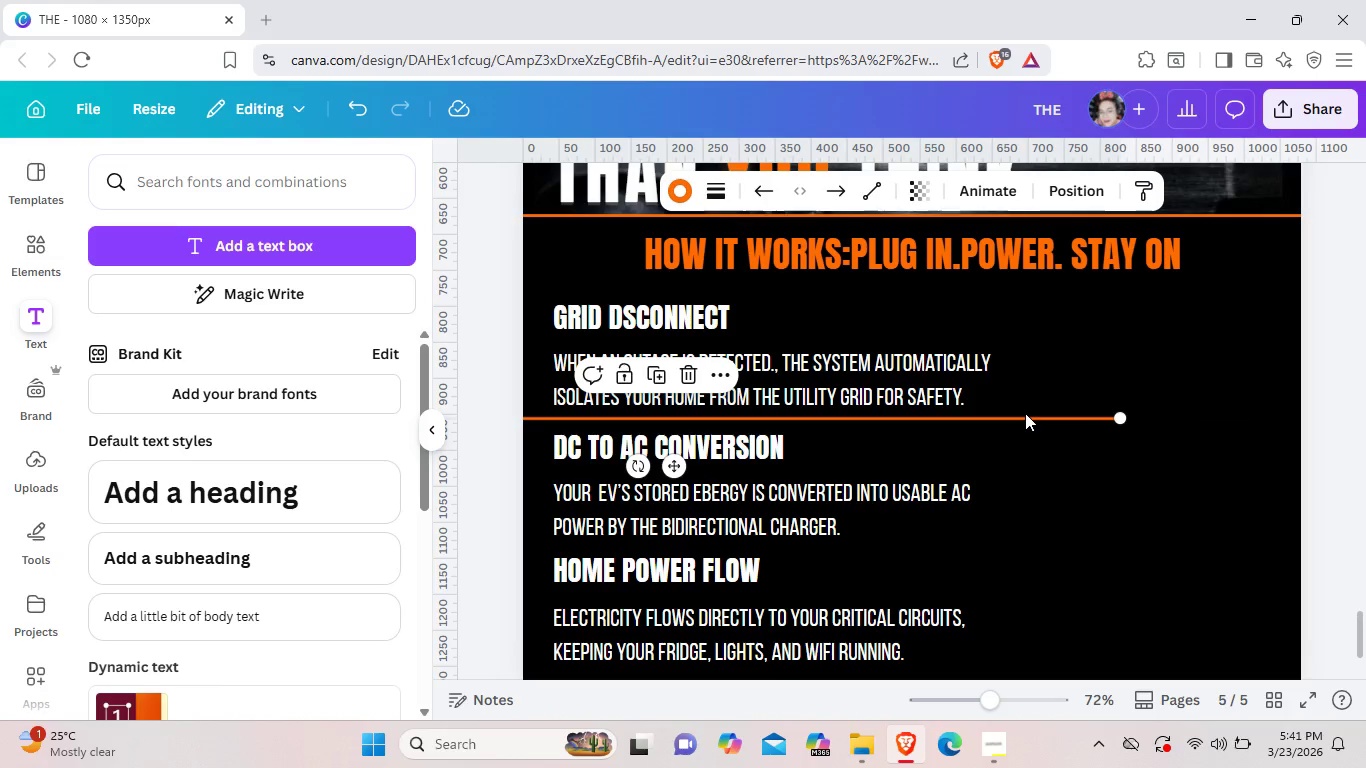 
left_click([674, 197])
 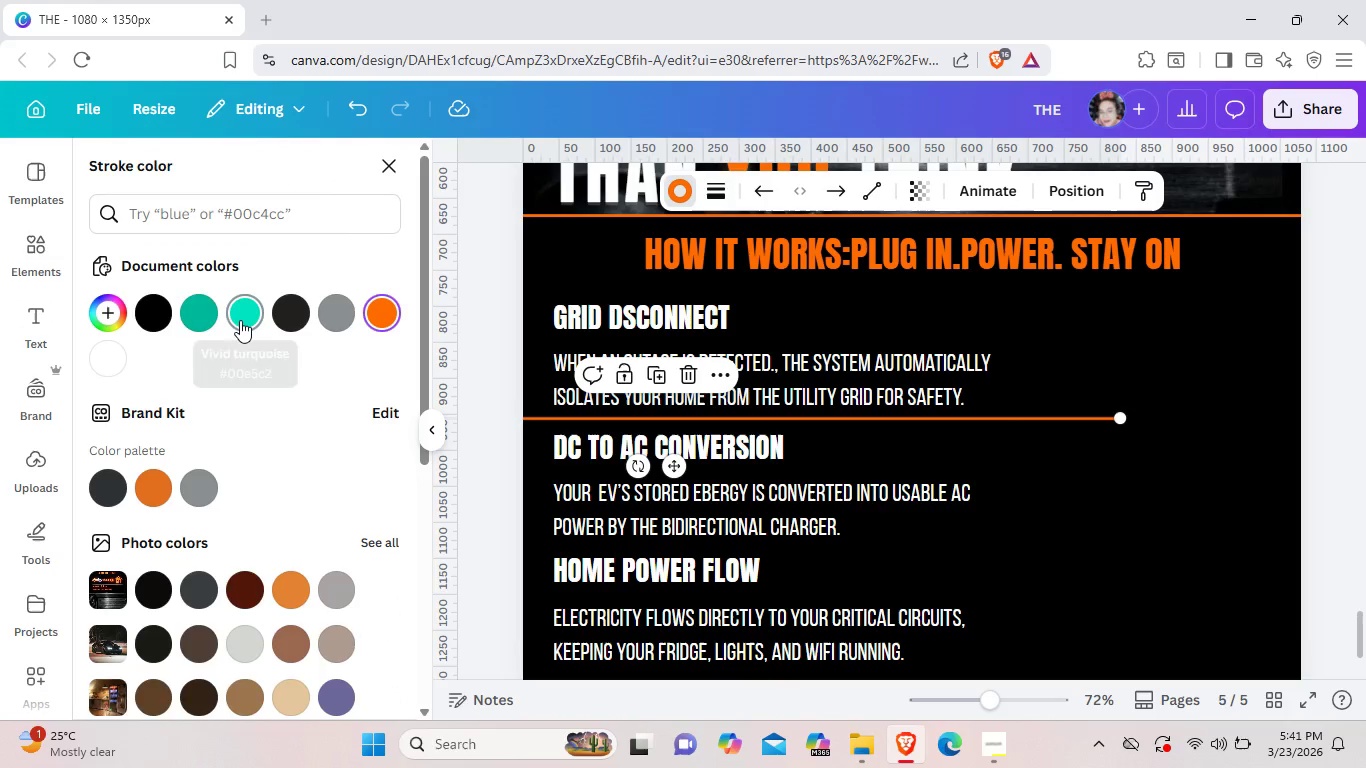 
left_click([240, 320])
 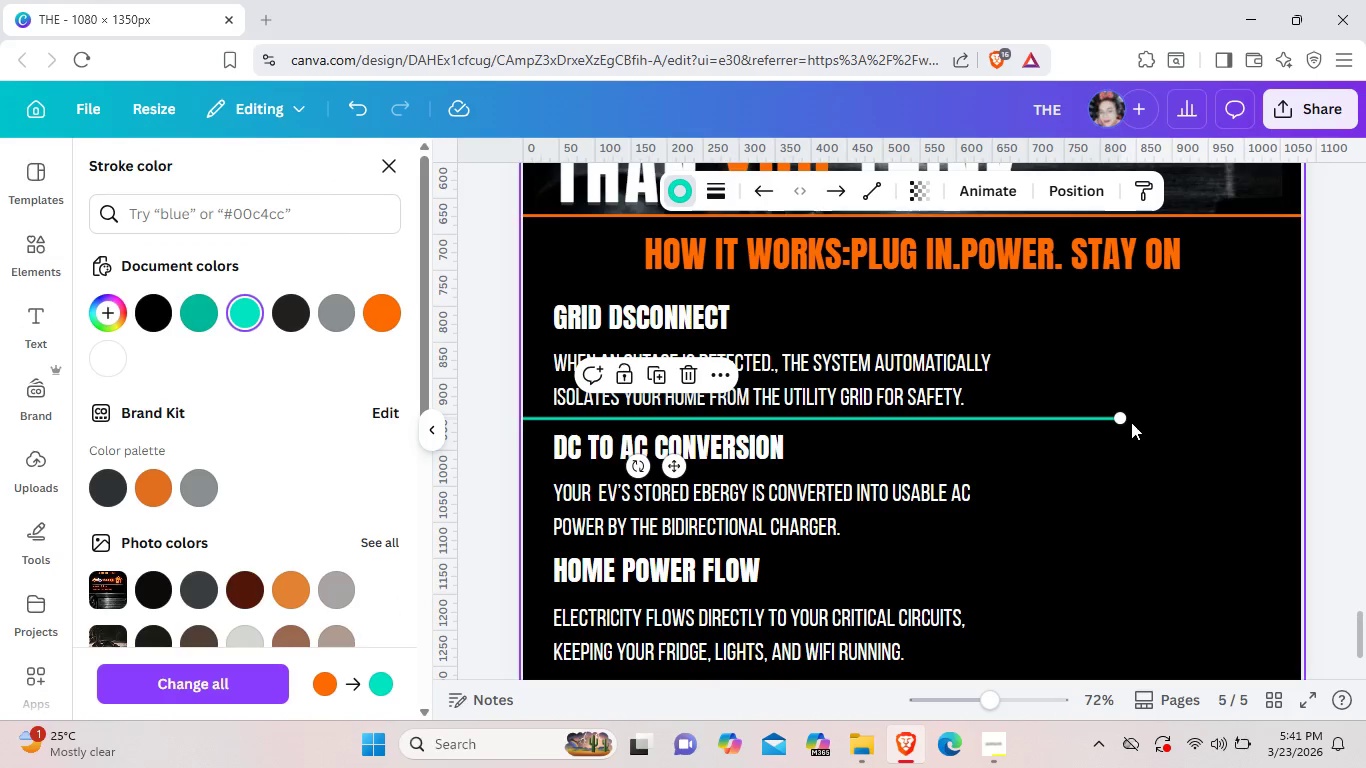 
left_click_drag(start_coordinate=[1121, 417], to_coordinate=[970, 432])
 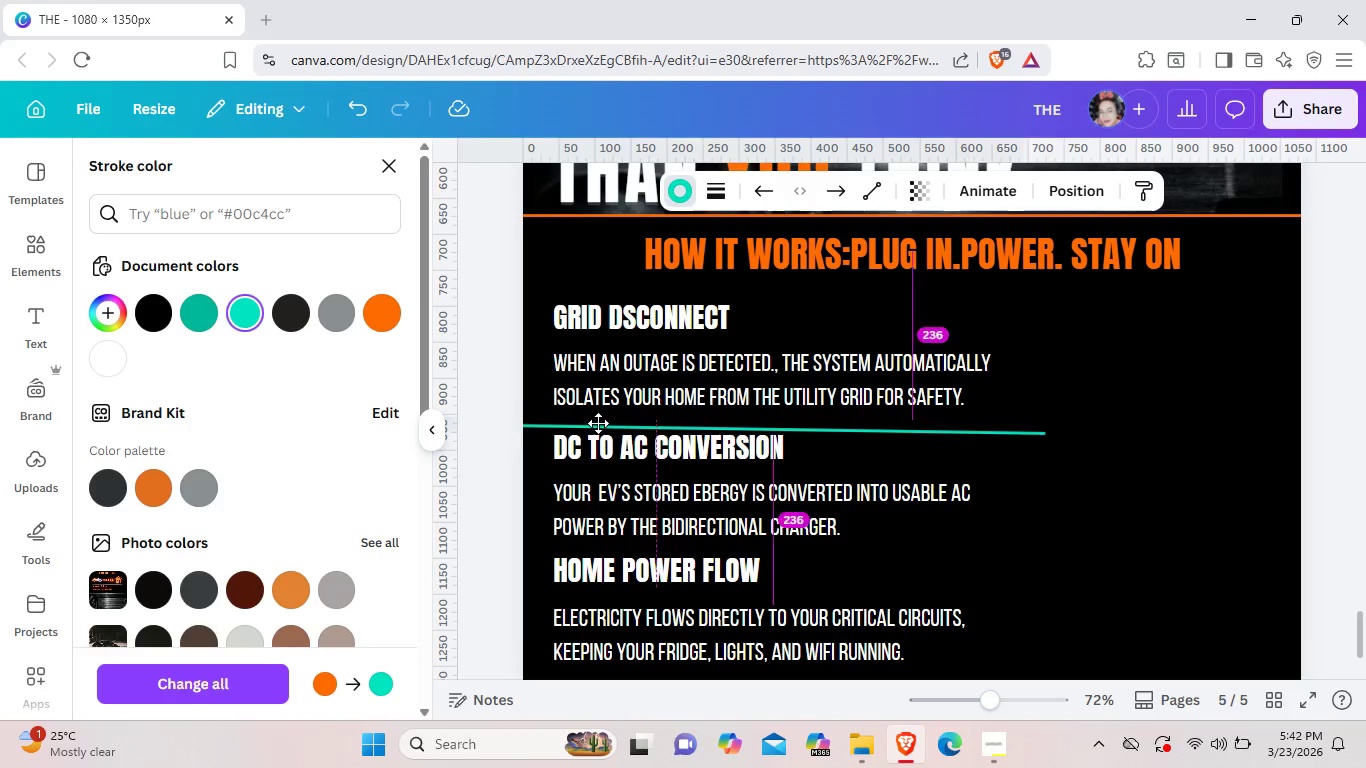 
left_click_drag(start_coordinate=[527, 421], to_coordinate=[853, 426])
 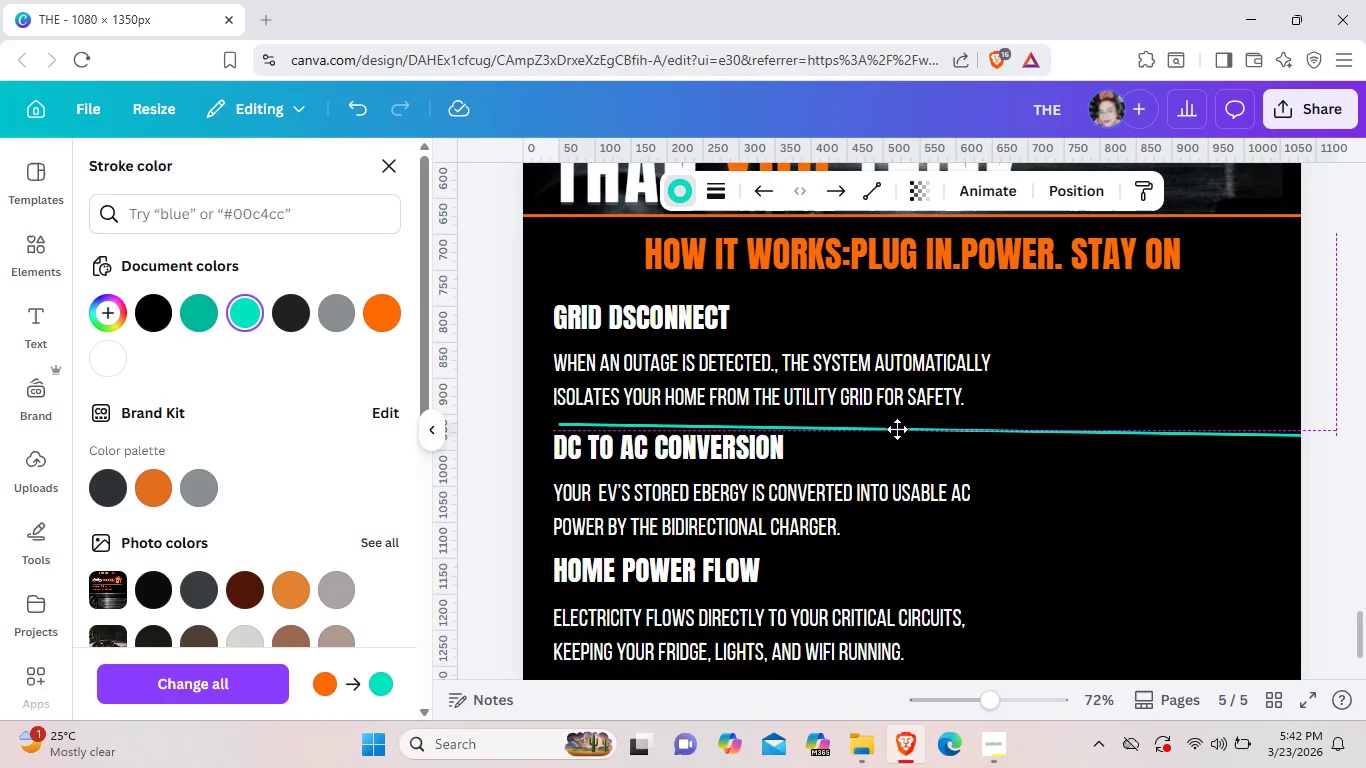 
left_click_drag(start_coordinate=[858, 430], to_coordinate=[897, 429])
 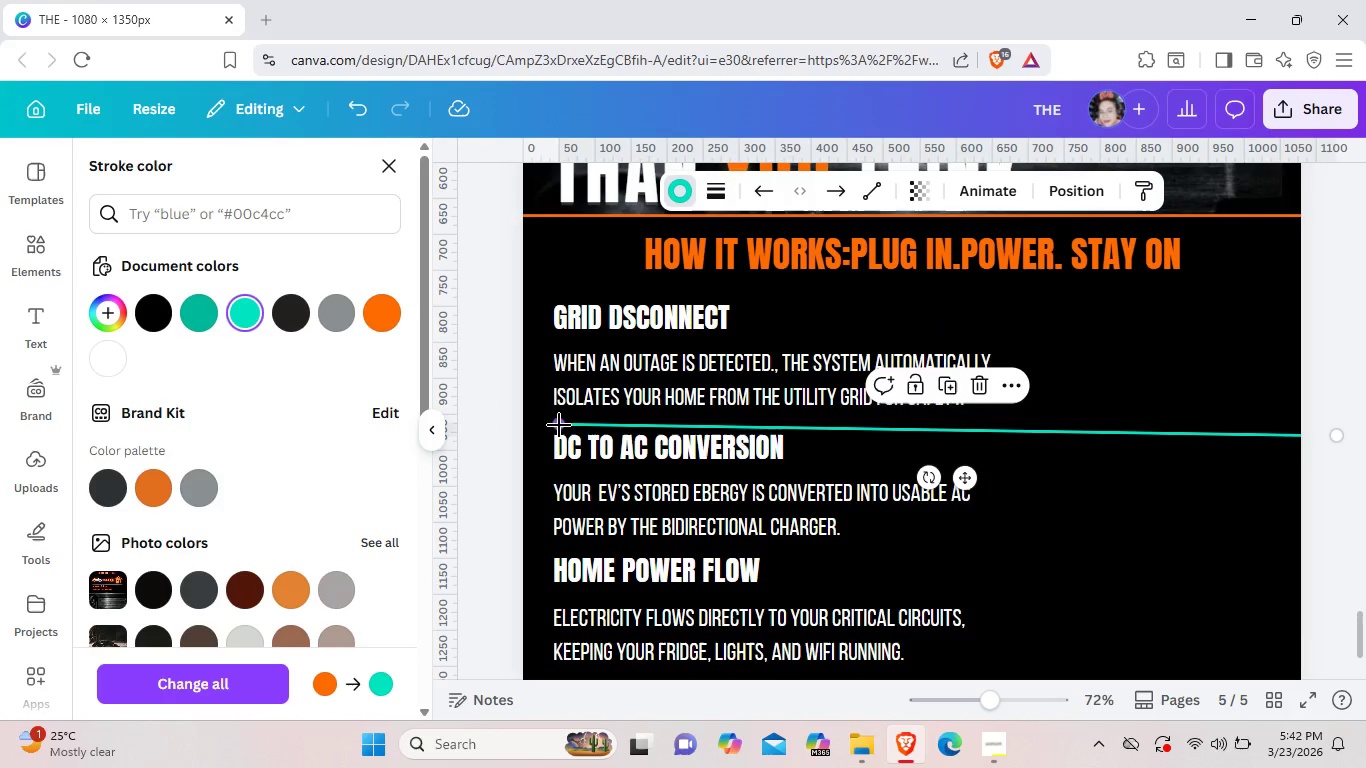 
left_click_drag(start_coordinate=[559, 425], to_coordinate=[558, 434])
 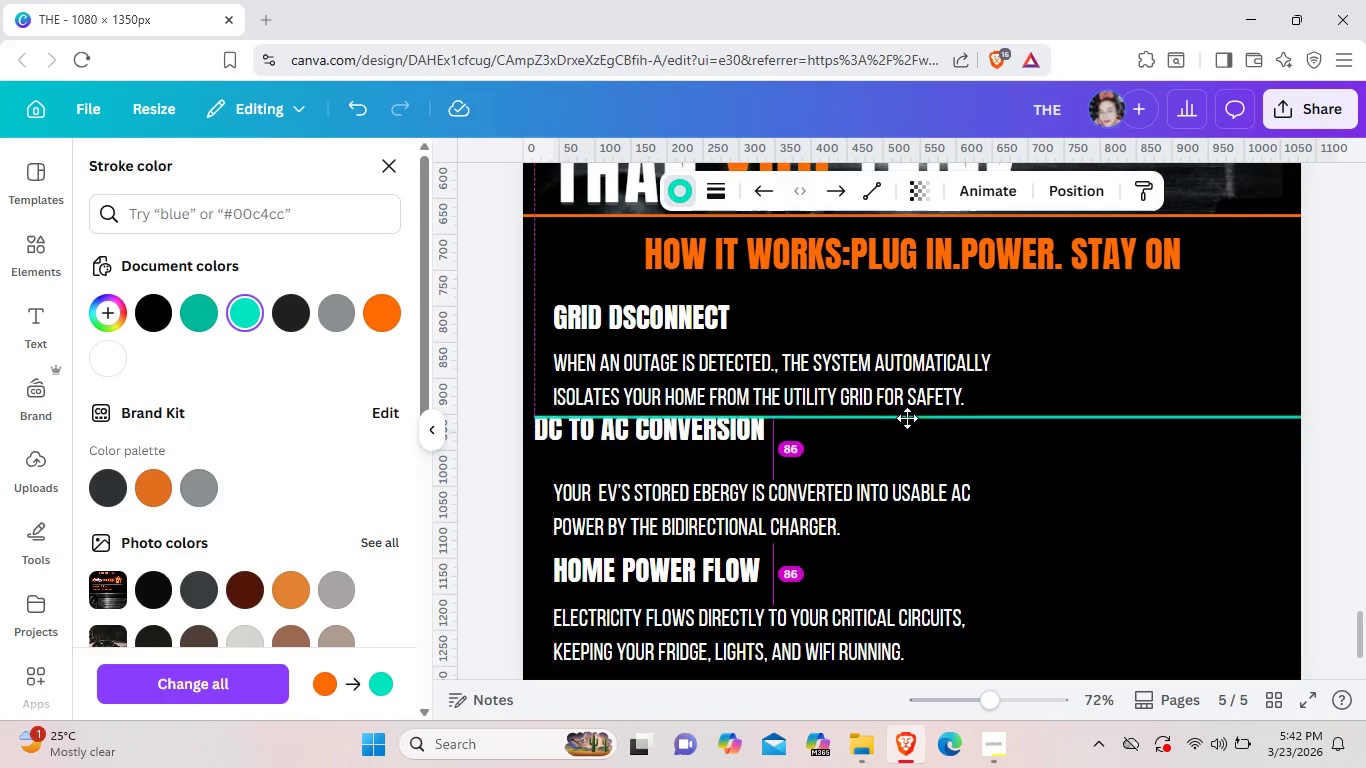 
left_click_drag(start_coordinate=[922, 437], to_coordinate=[911, 429])
 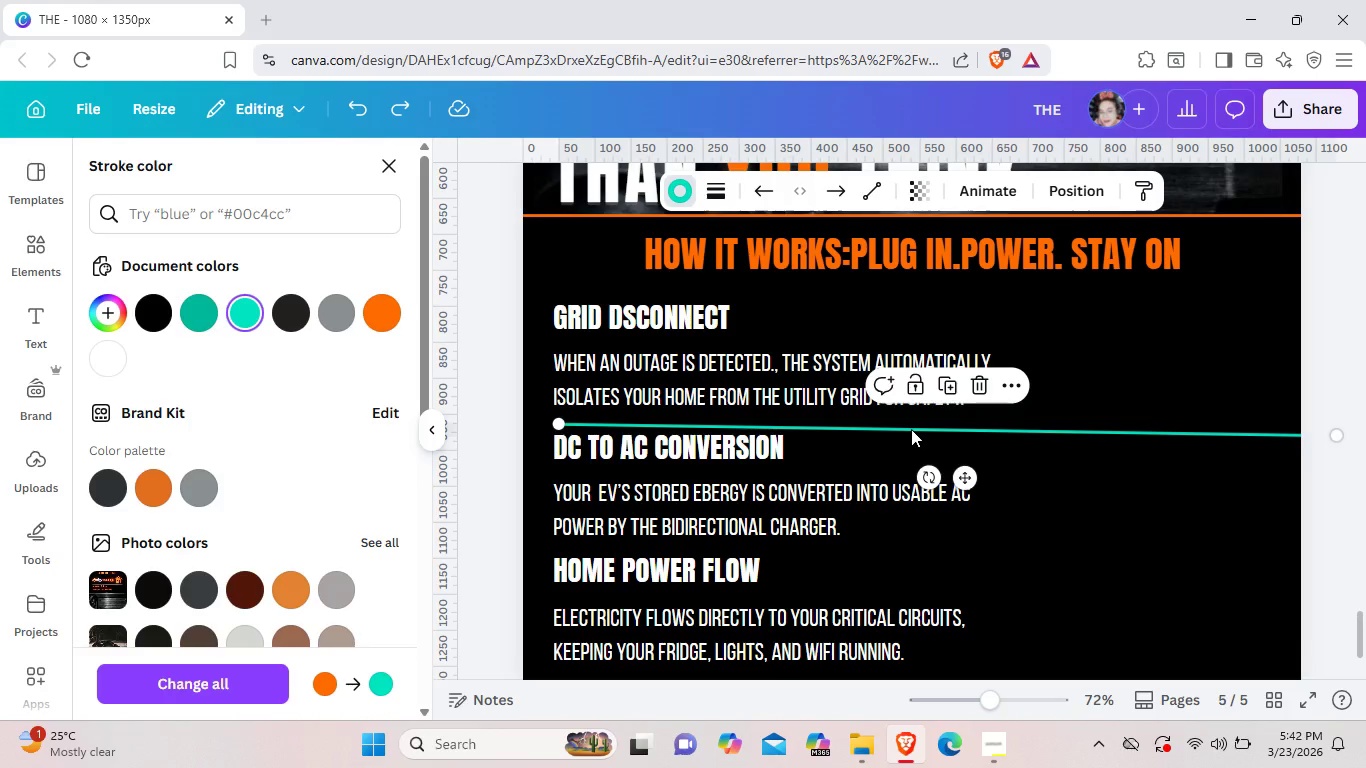 
key(Control+Z)
 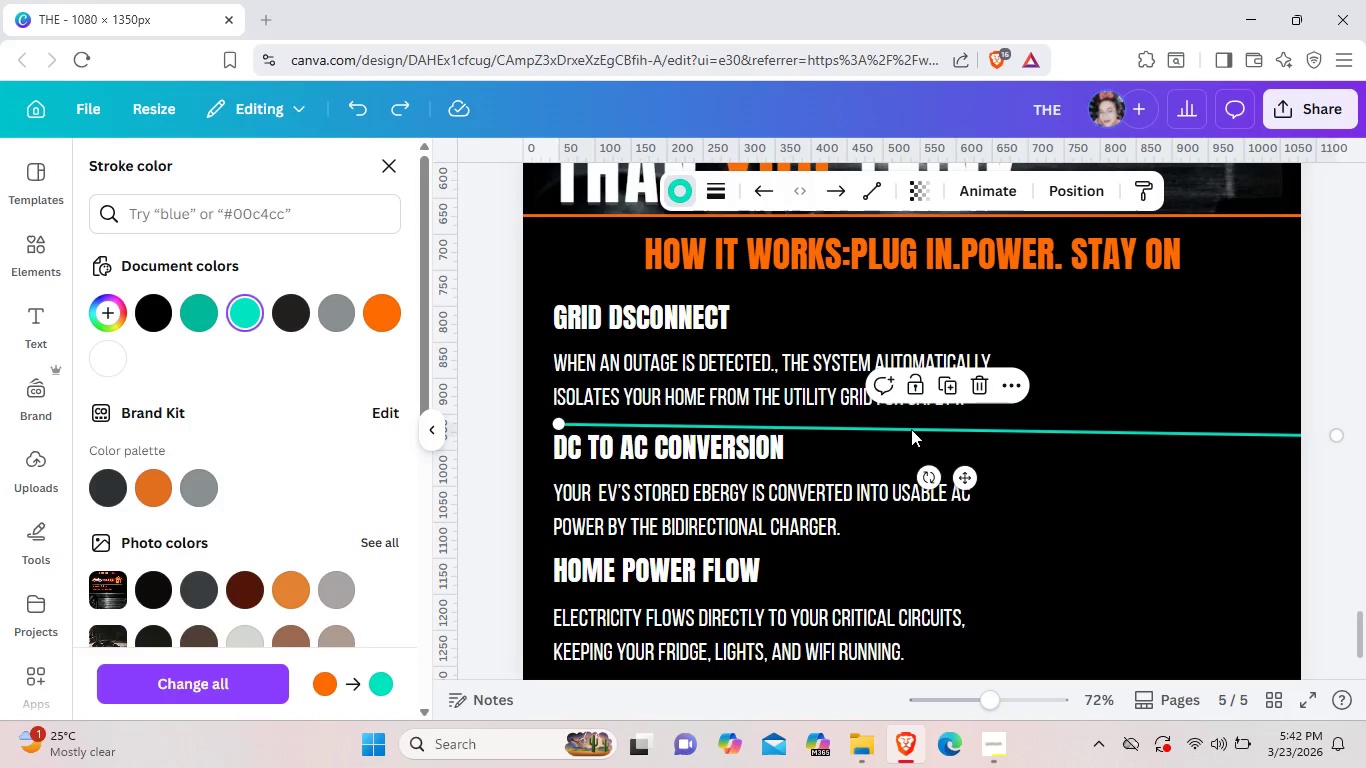 
key(Control+Z)
 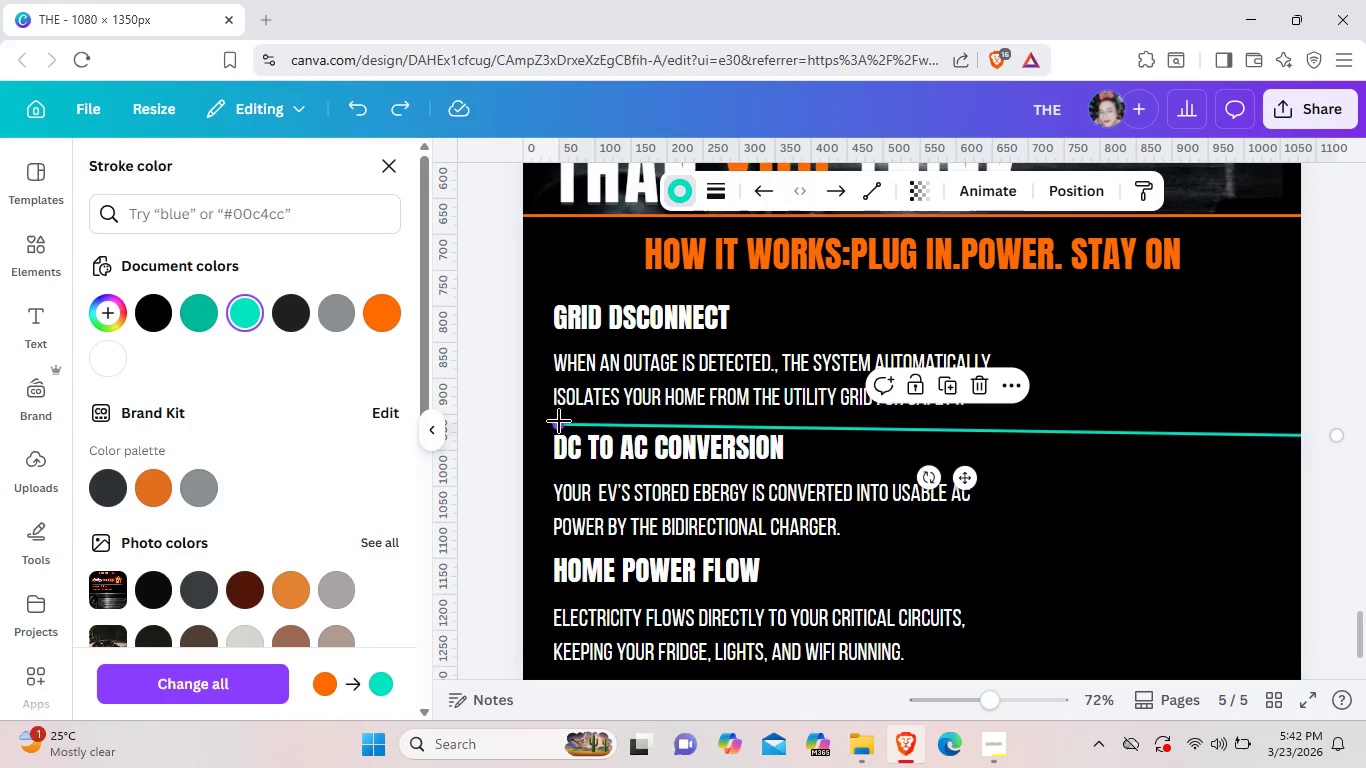 
left_click_drag(start_coordinate=[559, 421], to_coordinate=[849, 439])
 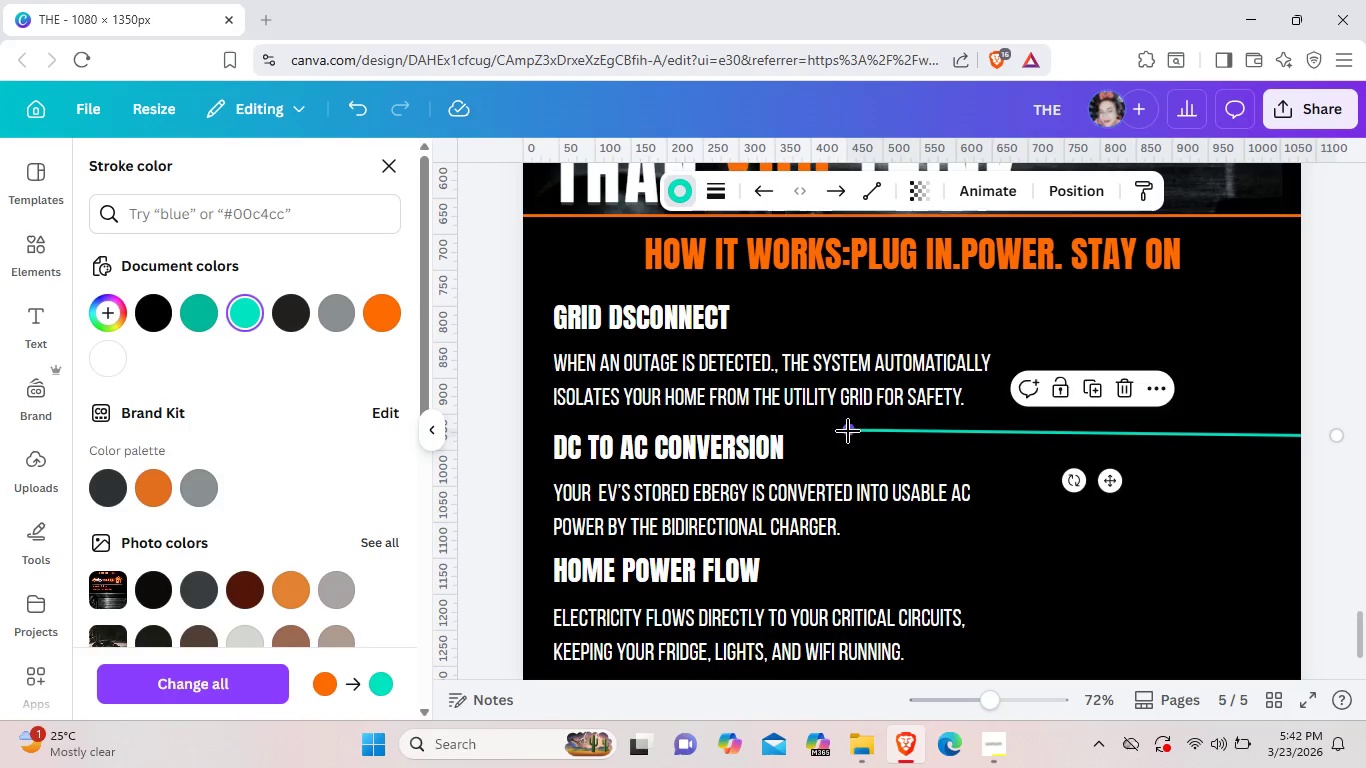 
left_click_drag(start_coordinate=[848, 431], to_coordinate=[1106, 438])
 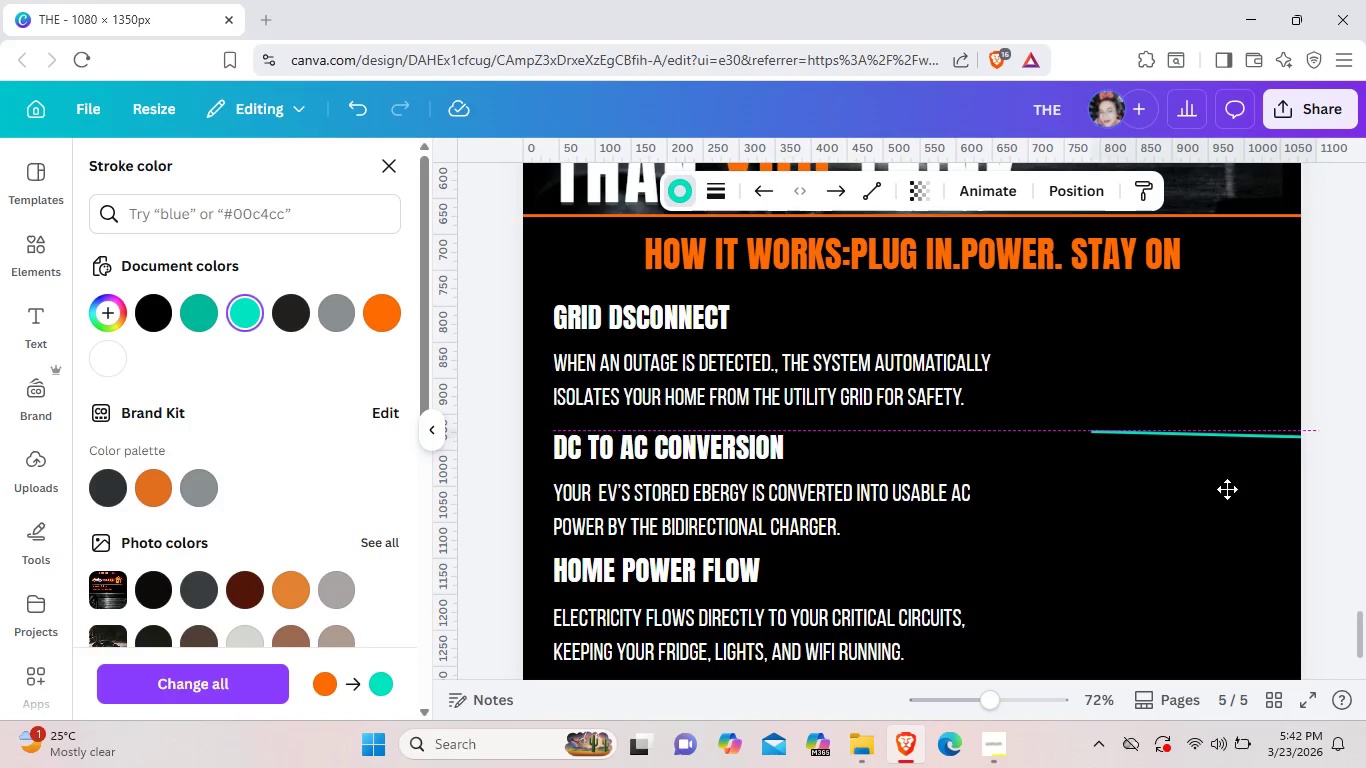 
left_click_drag(start_coordinate=[1247, 484], to_coordinate=[958, 478])
 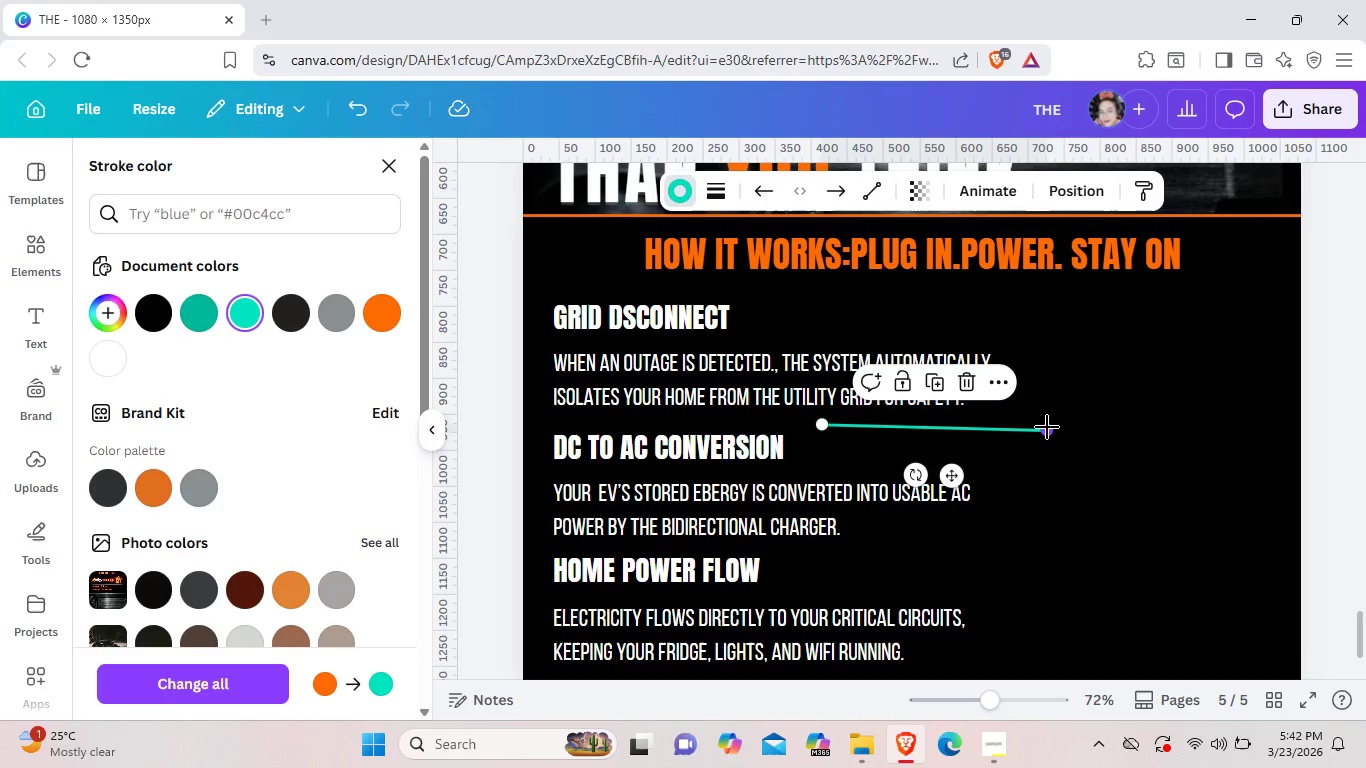 
left_click_drag(start_coordinate=[1047, 430], to_coordinate=[1050, 424])
 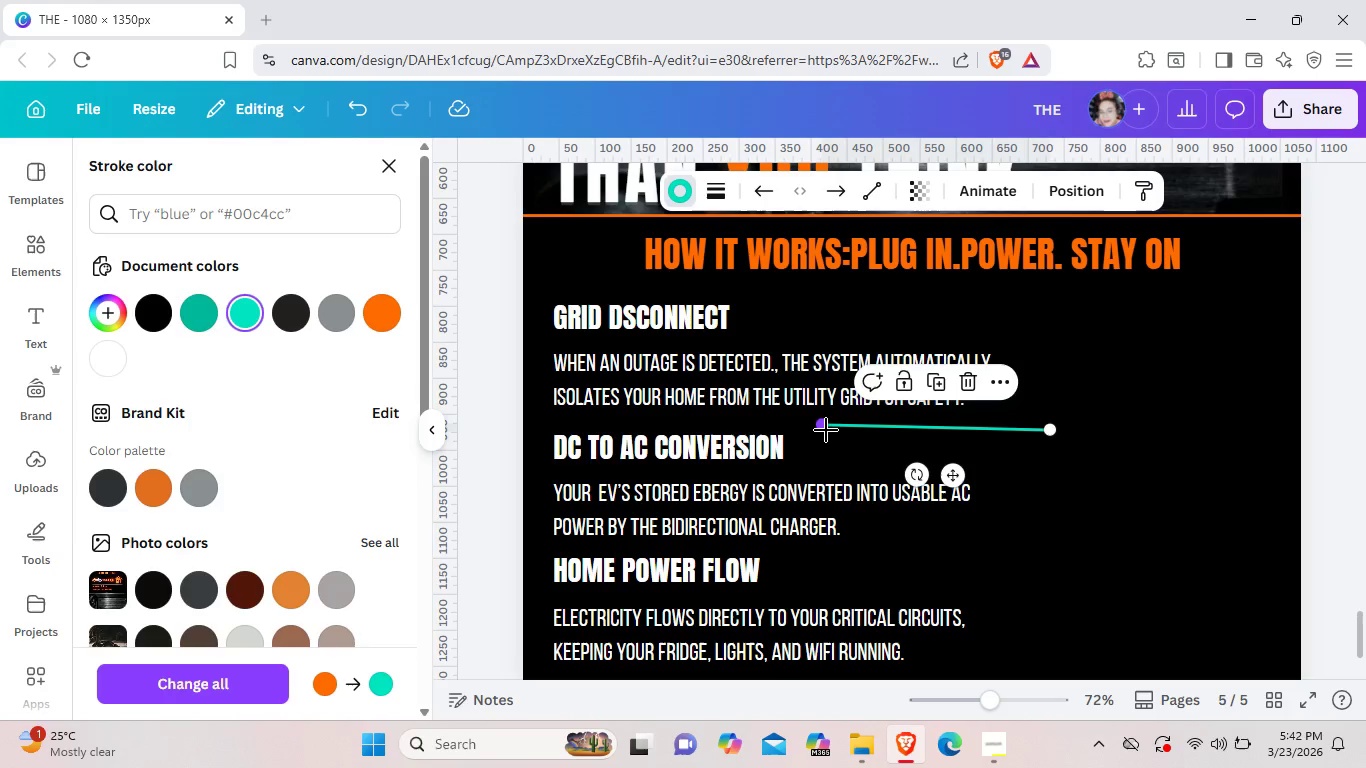 
left_click_drag(start_coordinate=[826, 427], to_coordinate=[826, 432])
 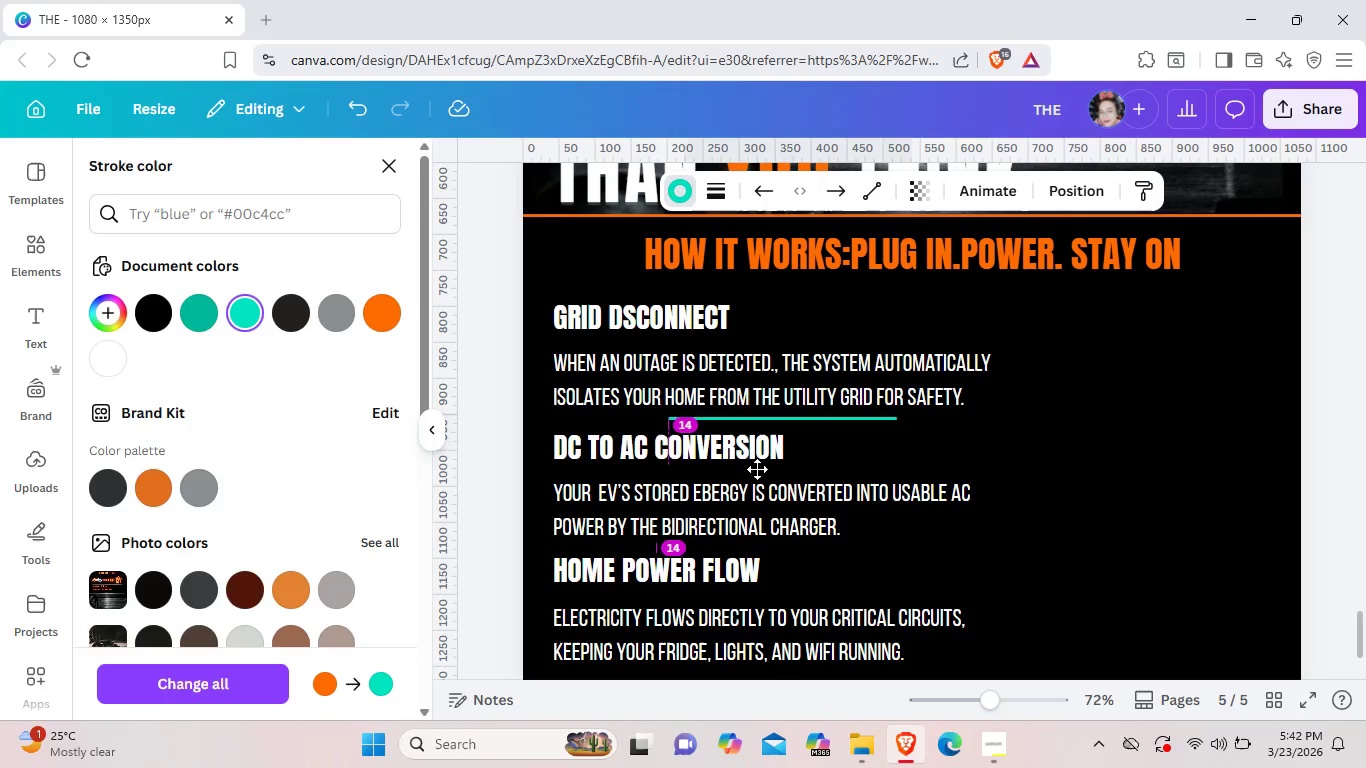 
left_click_drag(start_coordinate=[955, 482], to_coordinate=[668, 470])
 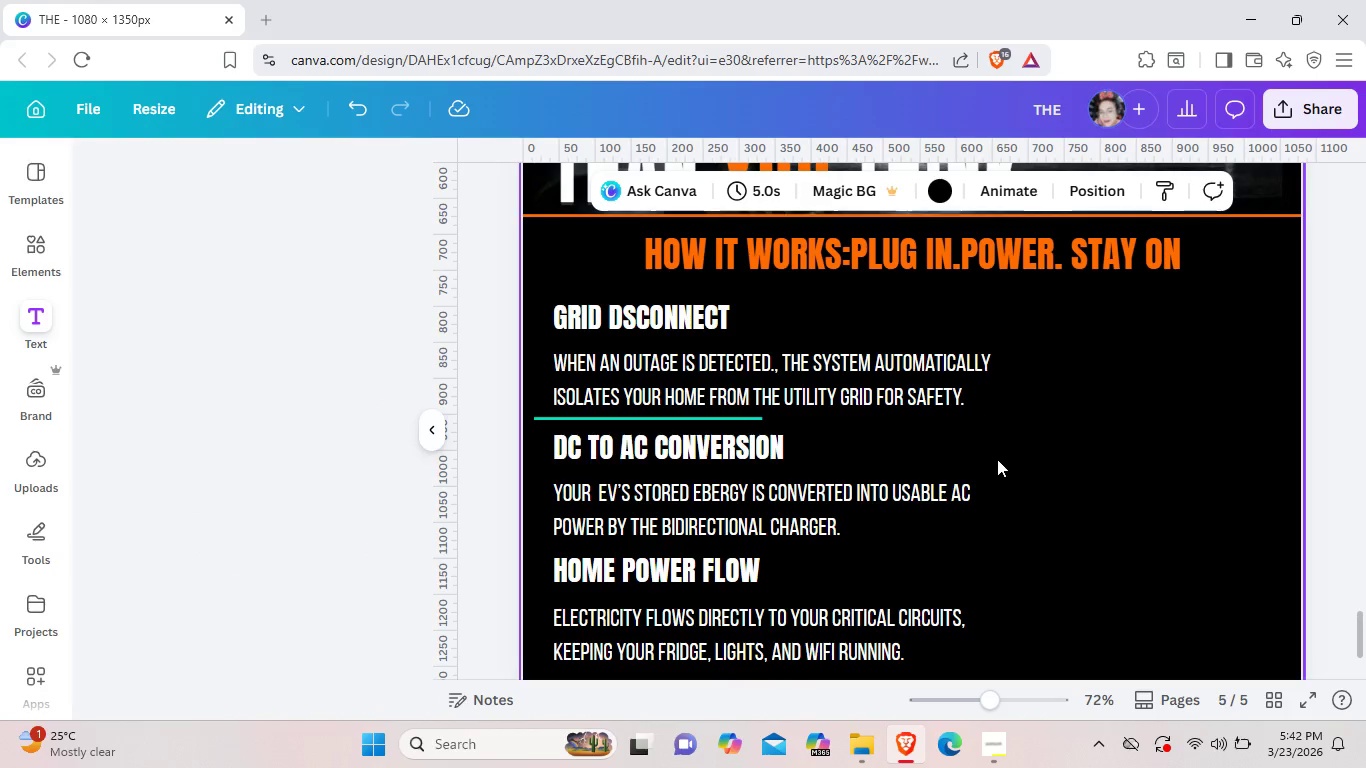 
left_click([997, 459])
 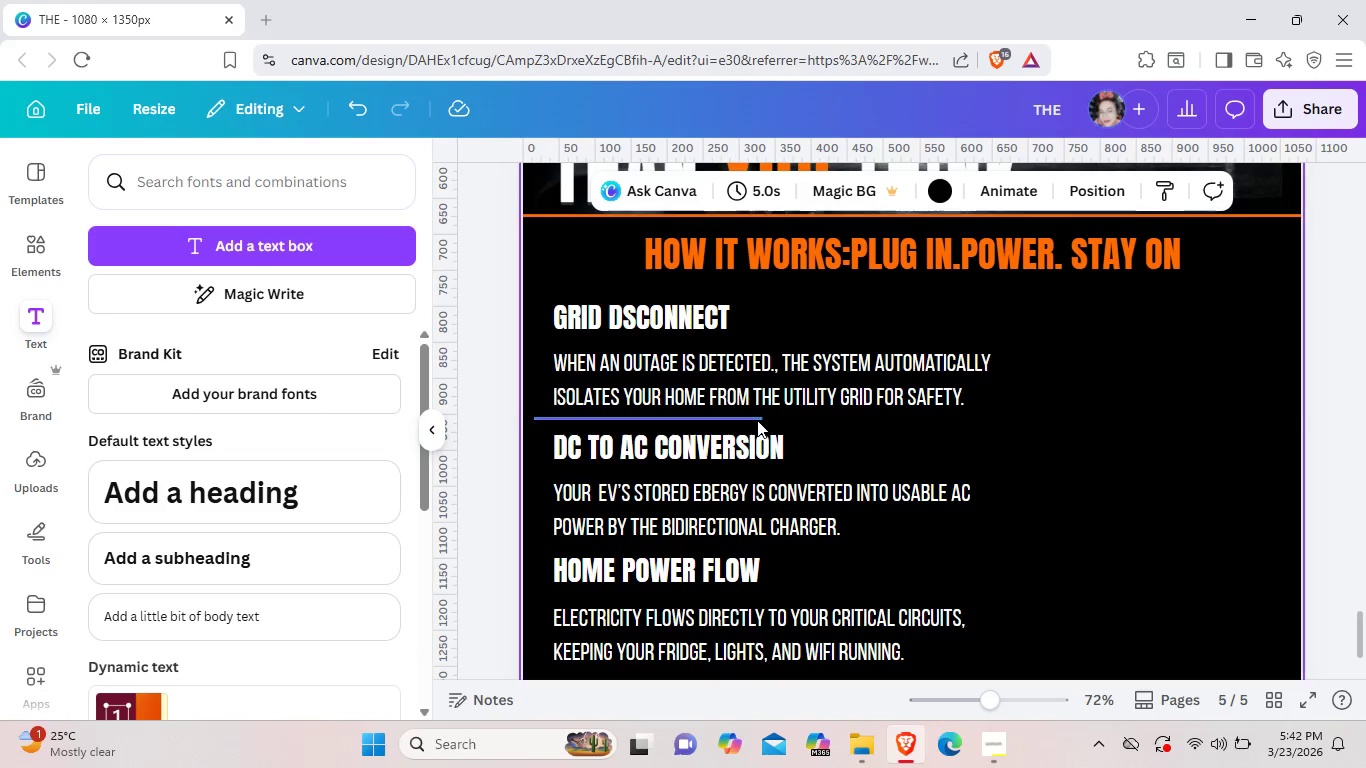 
left_click([757, 420])
 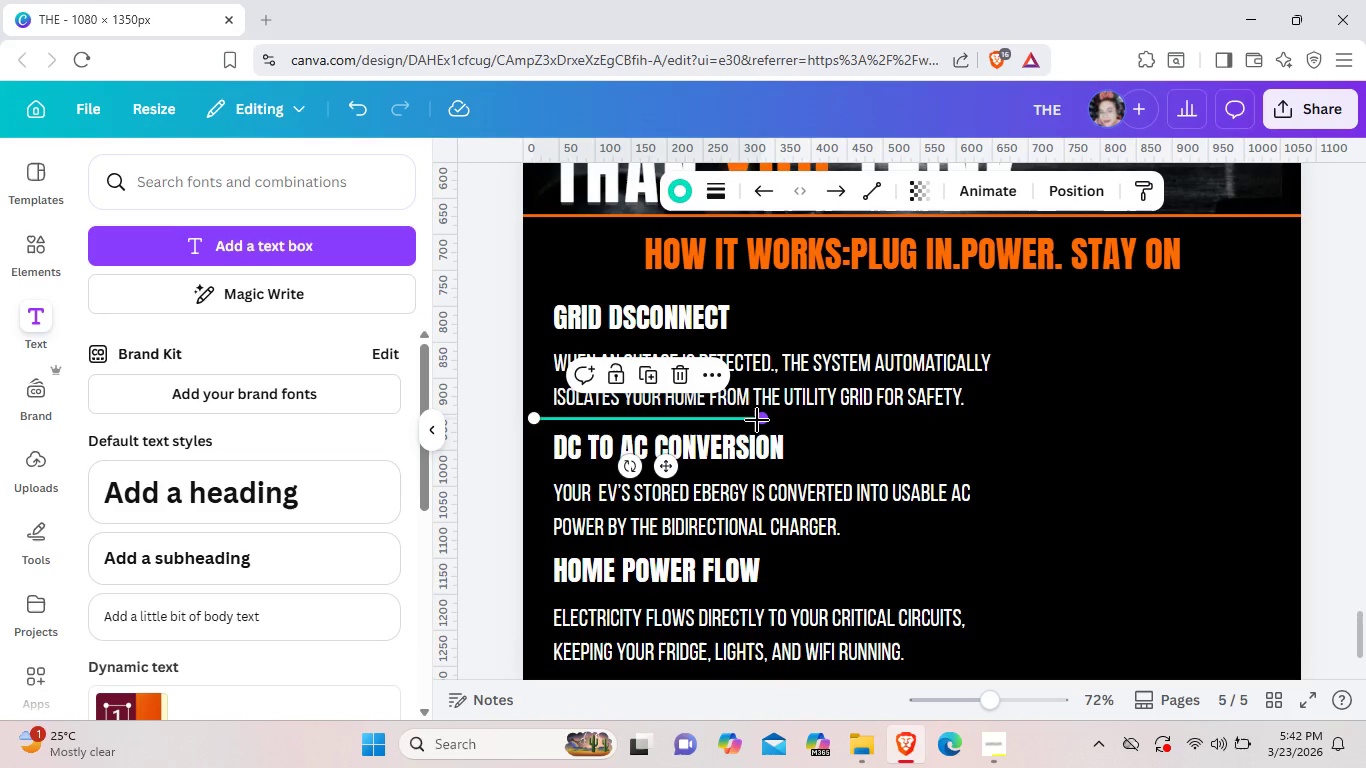 
key(Control+C)
 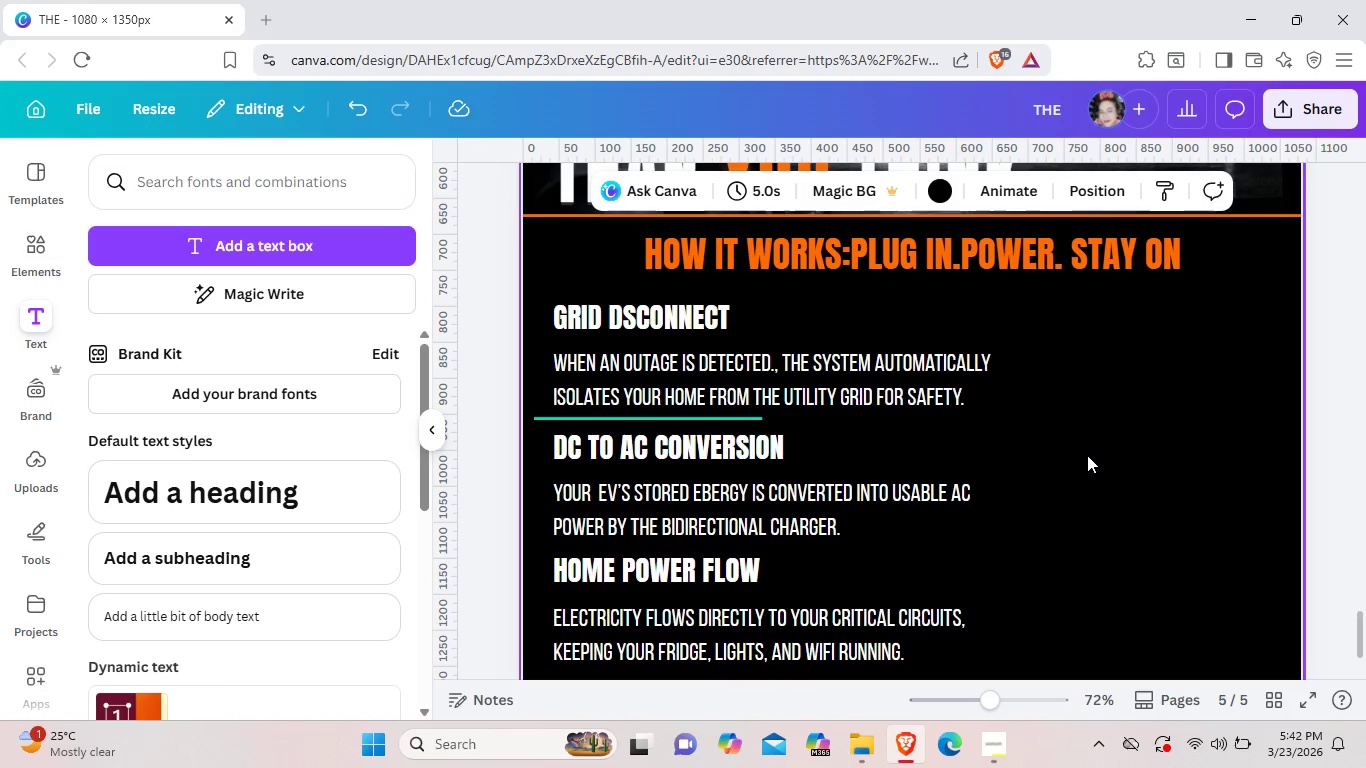 
key(Control+V)
 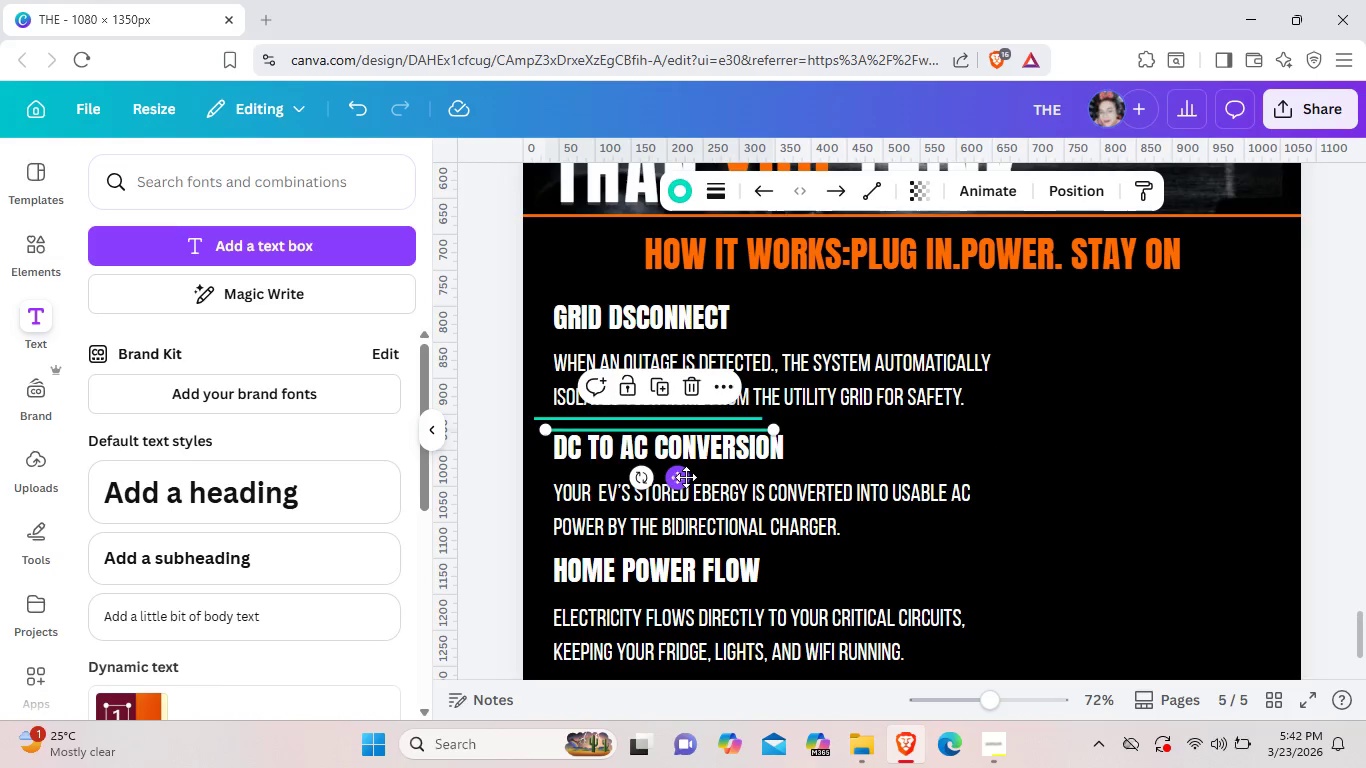 
left_click_drag(start_coordinate=[686, 477], to_coordinate=[677, 597])
 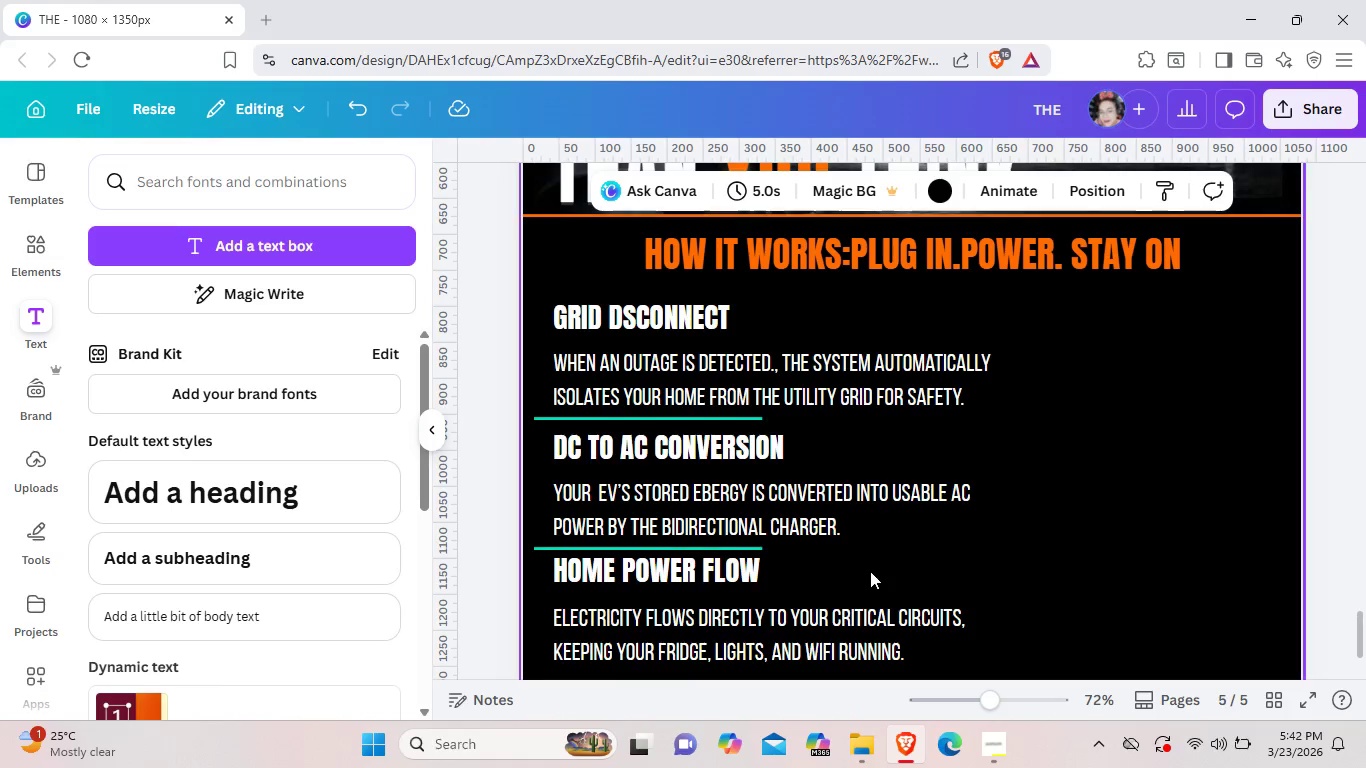 
left_click([870, 571])
 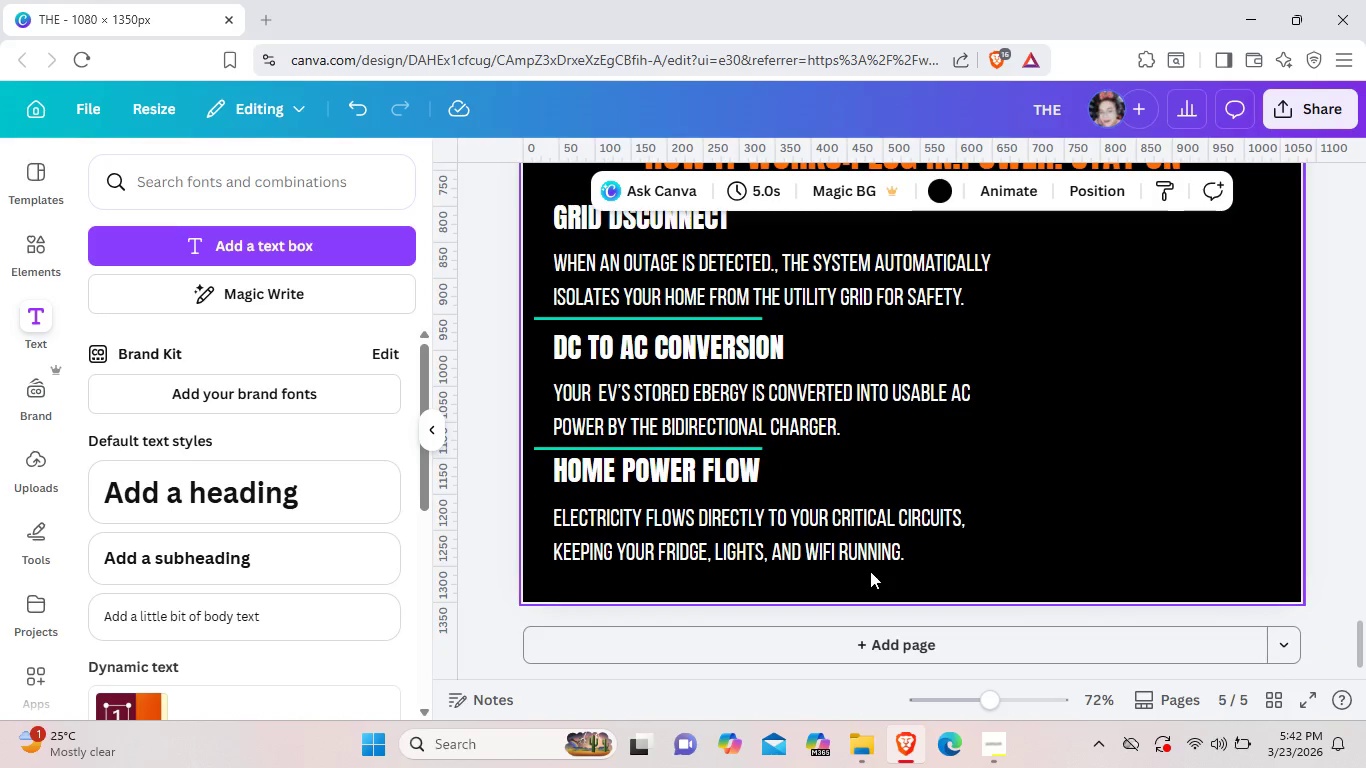 
scroll: coordinate [870, 571], scroll_direction: down, amount: 1.0
 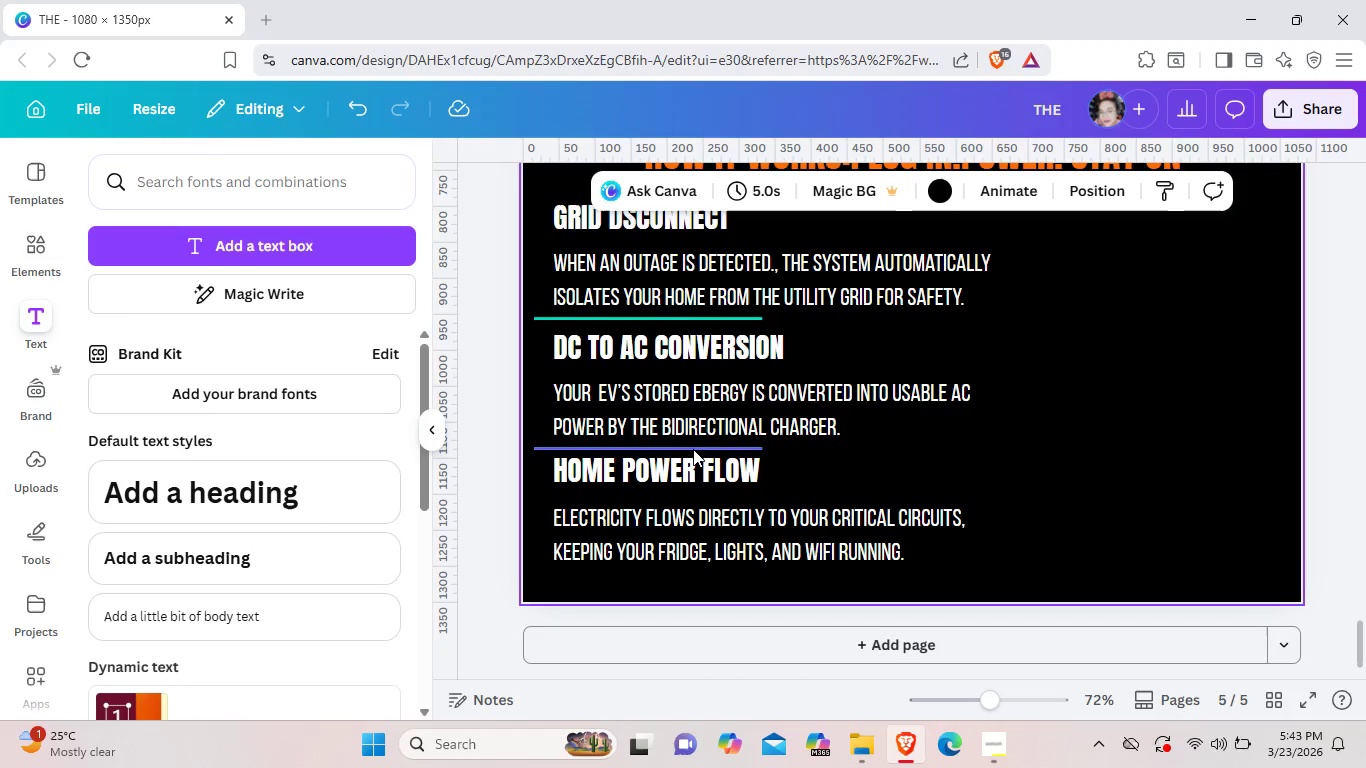 
left_click([693, 449])
 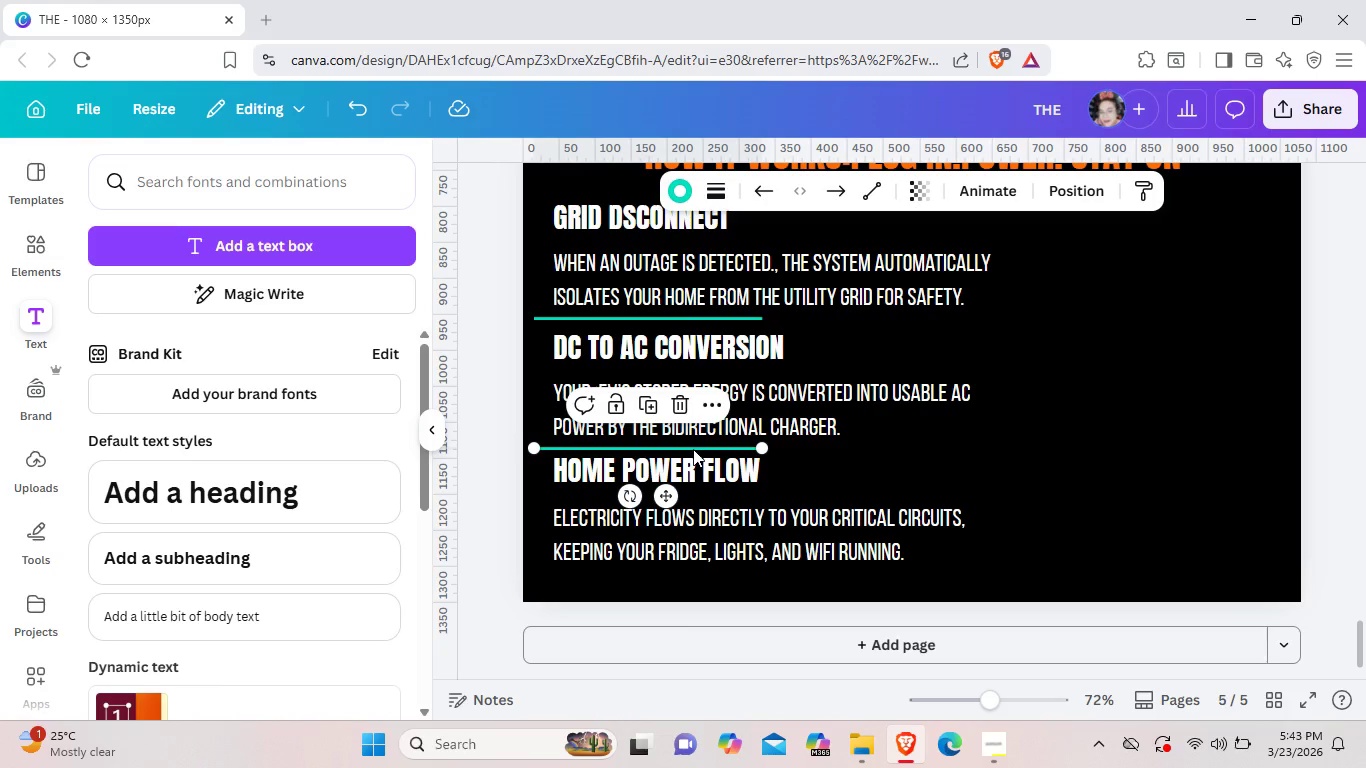 
key(Control+C)
 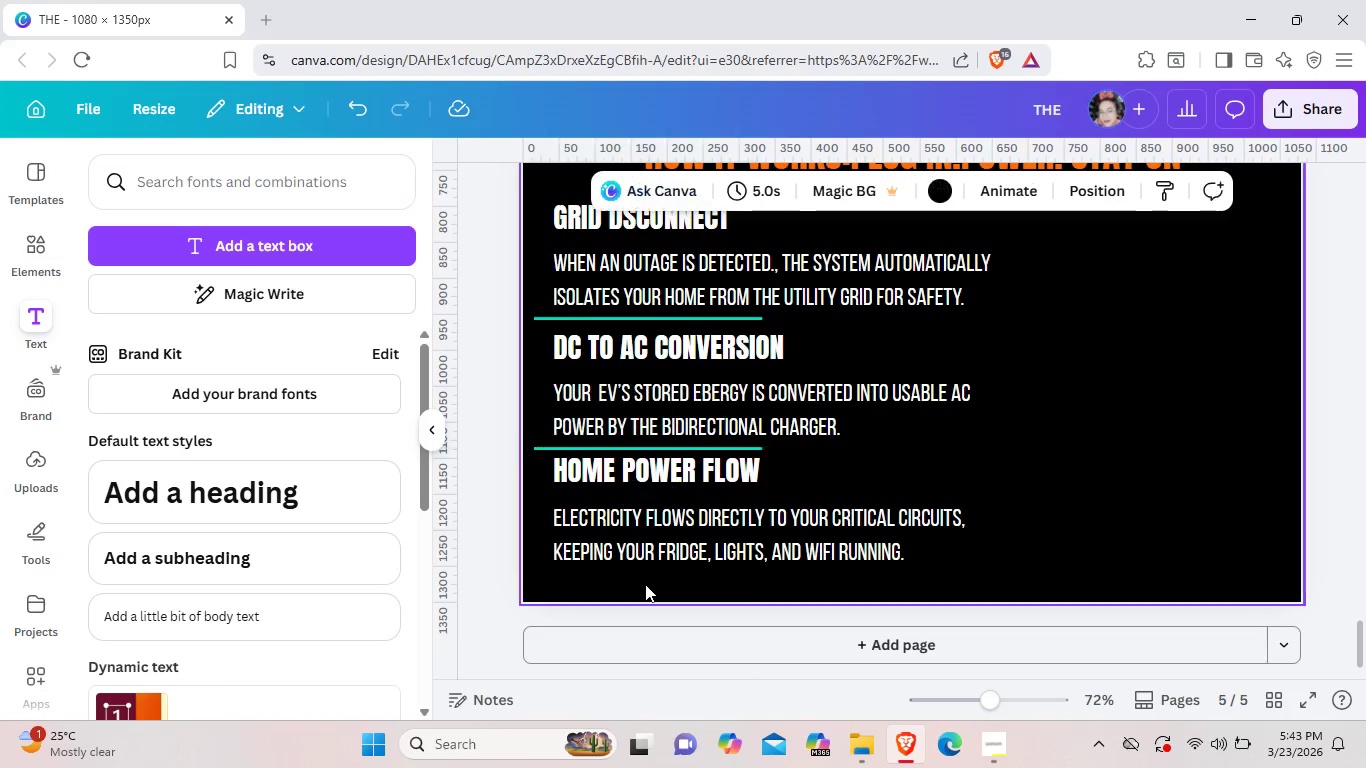 
left_click([645, 584])
 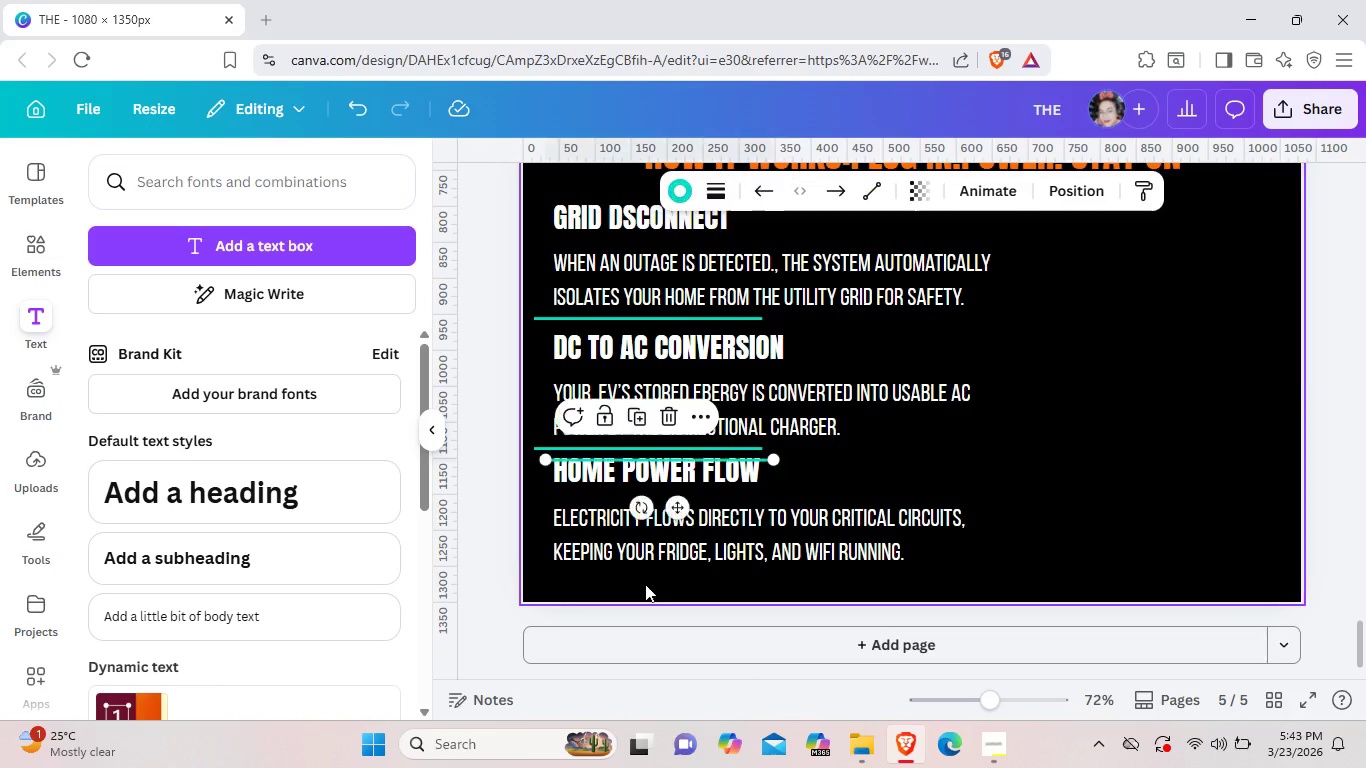 
key(Control+V)
 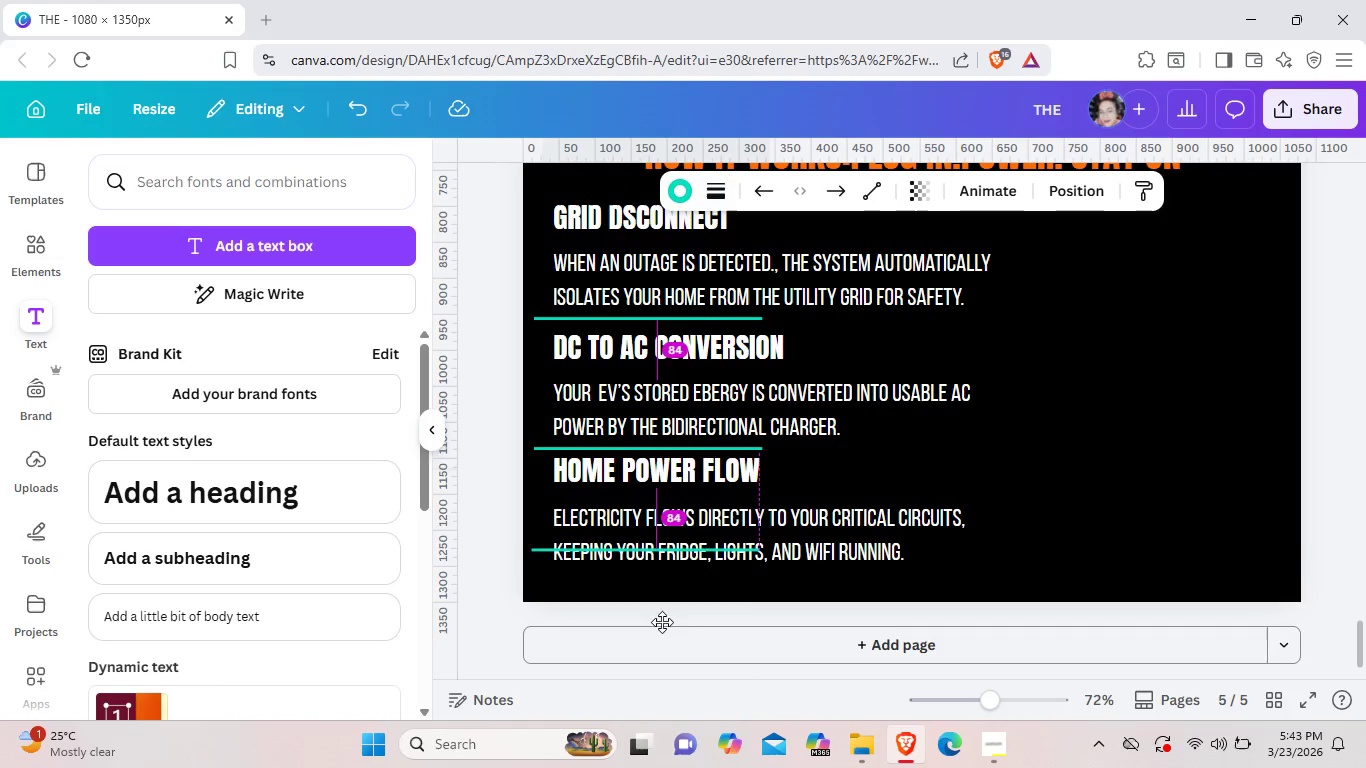 
left_click_drag(start_coordinate=[678, 508], to_coordinate=[665, 629])
 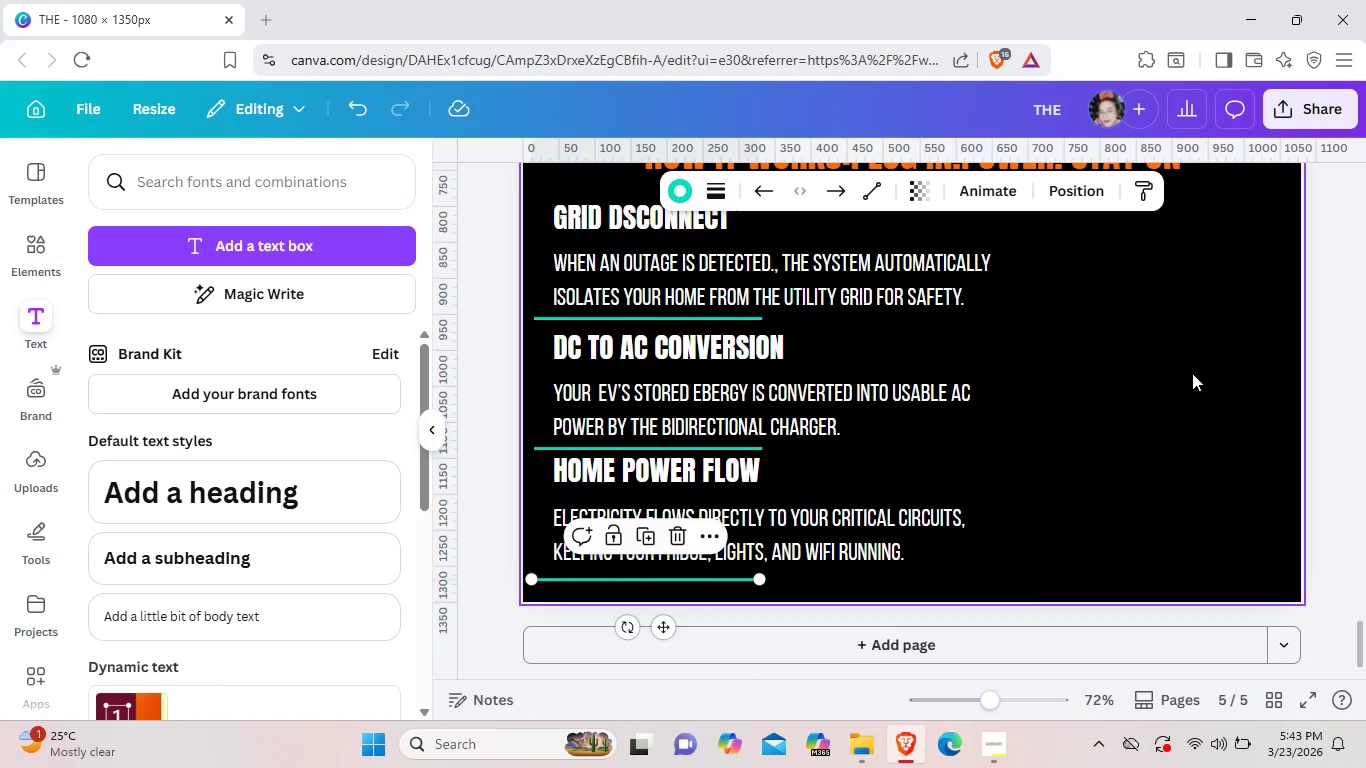 
left_click([1192, 373])
 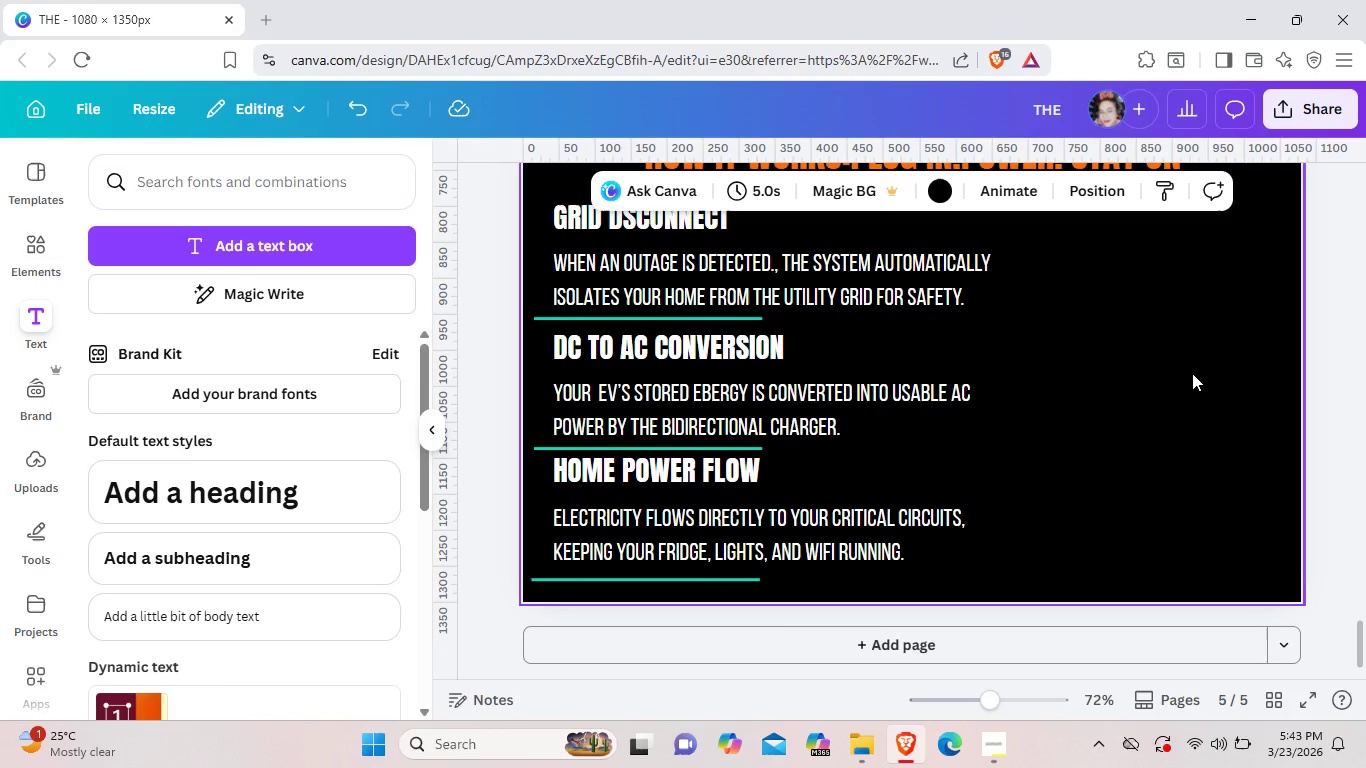 
scroll: coordinate [1192, 373], scroll_direction: up, amount: 1.0
 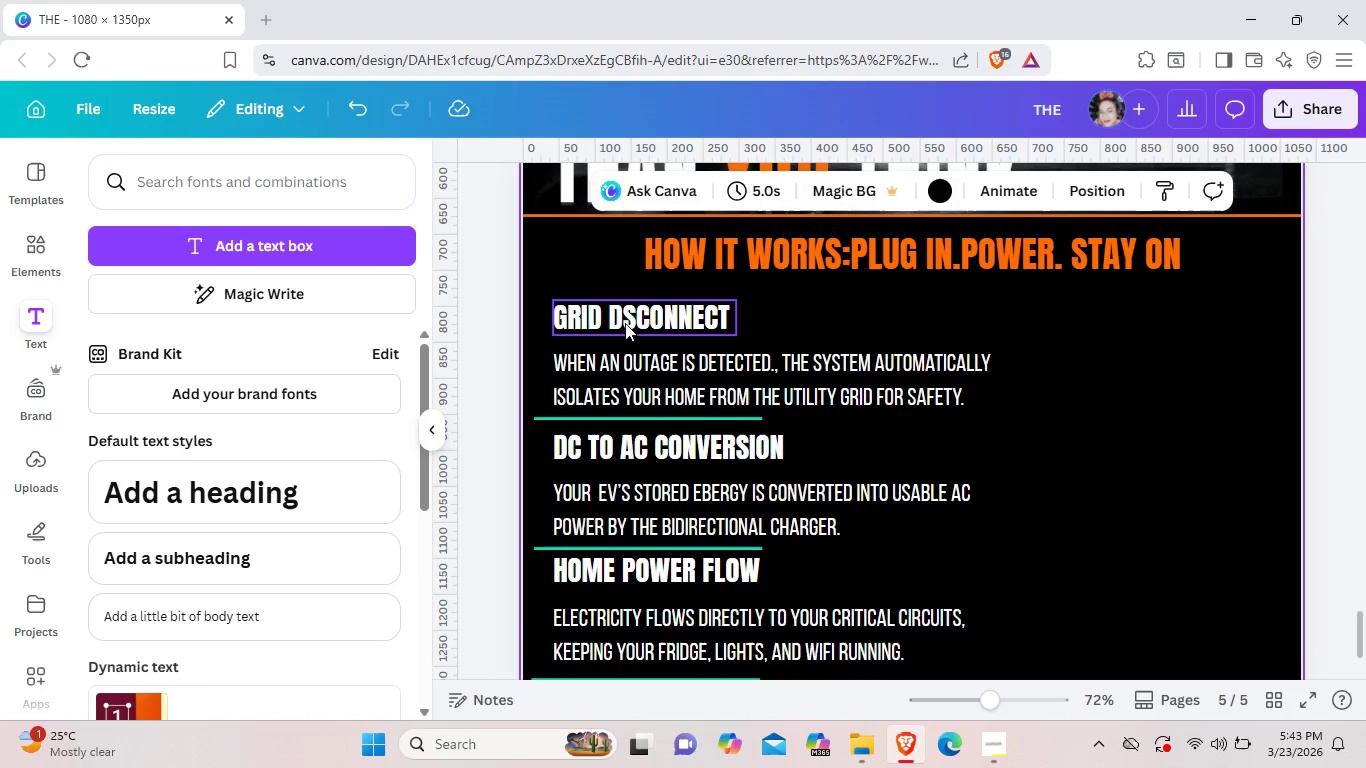 
left_click_drag(start_coordinate=[625, 323], to_coordinate=[654, 329])
 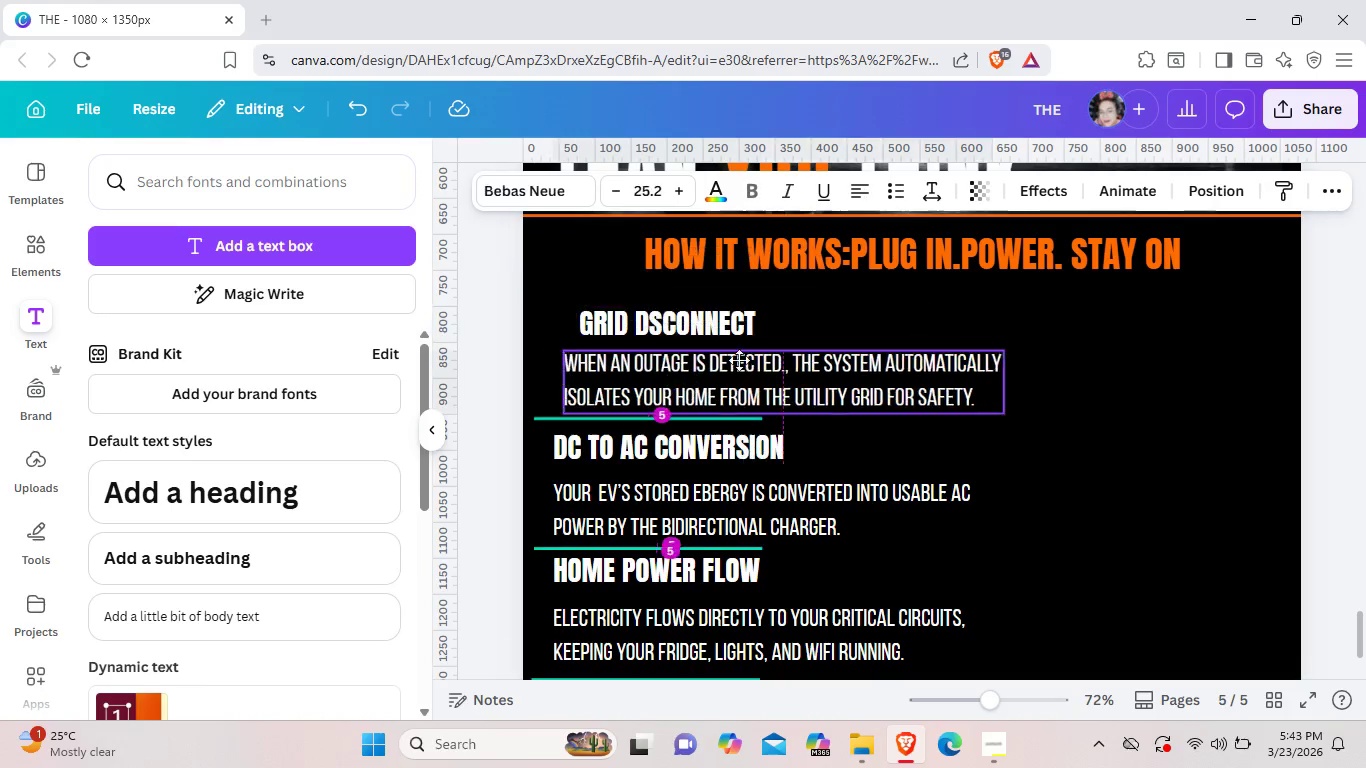 
left_click_drag(start_coordinate=[716, 360], to_coordinate=[730, 353])
 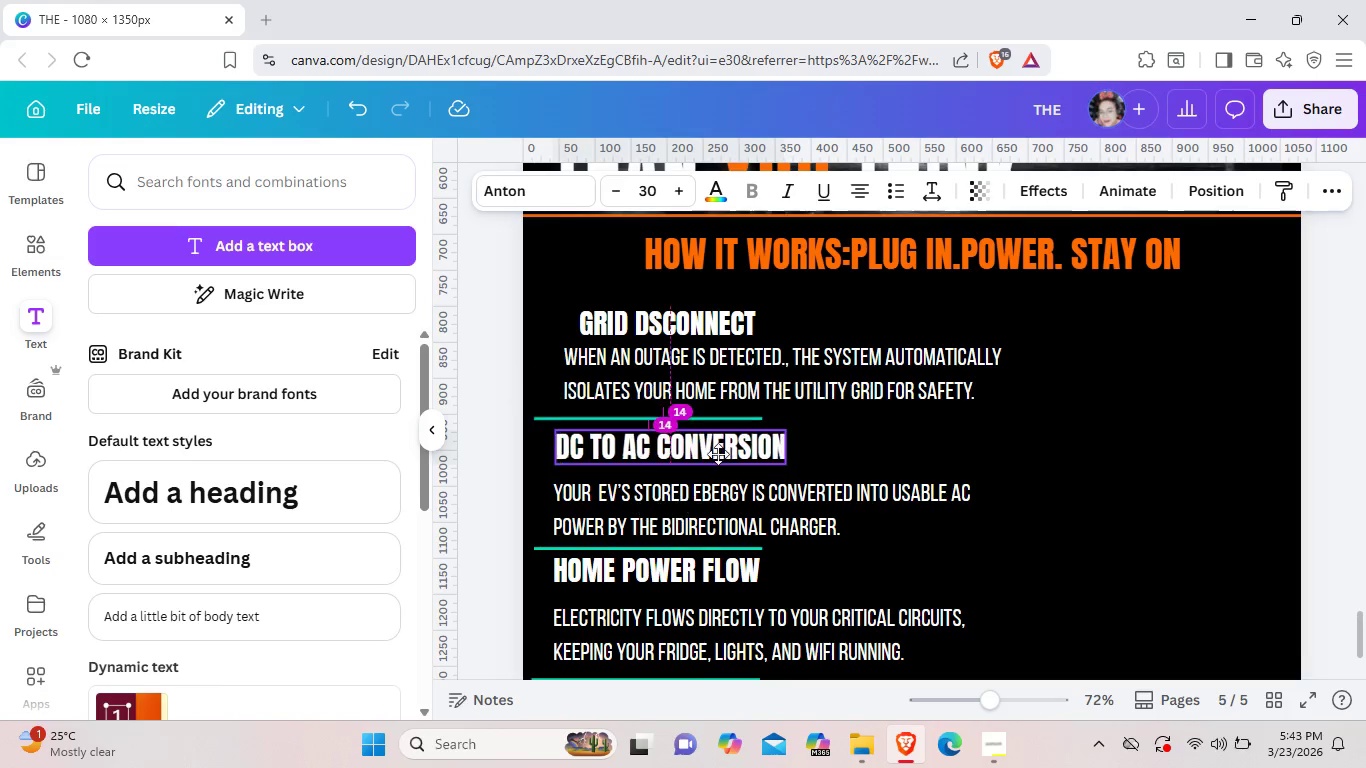 
left_click_drag(start_coordinate=[705, 453], to_coordinate=[724, 455])
 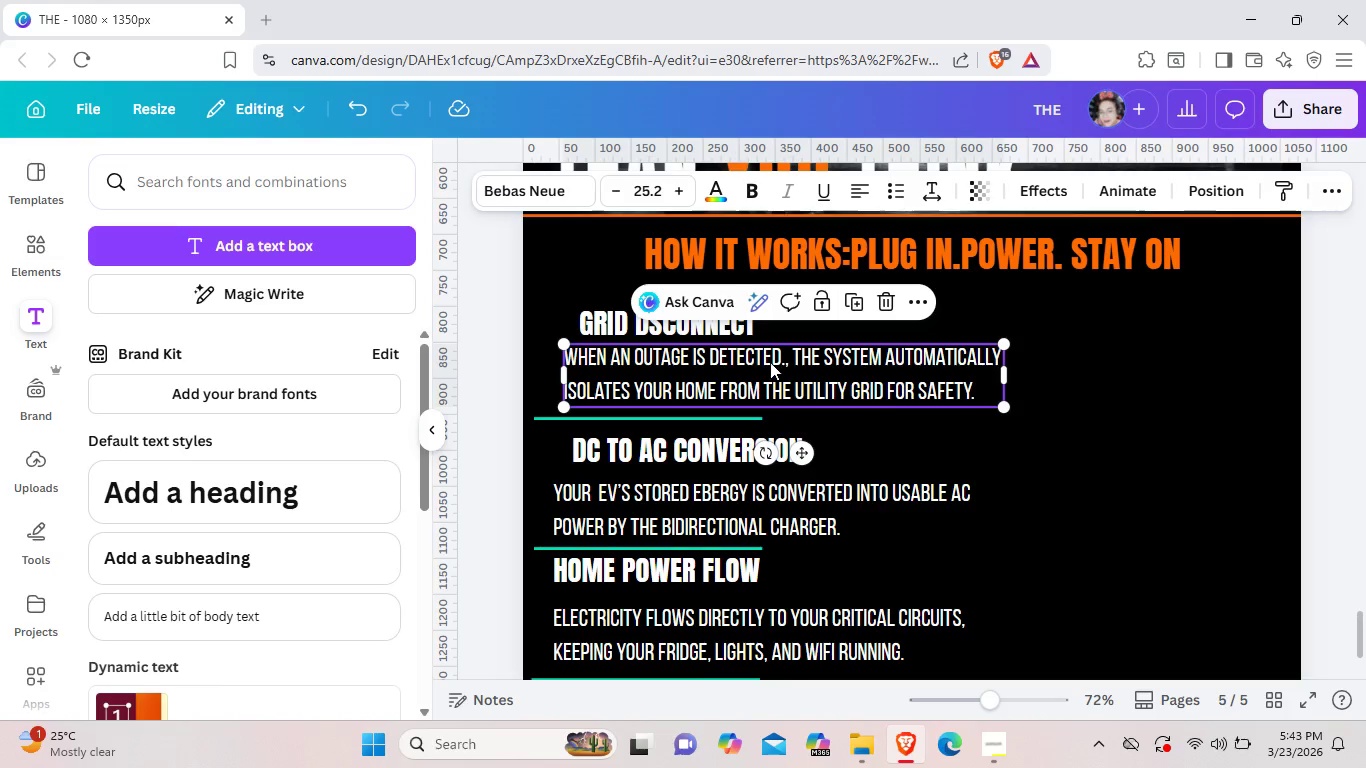 
left_click_drag(start_coordinate=[769, 362], to_coordinate=[778, 363])
 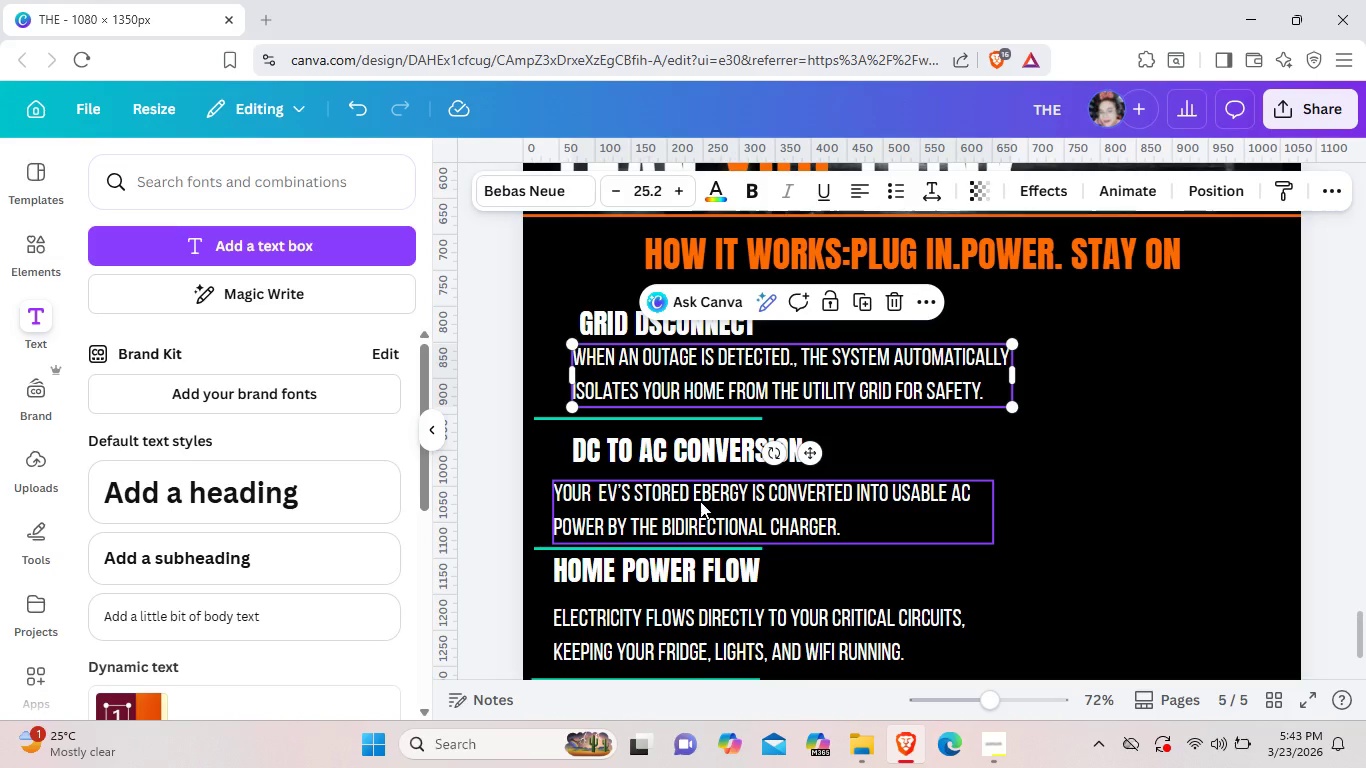 
left_click_drag(start_coordinate=[700, 501], to_coordinate=[722, 493])
 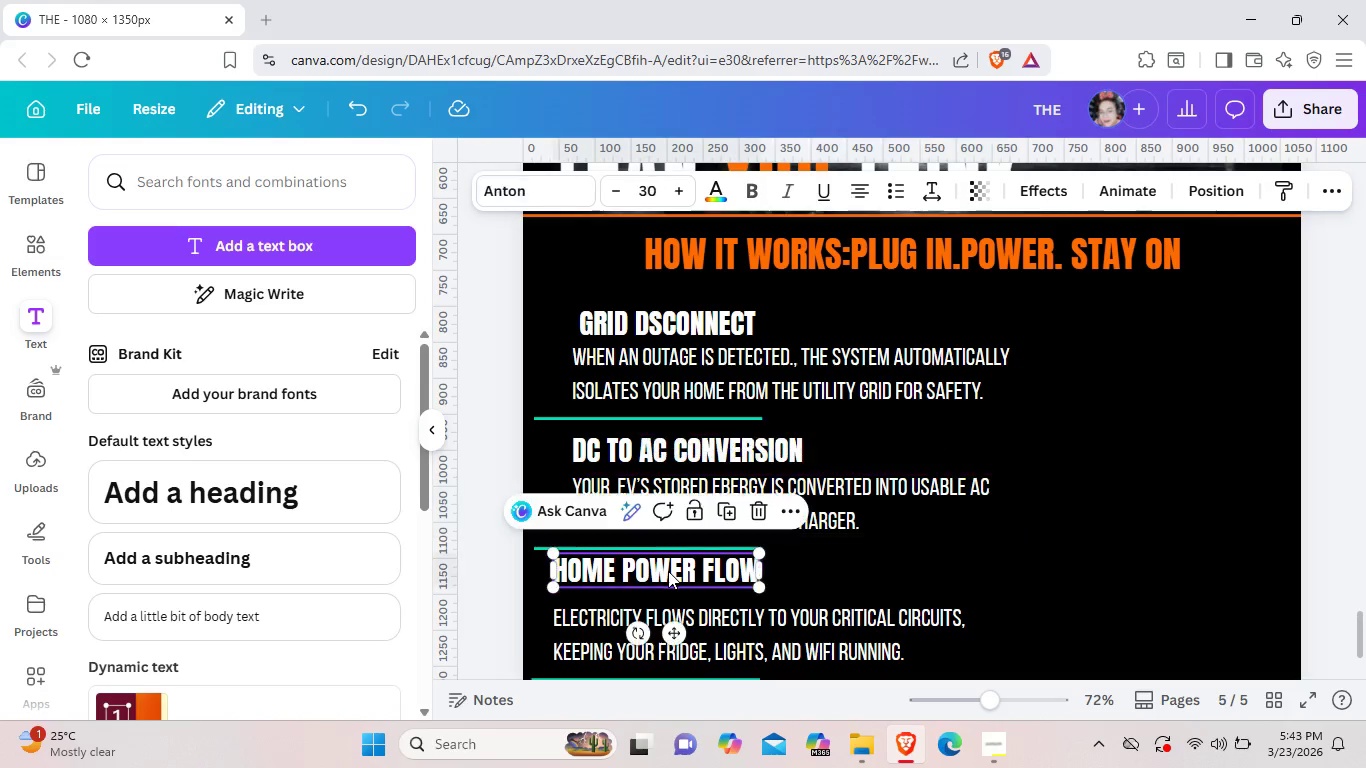 
left_click_drag(start_coordinate=[668, 571], to_coordinate=[687, 578])
 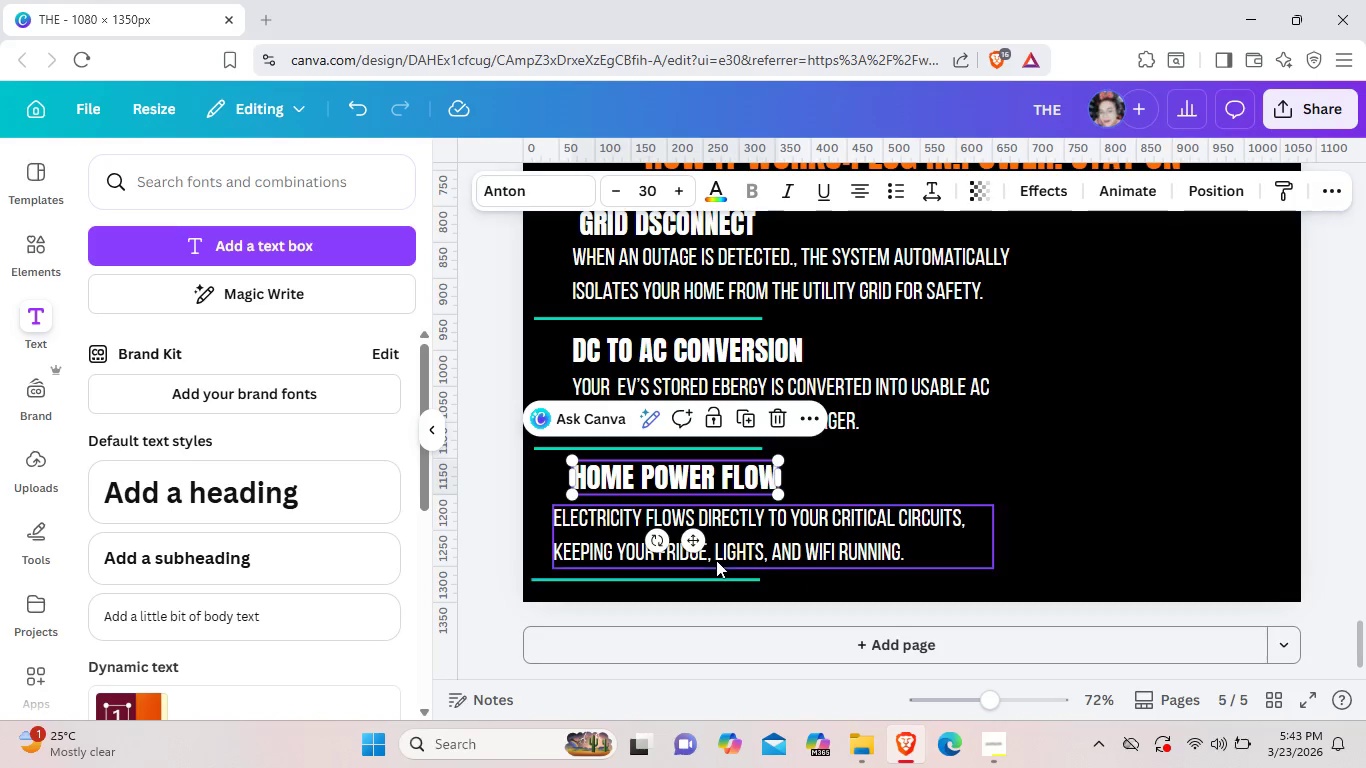 
scroll: coordinate [688, 579], scroll_direction: down, amount: 1.0
 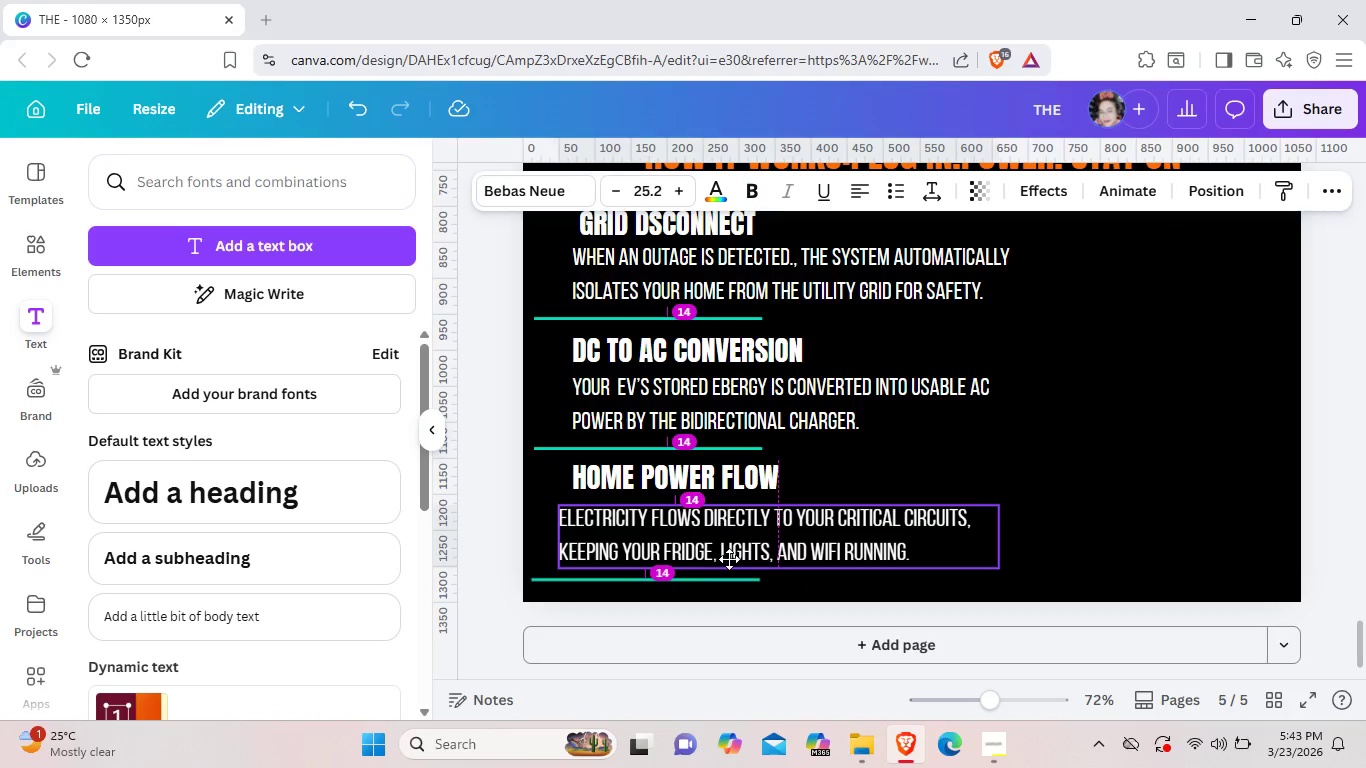 
left_click_drag(start_coordinate=[717, 559], to_coordinate=[737, 559])
 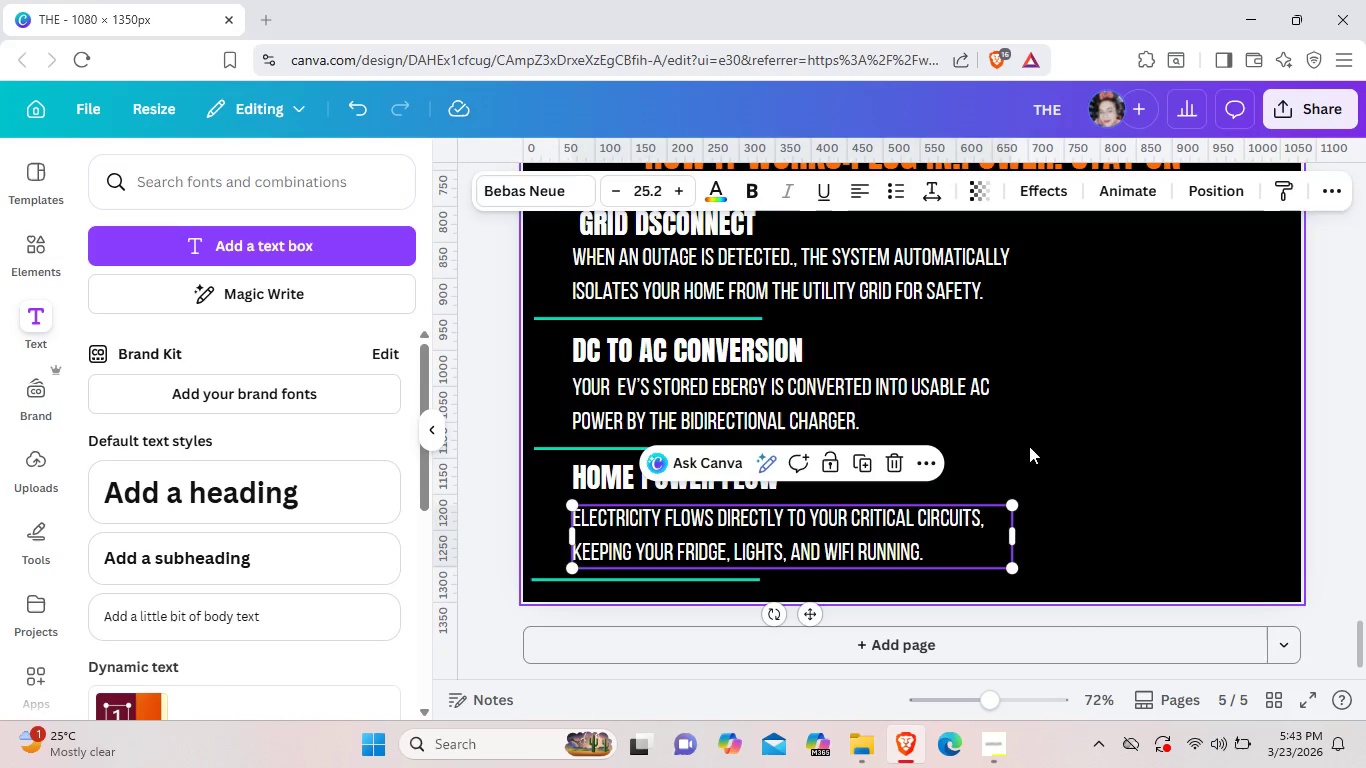 
left_click([1029, 446])
 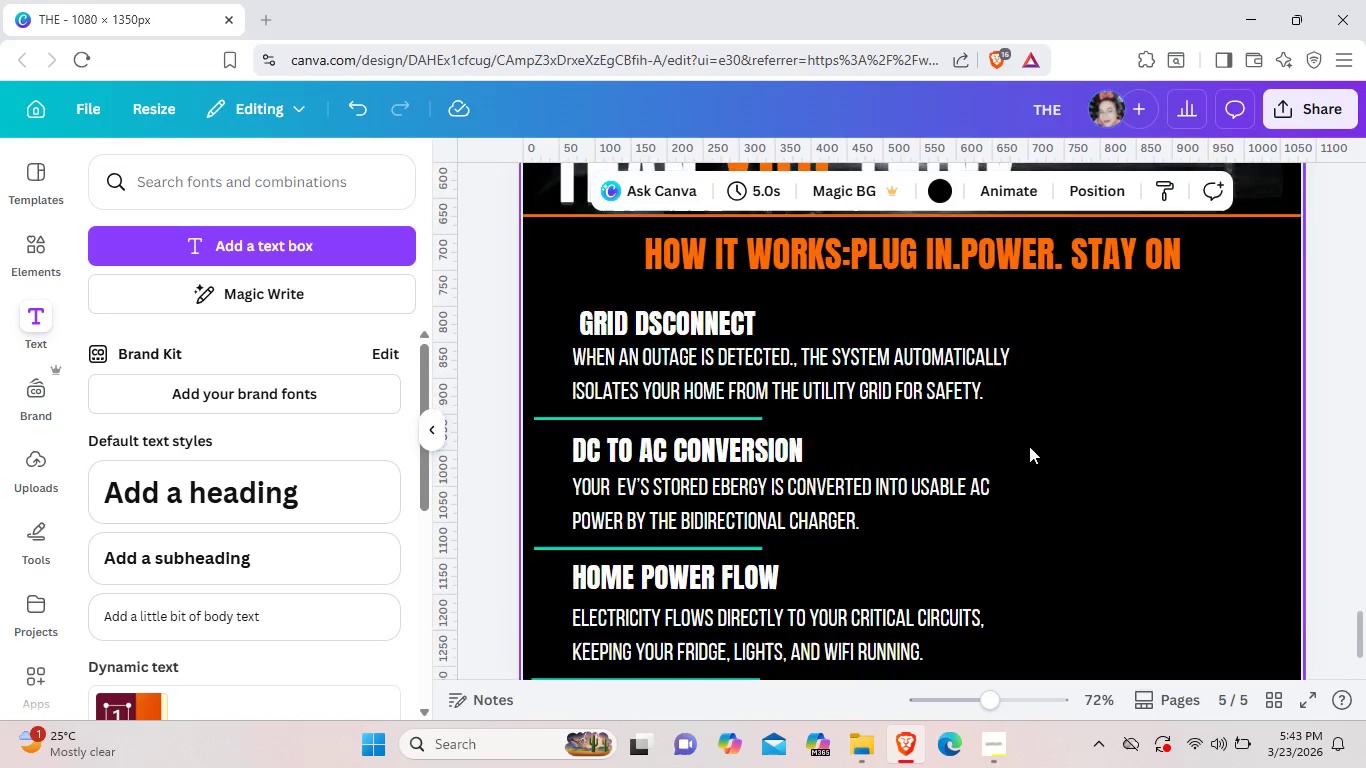 
scroll: coordinate [1029, 446], scroll_direction: up, amount: 1.0
 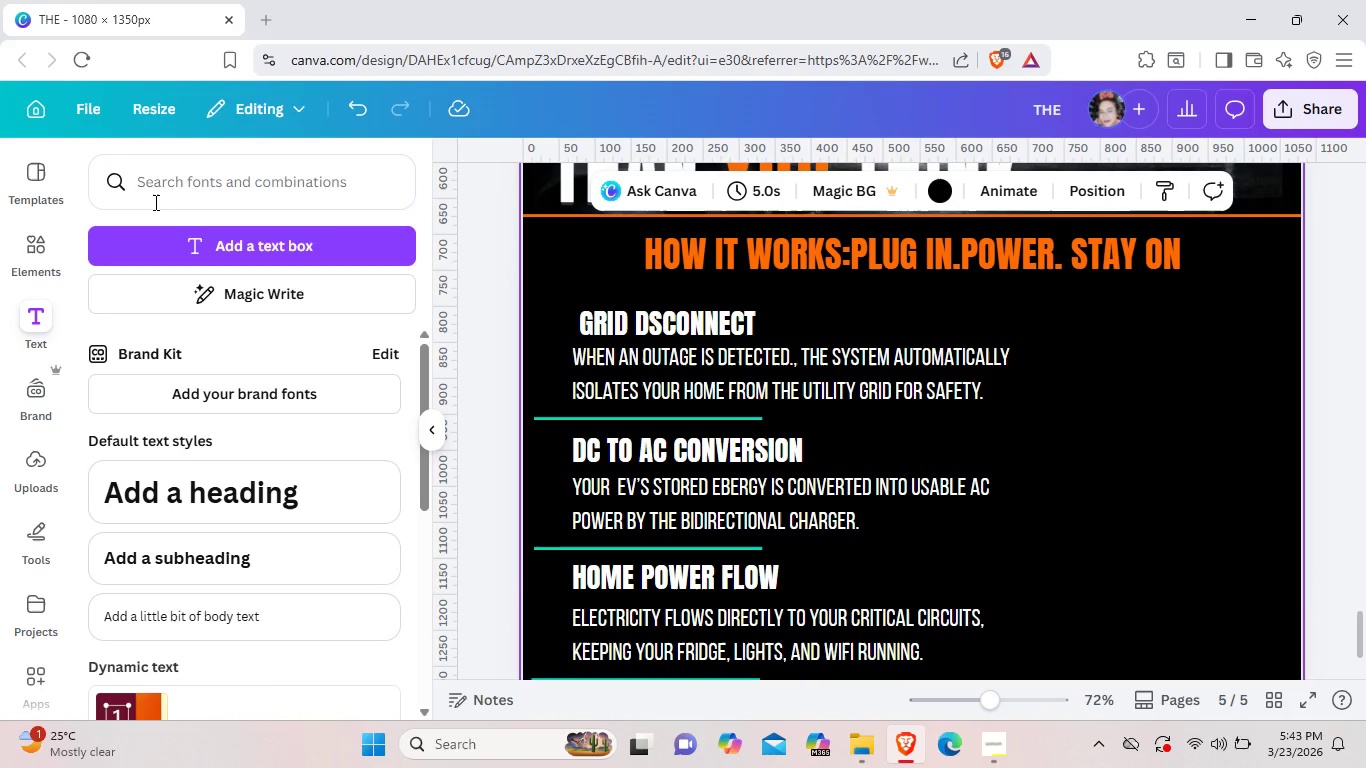 
wait(6.36)
 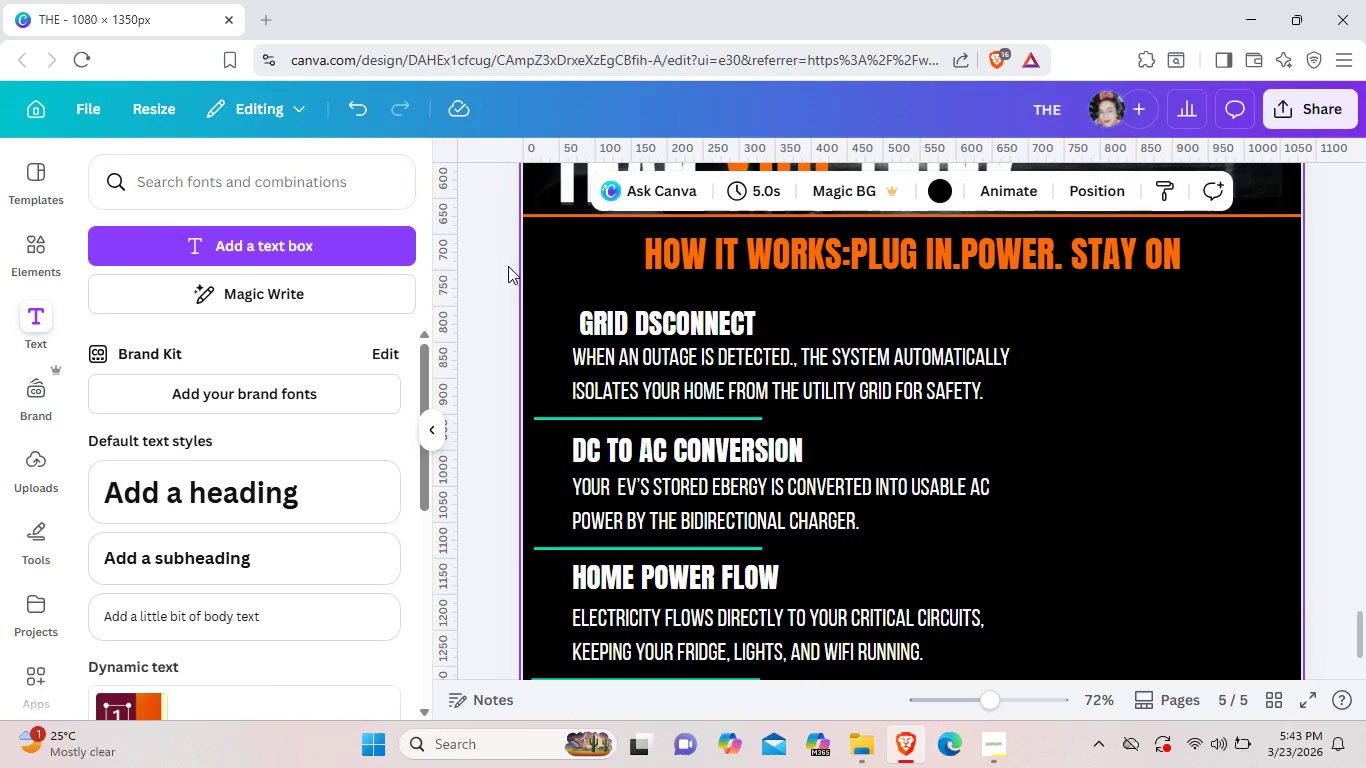 
left_click([41, 231])
 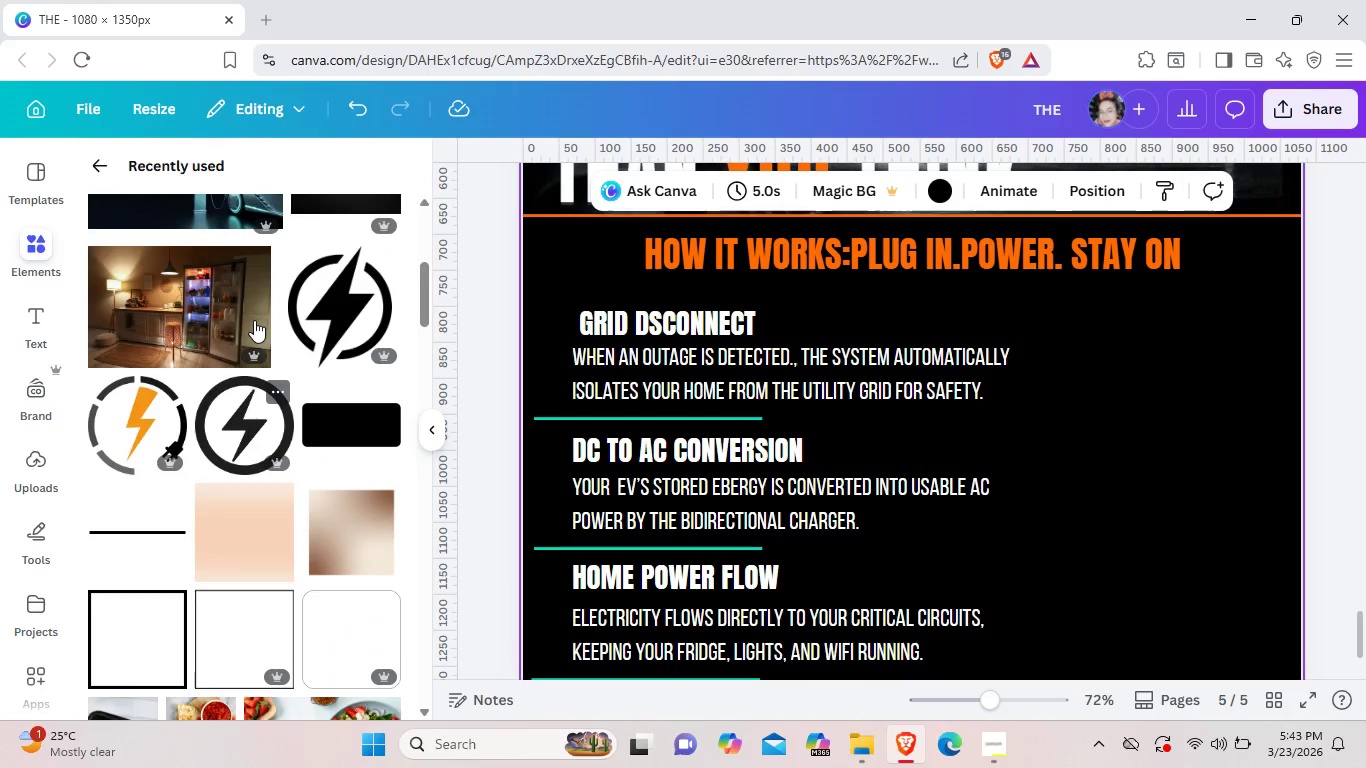 
scroll: coordinate [257, 464], scroll_direction: up, amount: 3.0
 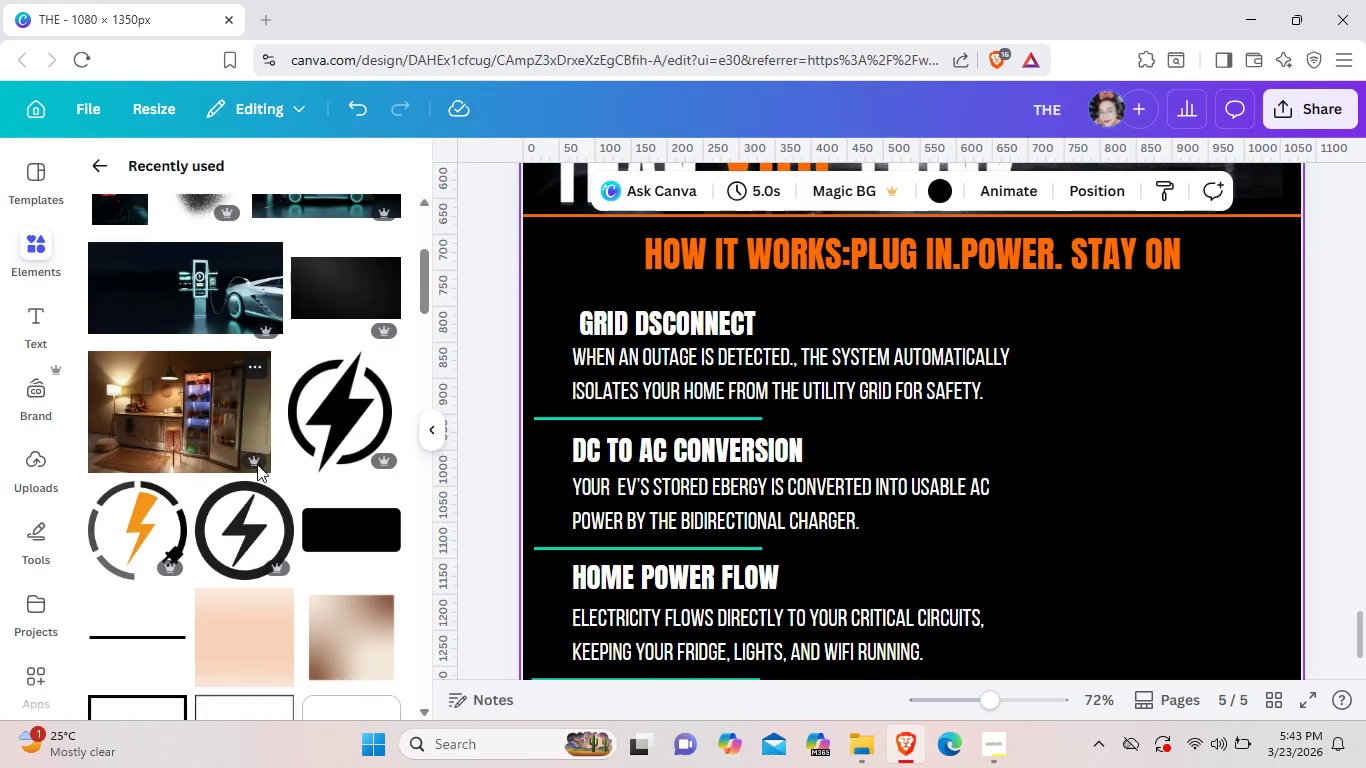 
scroll: coordinate [257, 464], scroll_direction: down, amount: 1.0
 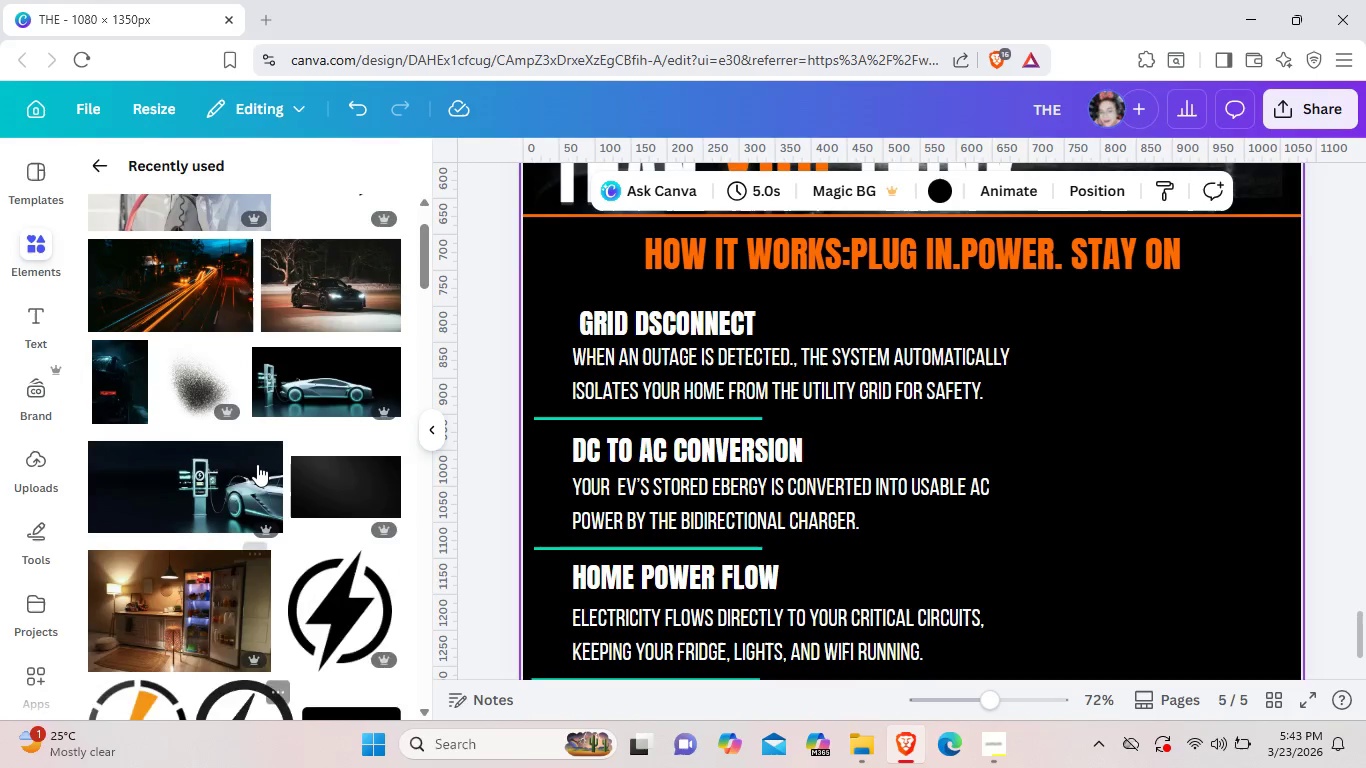 
scroll: coordinate [257, 464], scroll_direction: up, amount: 4.0
 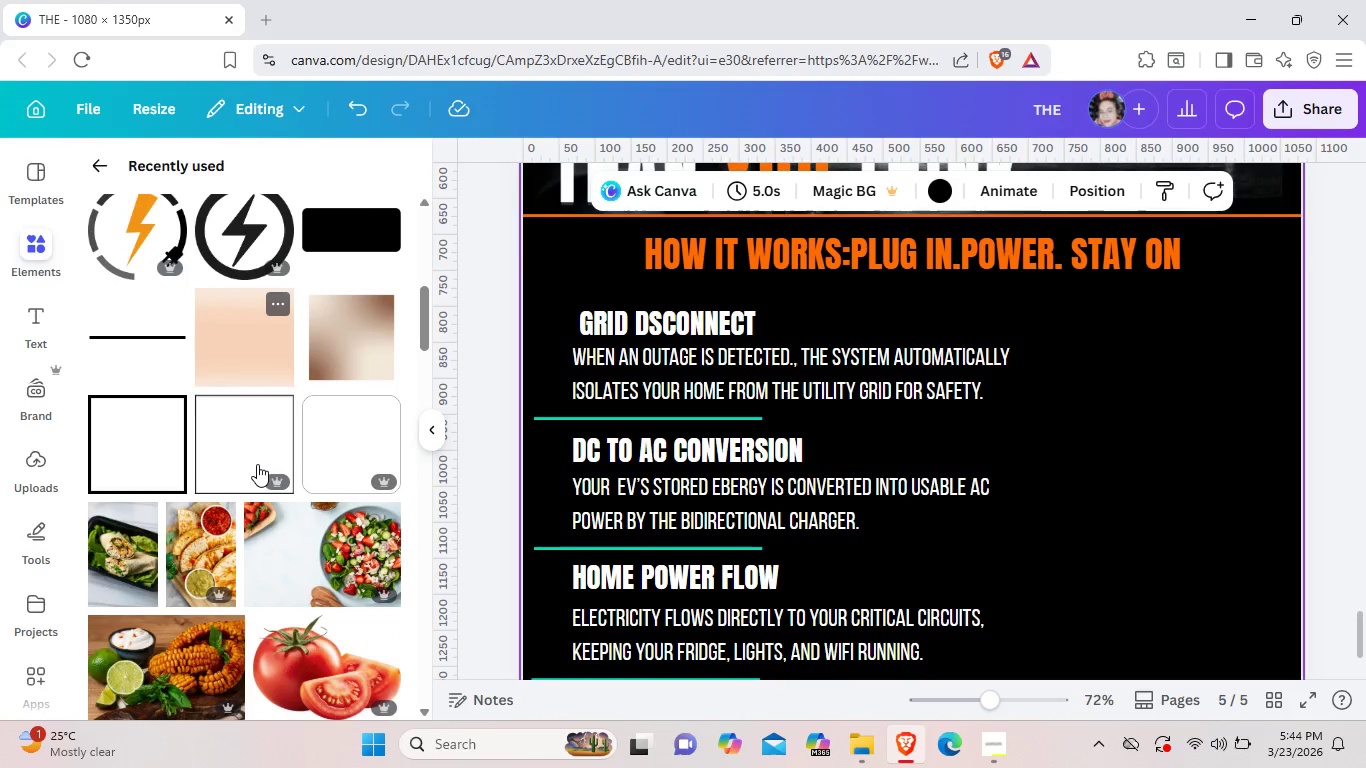 
scroll: coordinate [257, 464], scroll_direction: down, amount: 1.0
 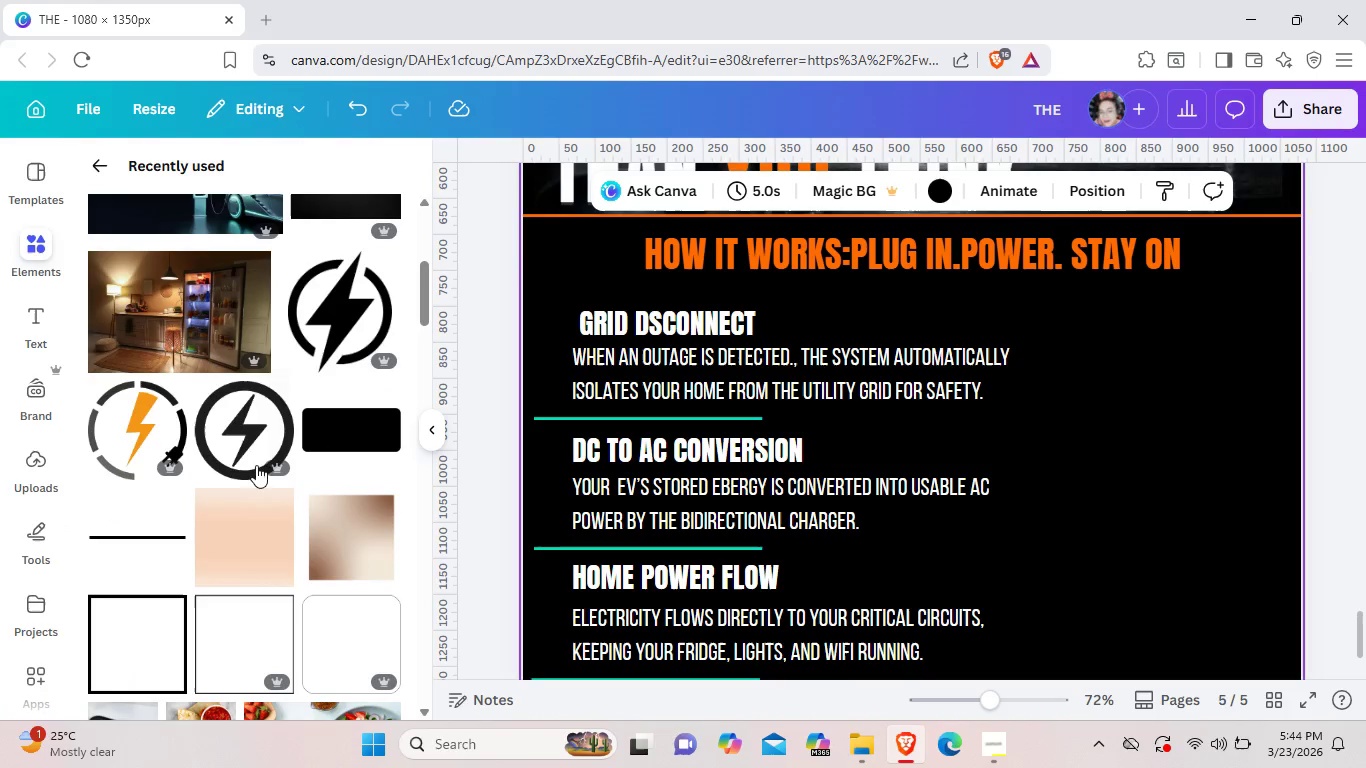 
scroll: coordinate [257, 464], scroll_direction: up, amount: 2.0
 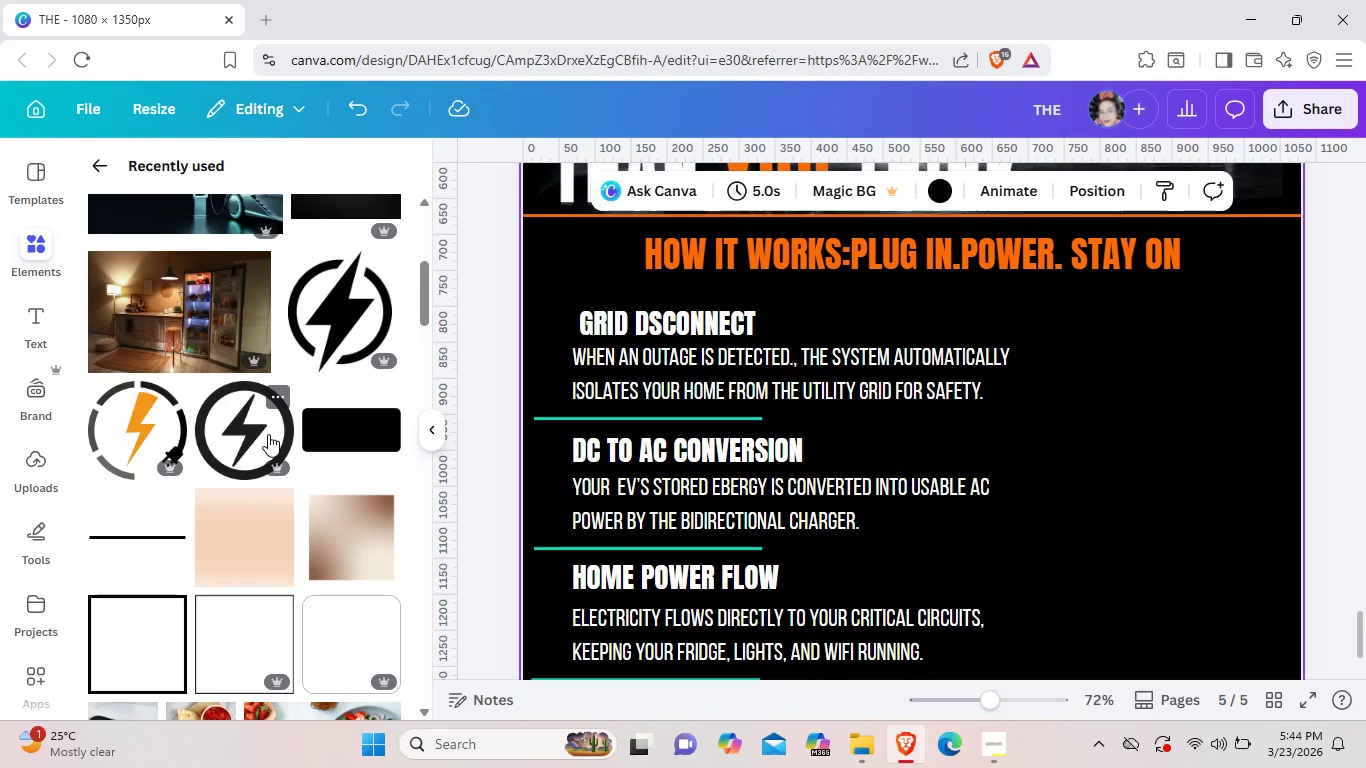 
left_click([253, 433])
 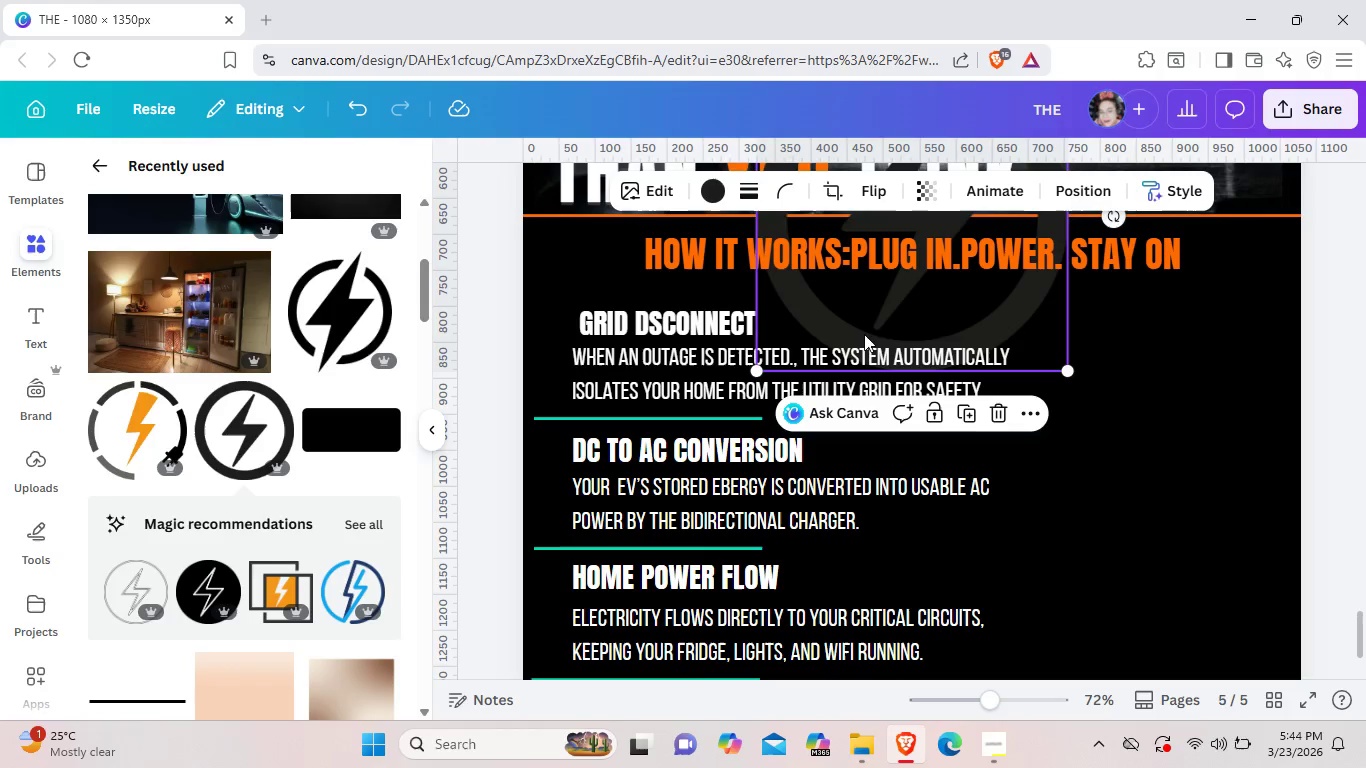 
left_click_drag(start_coordinate=[893, 313], to_coordinate=[926, 536])
 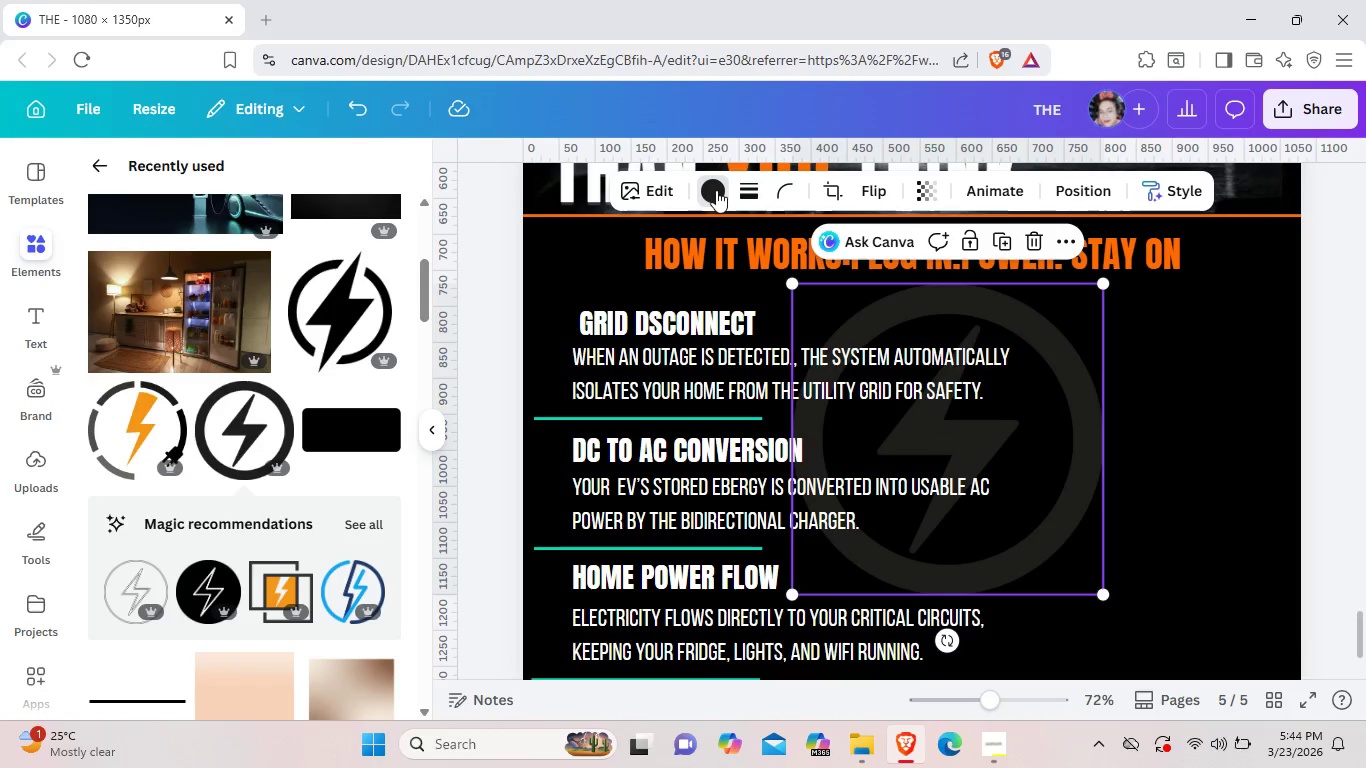 
left_click([716, 190])
 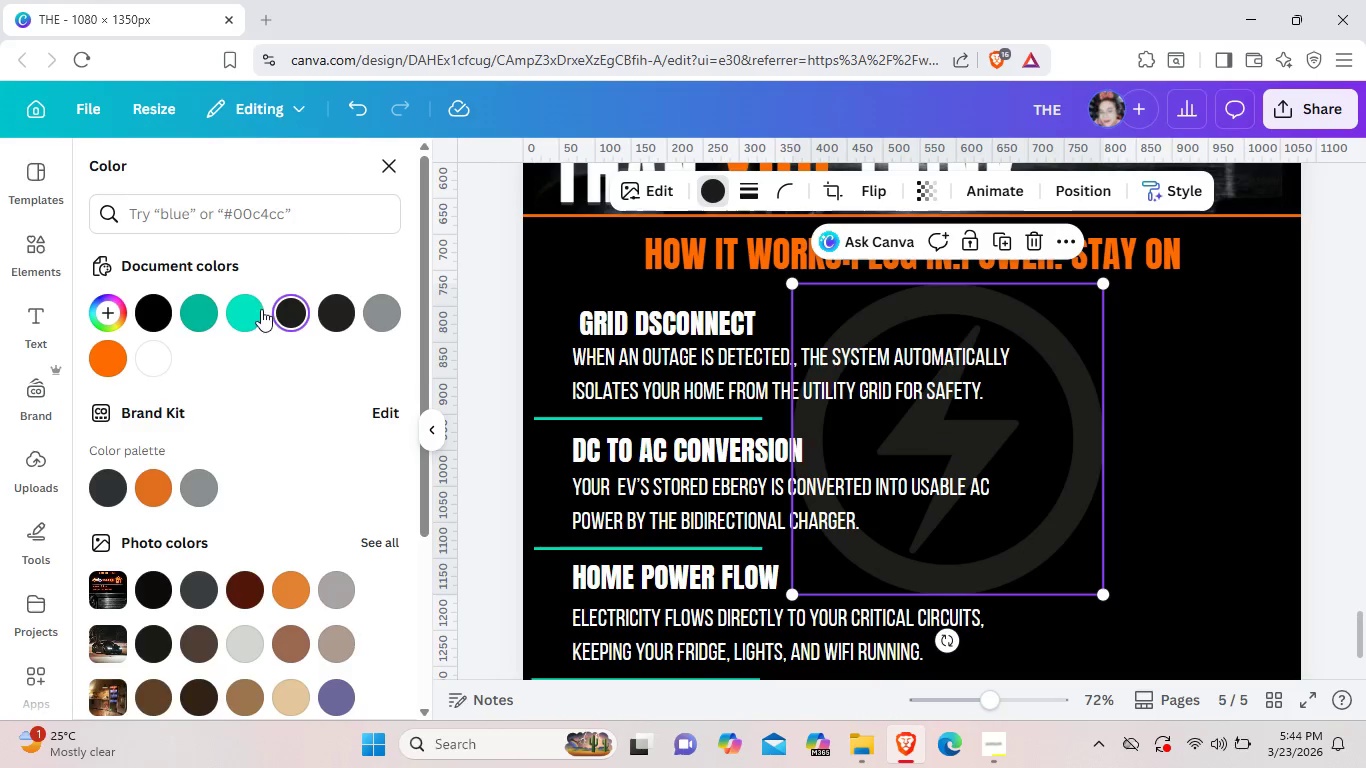 
left_click([261, 309])
 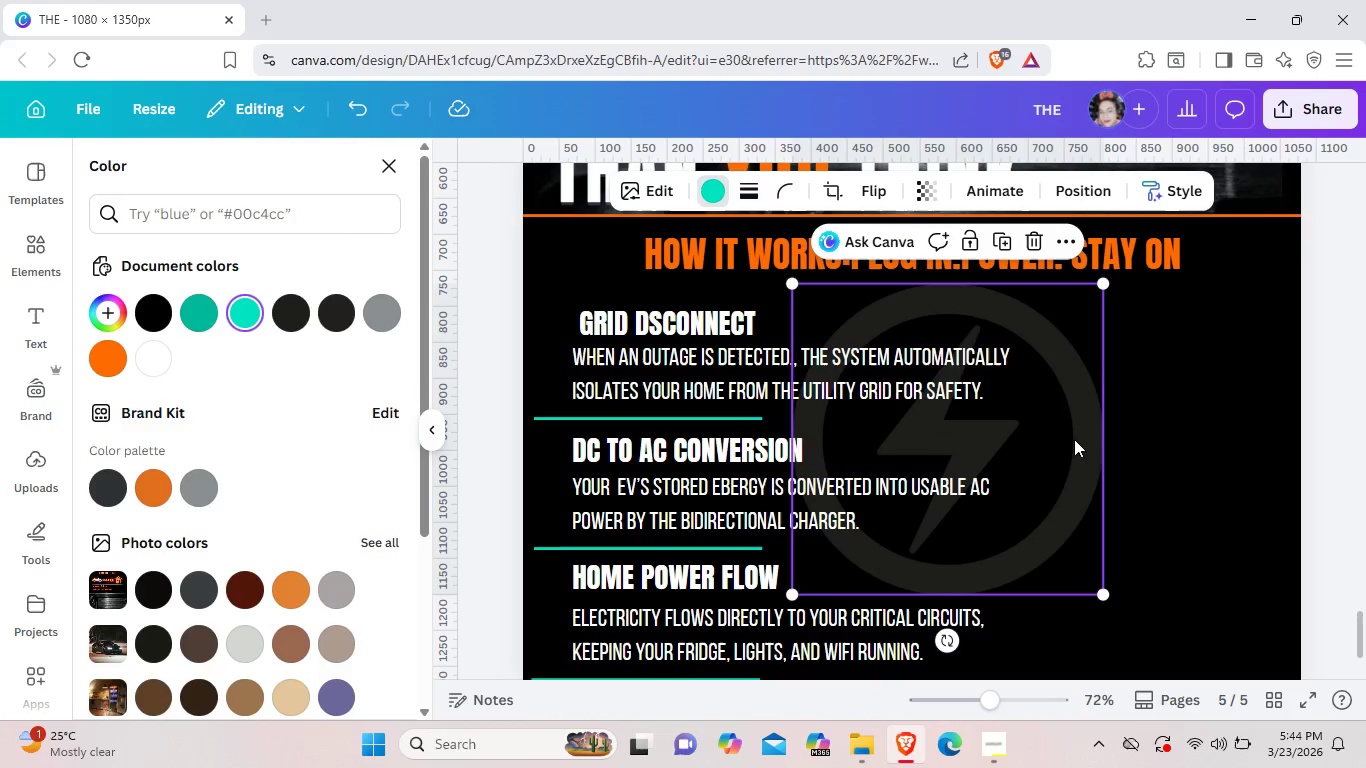 
left_click_drag(start_coordinate=[1072, 439], to_coordinate=[1131, 454])
 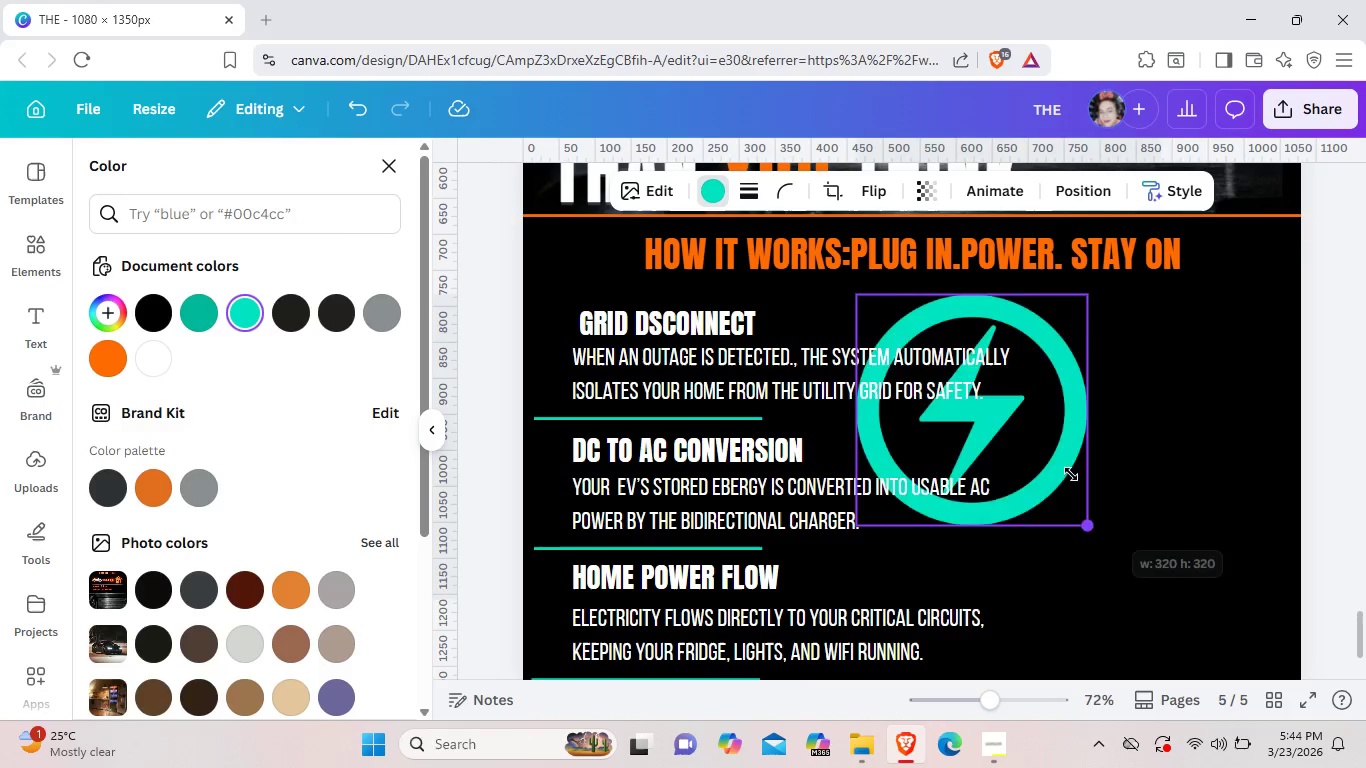 
left_click_drag(start_coordinate=[1168, 607], to_coordinate=[908, 307])
 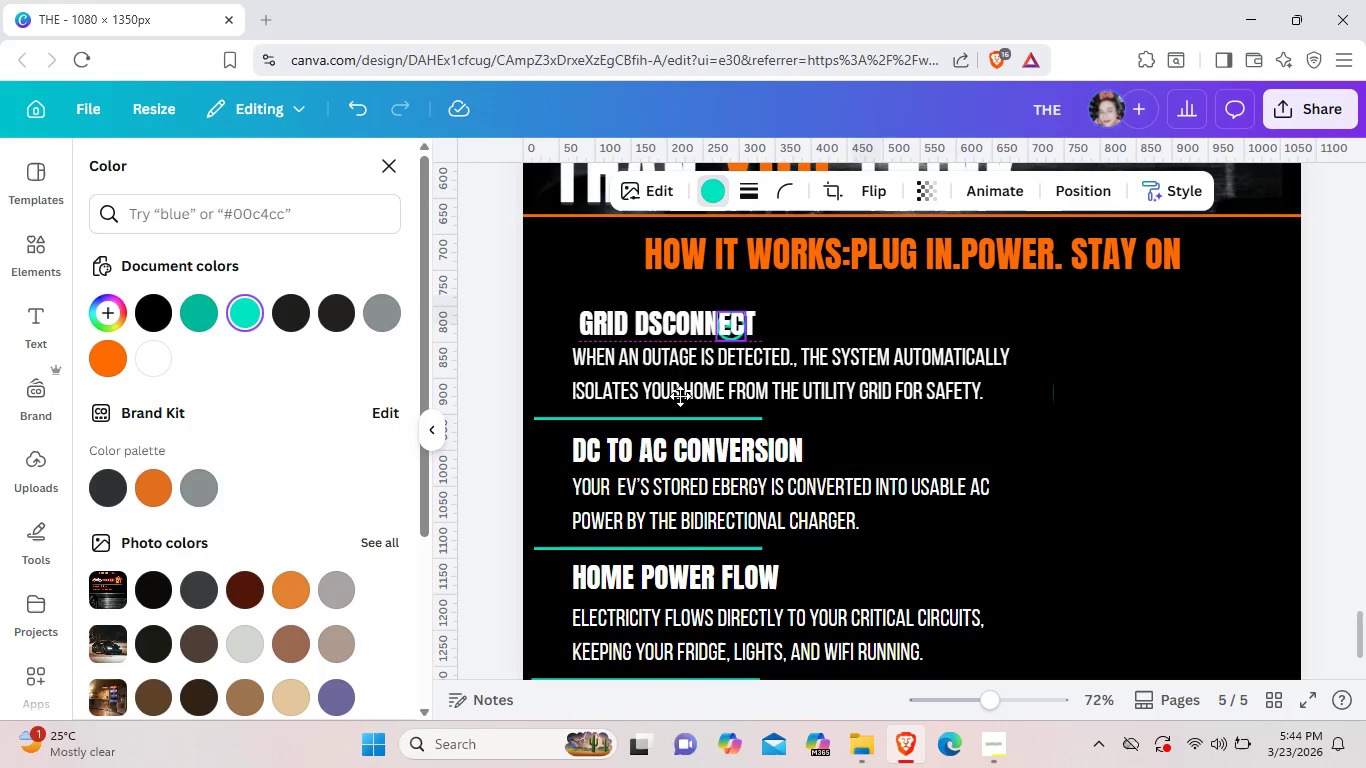 
left_click_drag(start_coordinate=[886, 373], to_coordinate=[566, 386])
 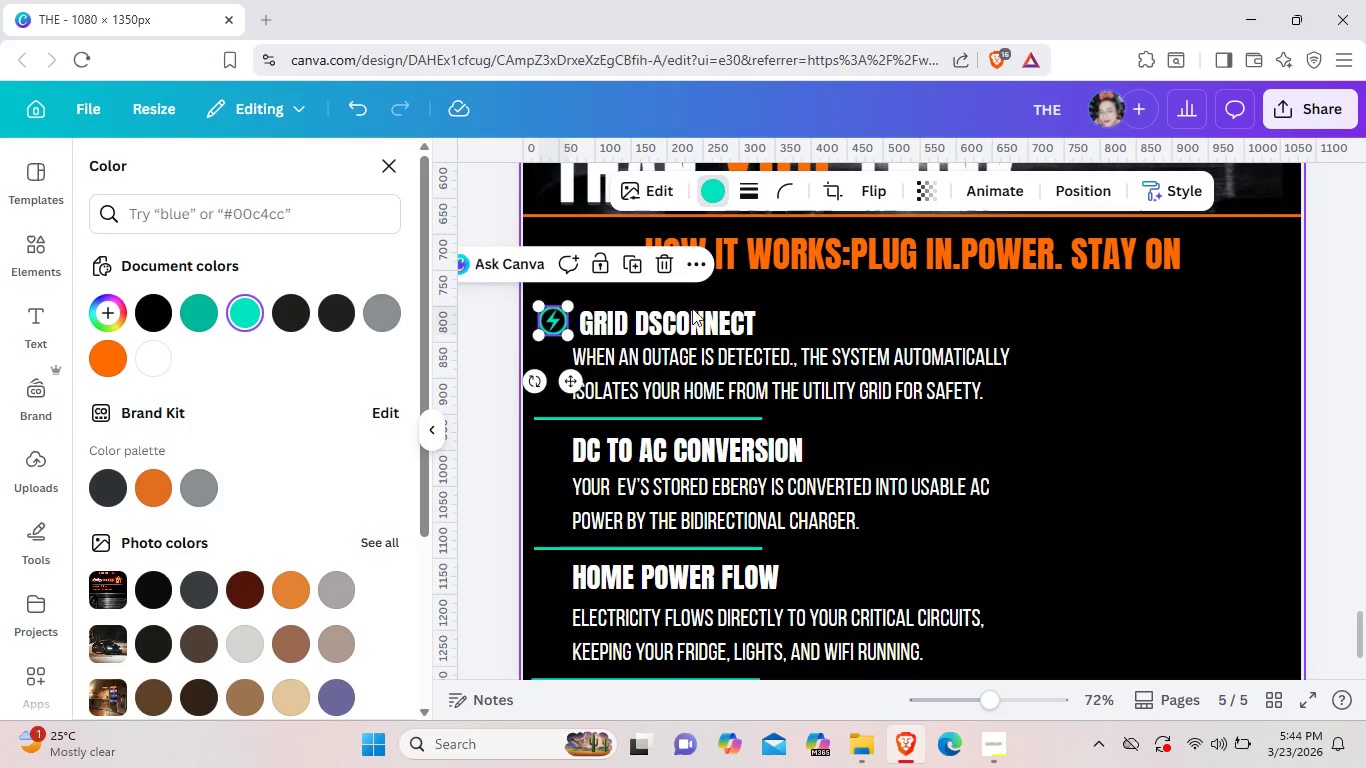 
left_click([899, 308])
 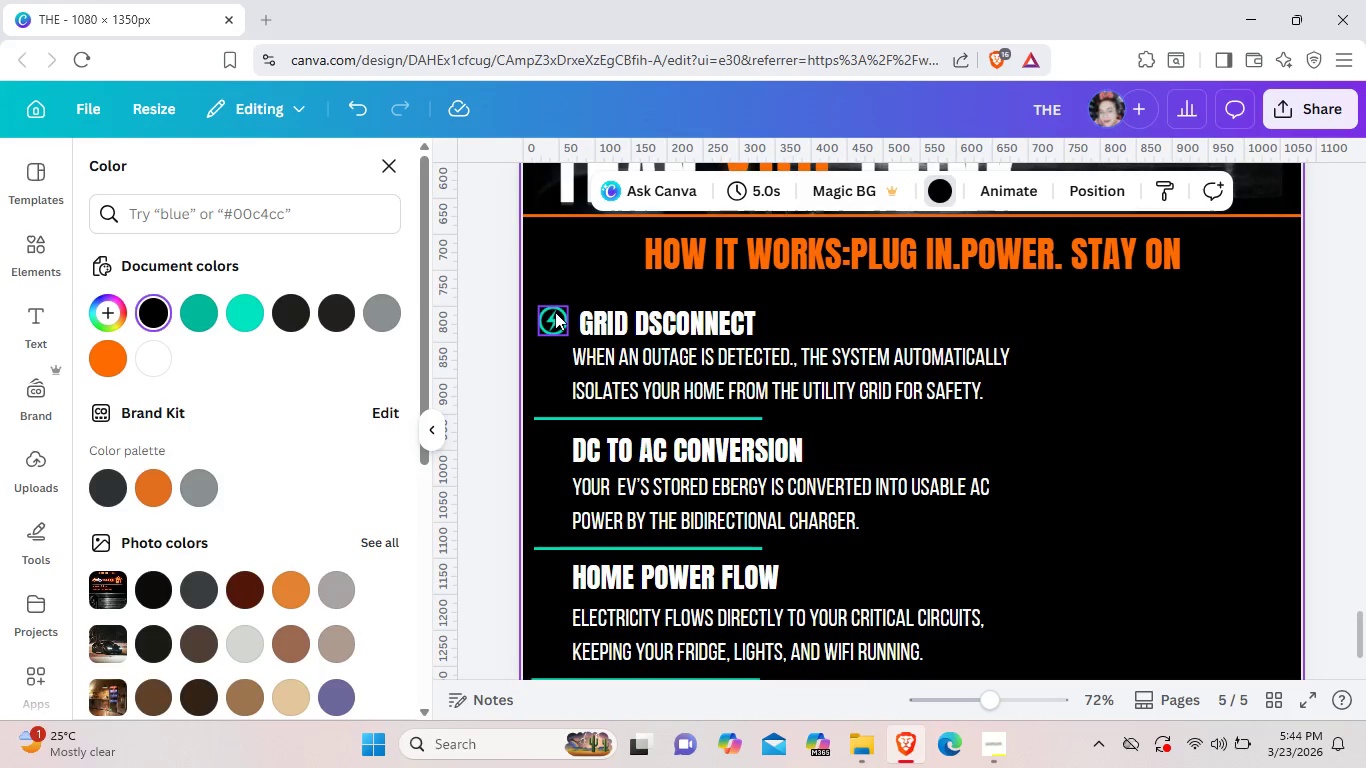 
left_click([555, 312])
 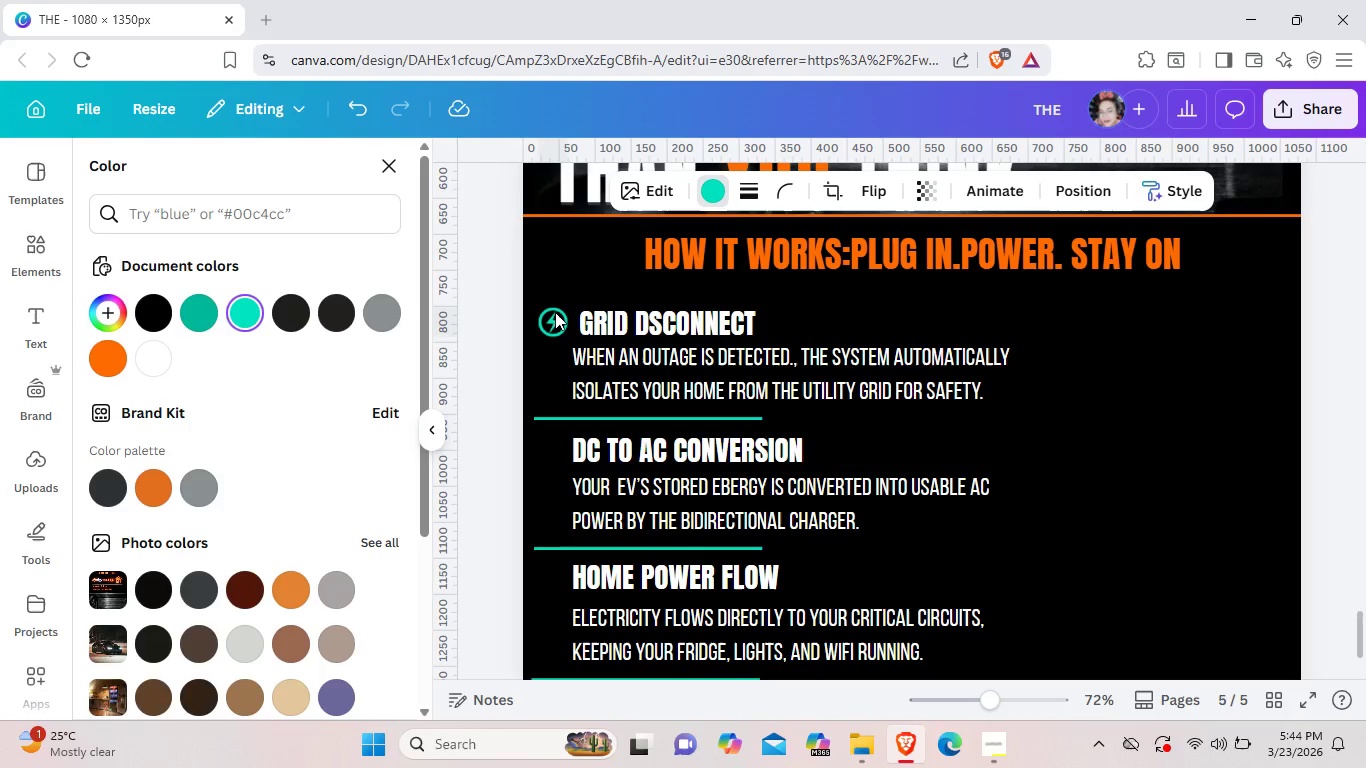 
key(ArrowDown)
 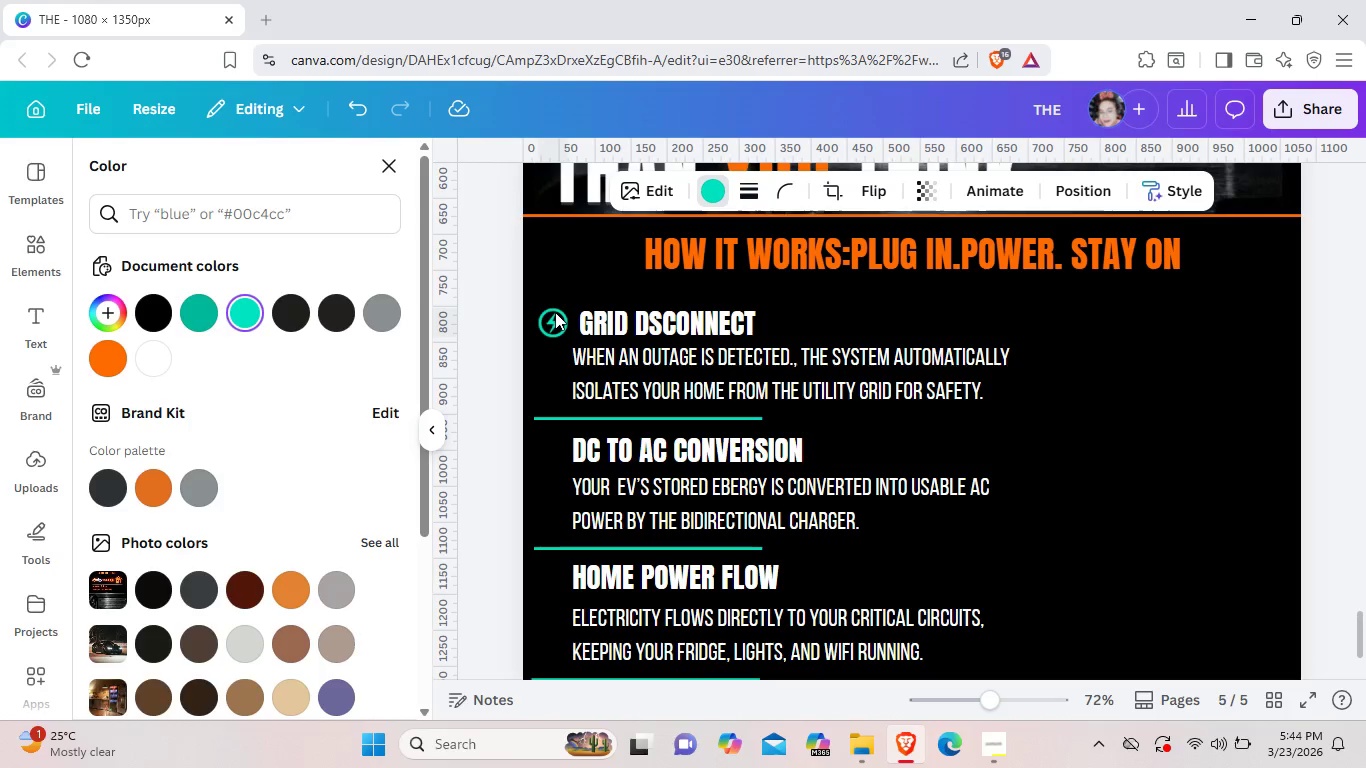 
key(ArrowDown)
 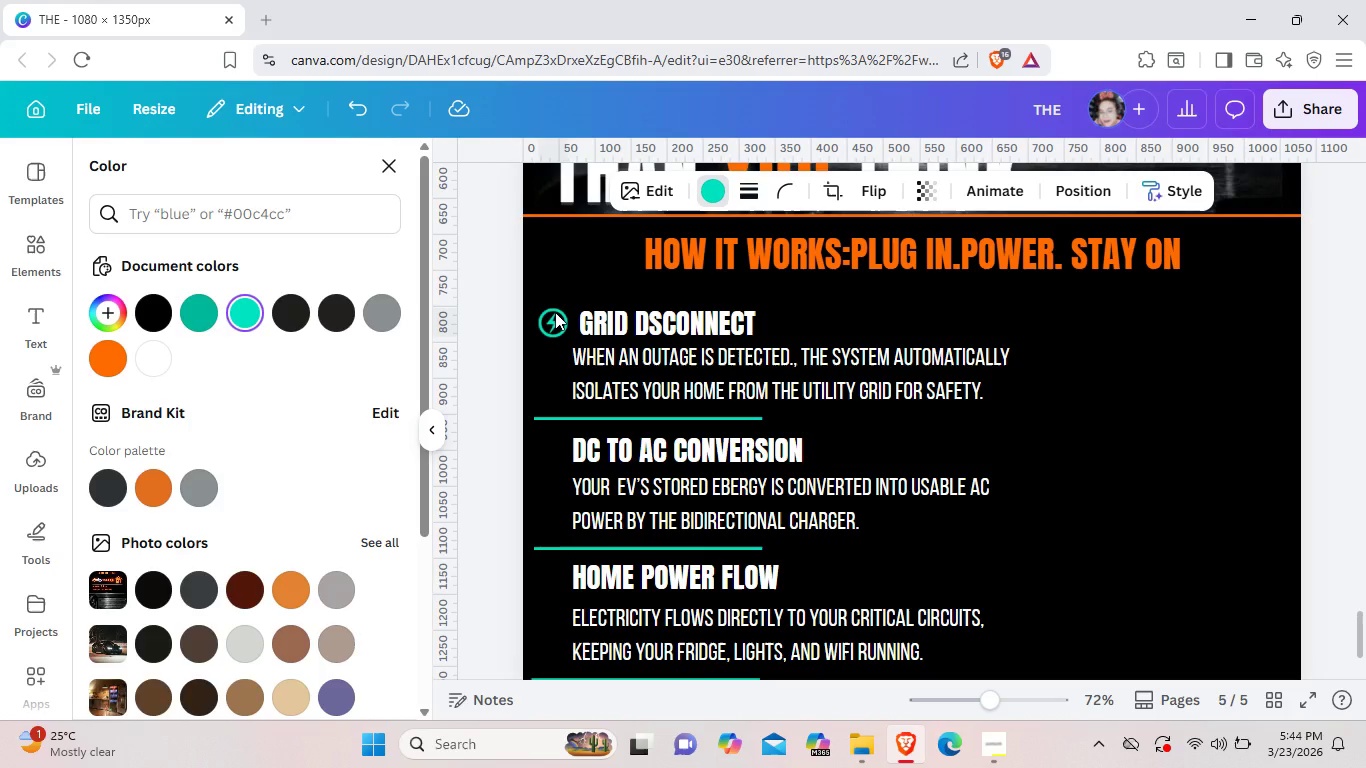 
key(ArrowDown)
 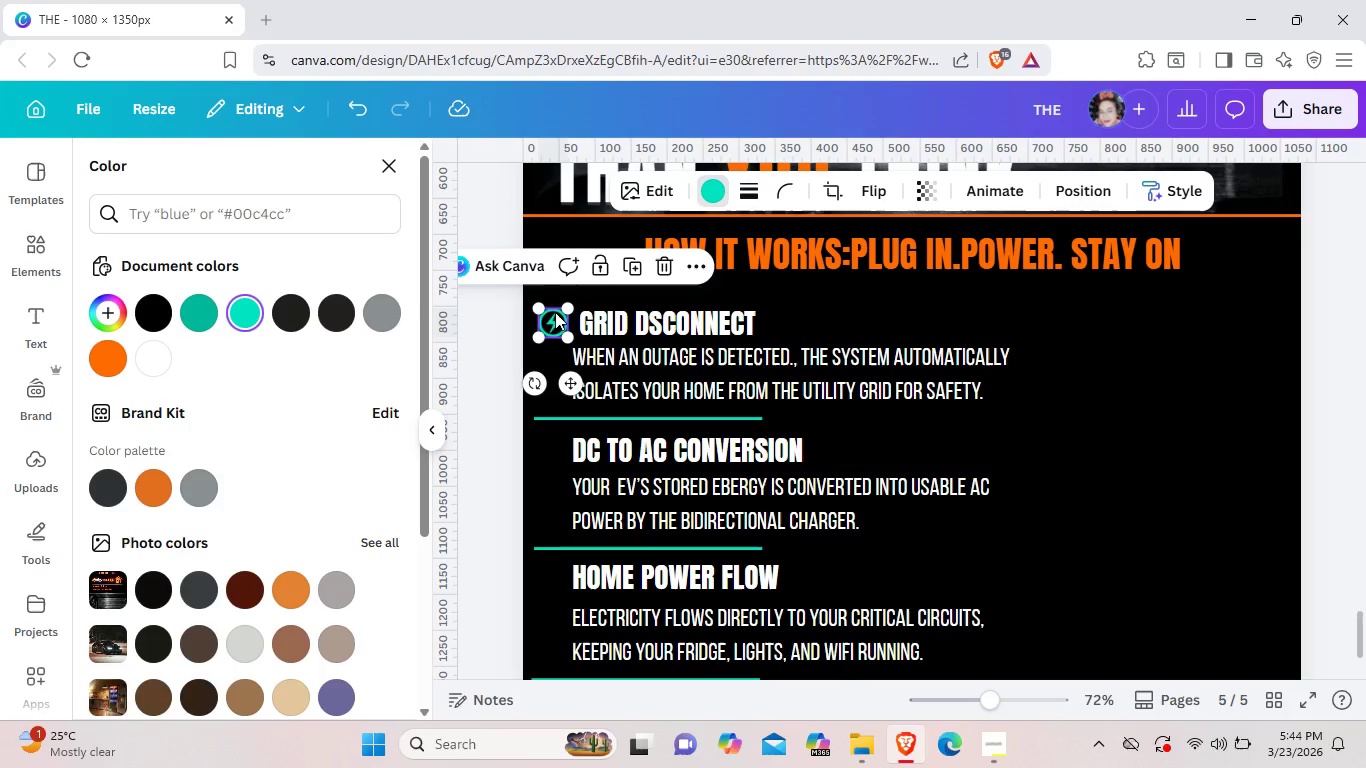 
left_click([555, 312])
 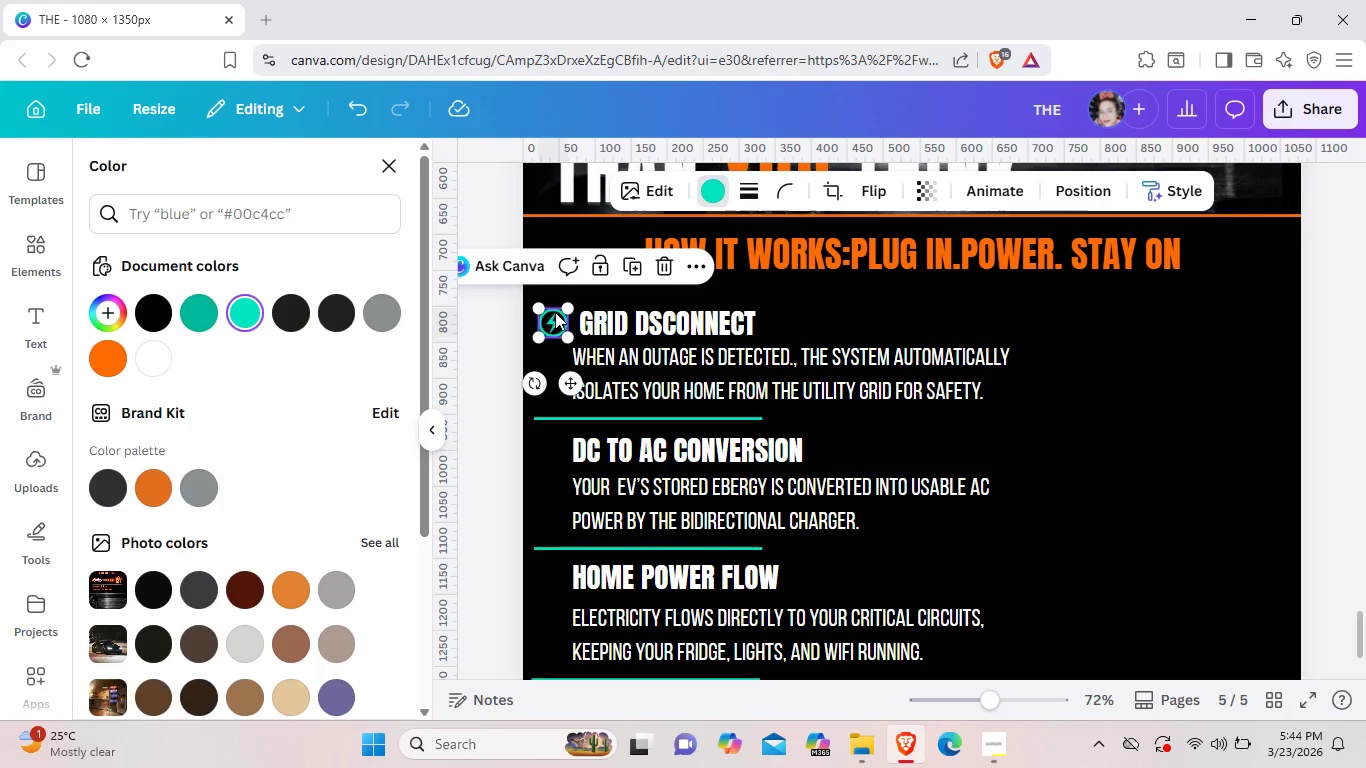 
key(Control+C)
 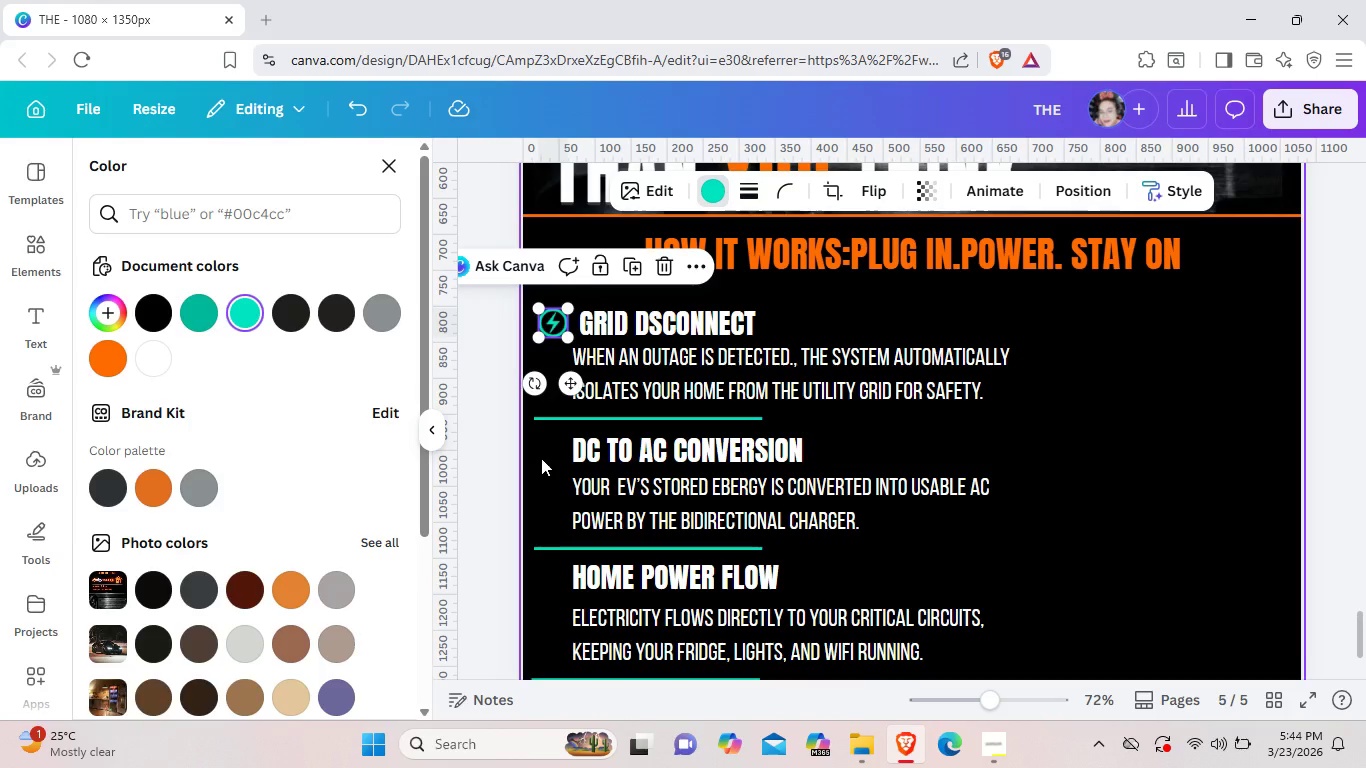 
left_click([541, 458])
 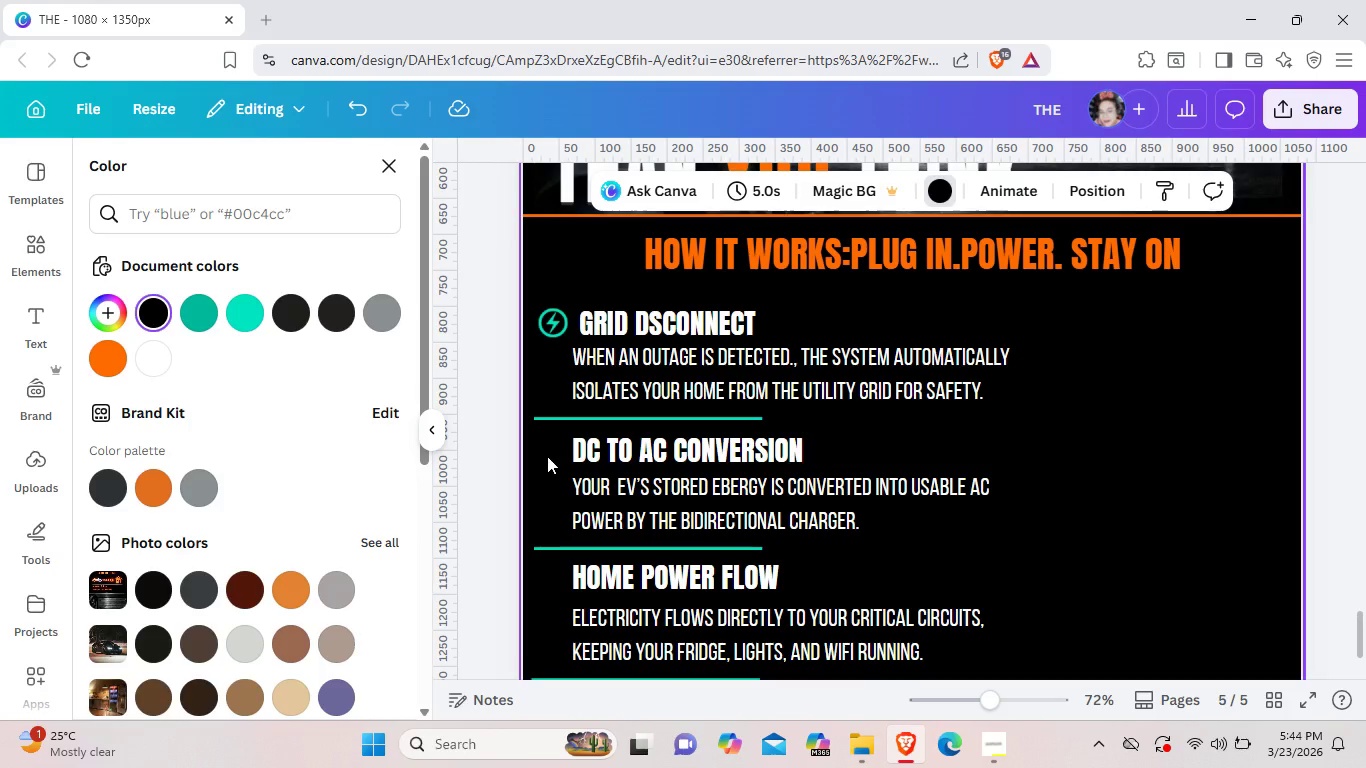 
key(Control+V)
 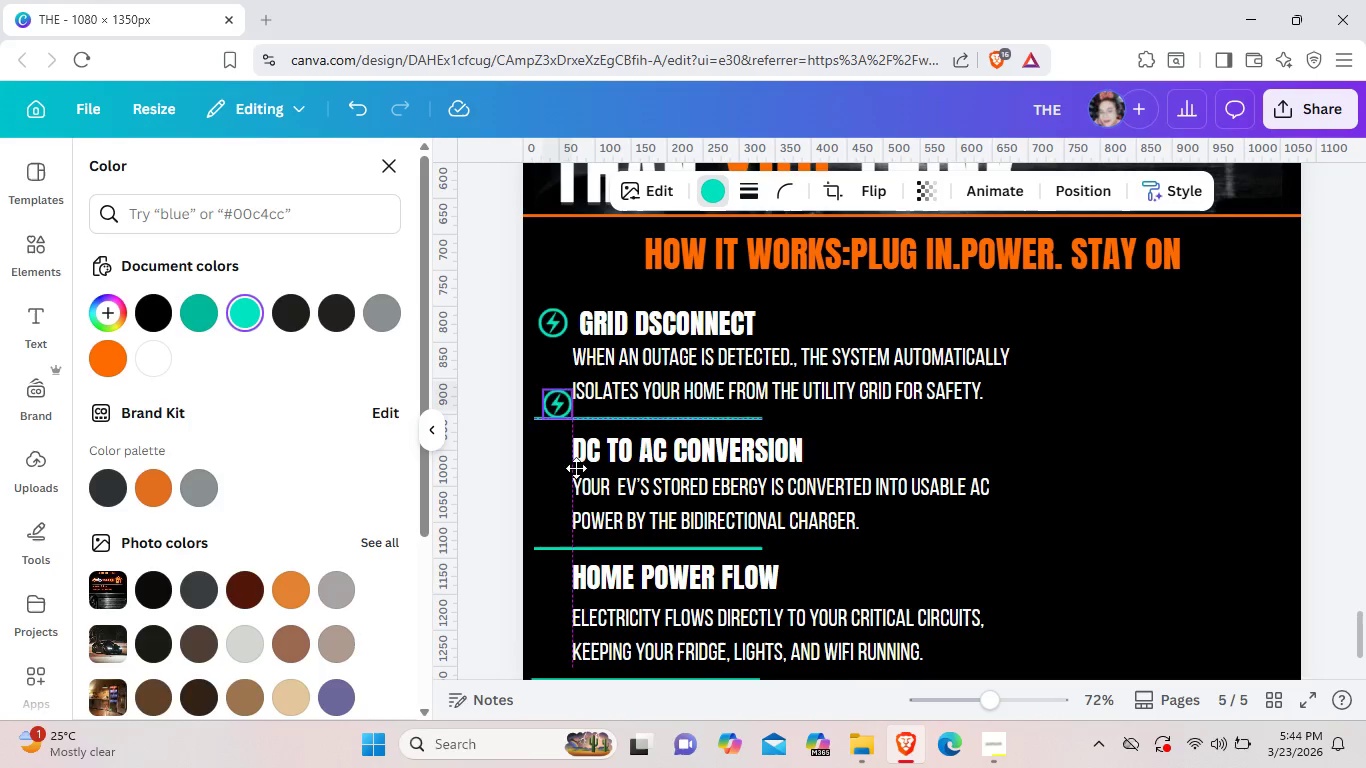 
left_click_drag(start_coordinate=[582, 396], to_coordinate=[567, 513])
 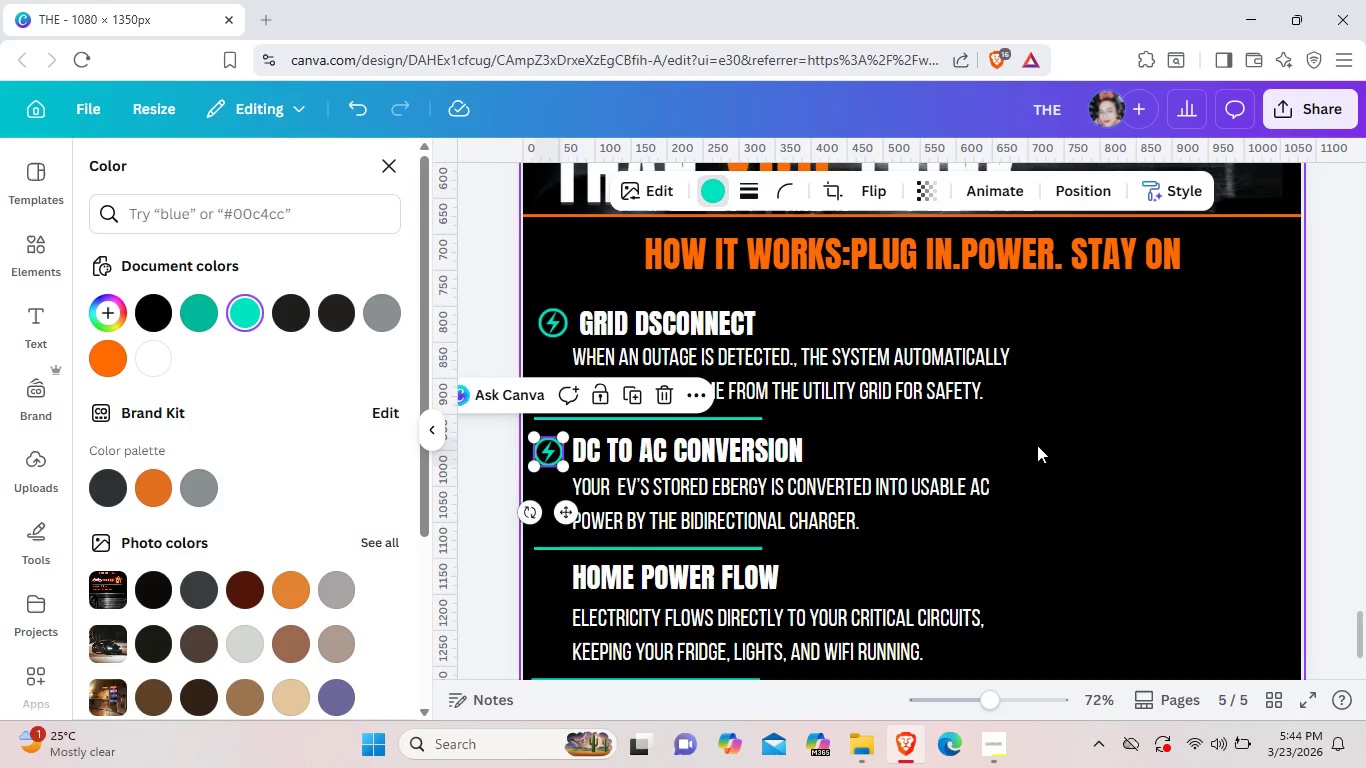 
left_click([1037, 445])
 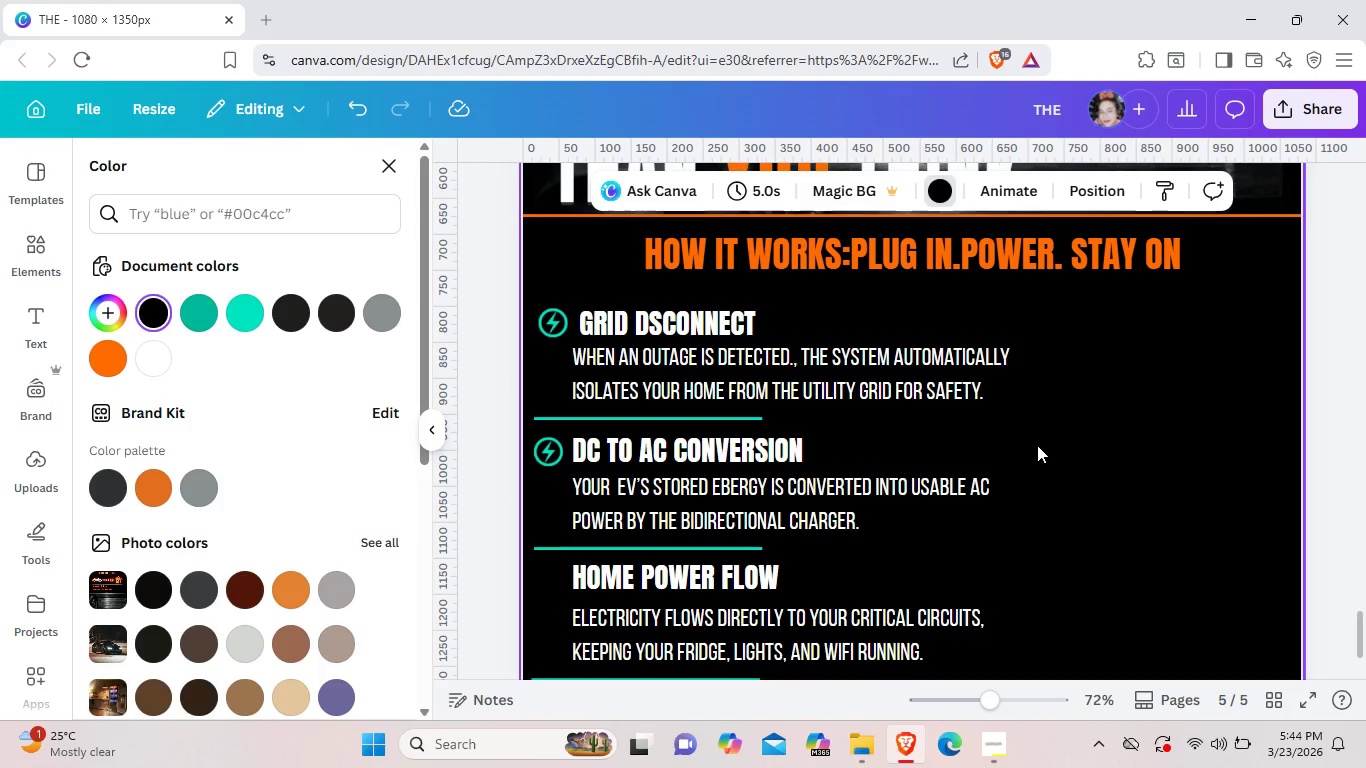 
left_click([1037, 445])
 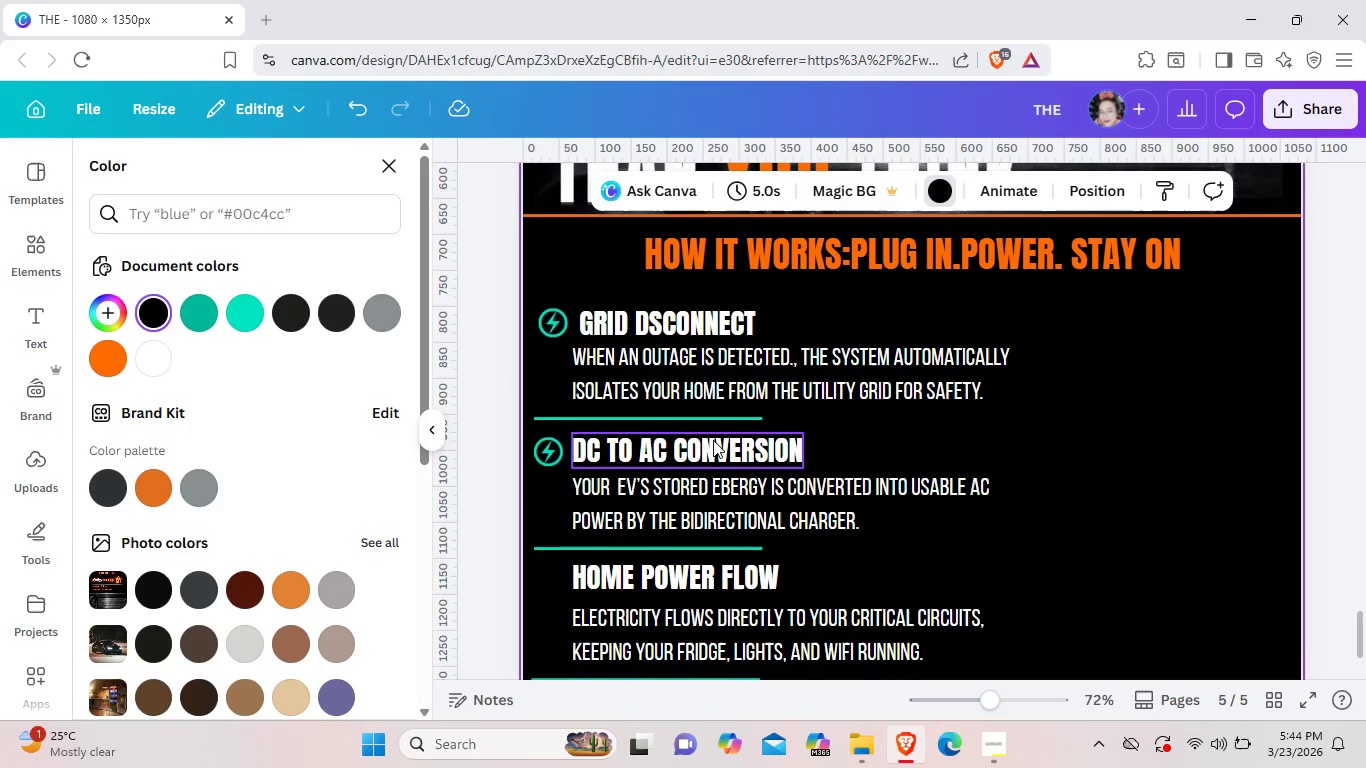 
mouse_move([684, 422])
 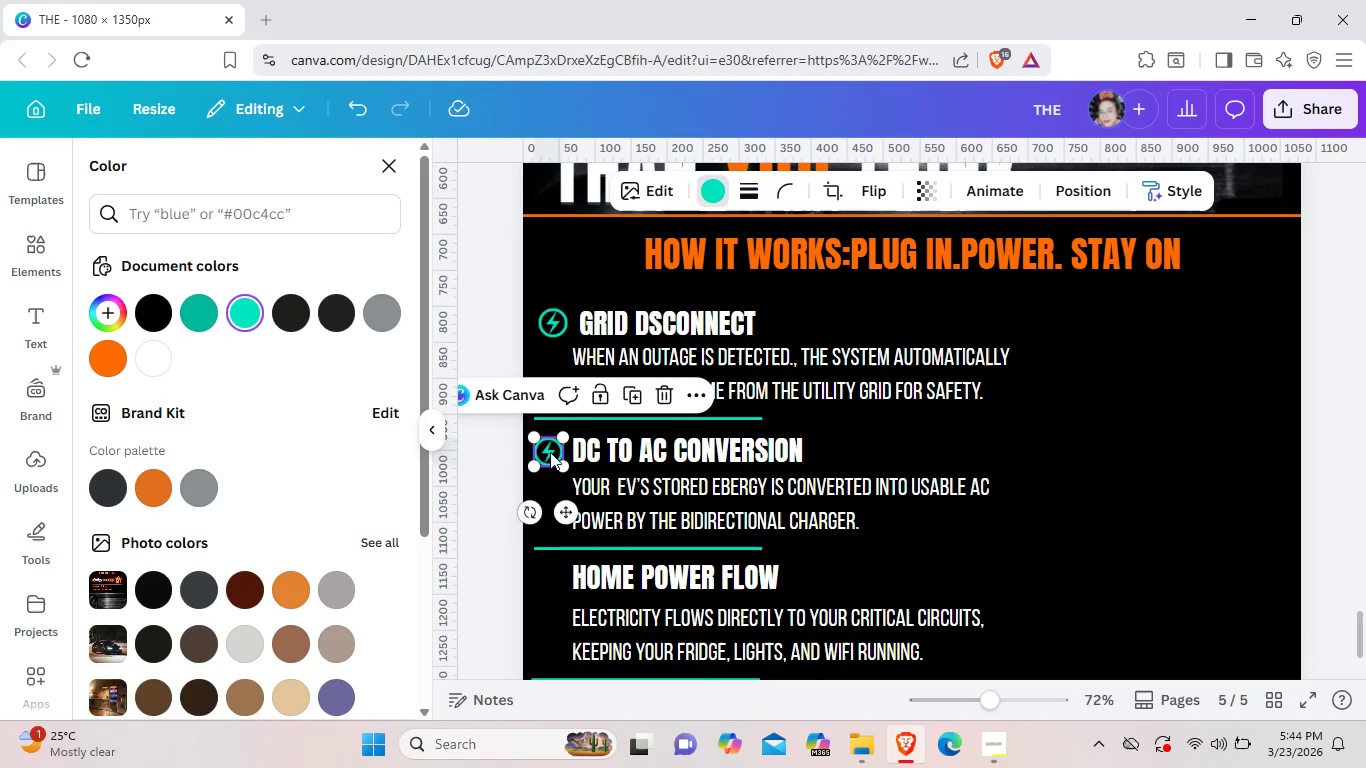 
left_click([550, 452])
 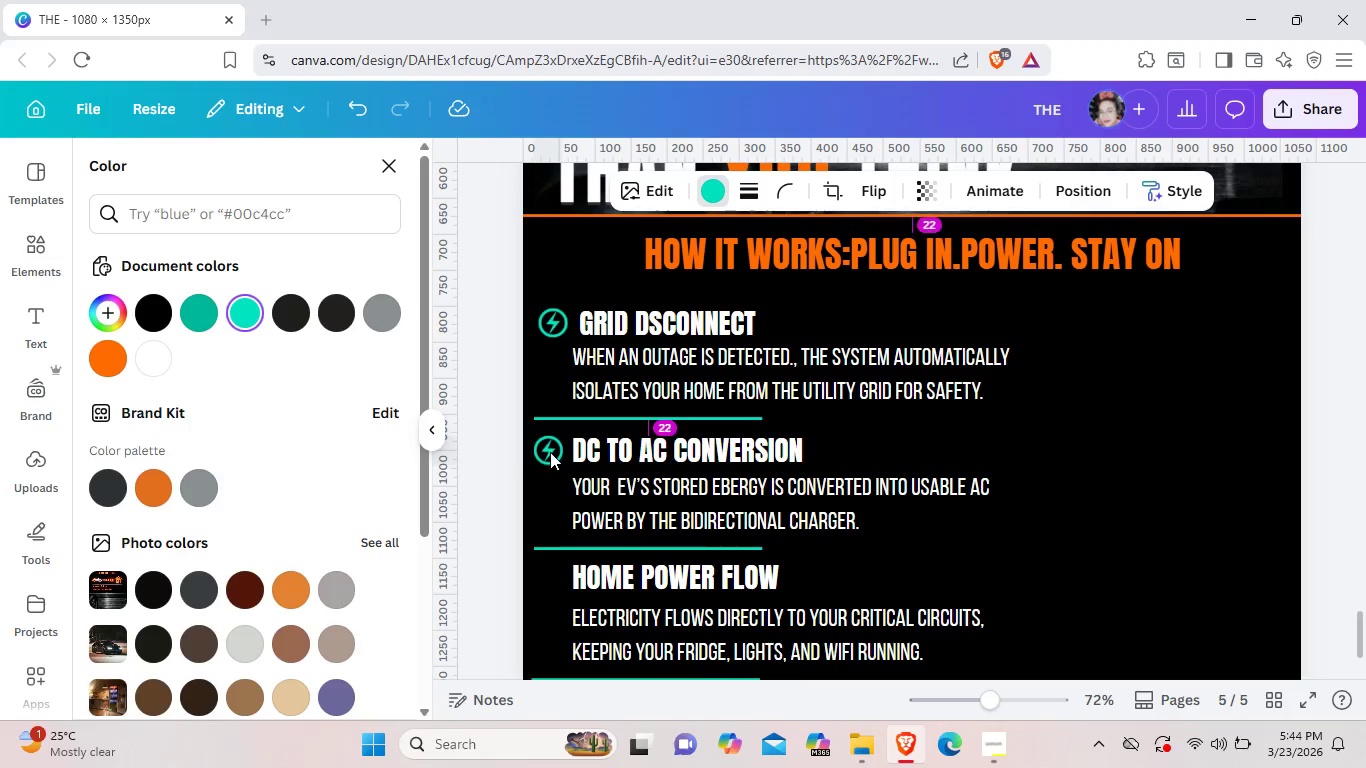 
key(ArrowUp)
 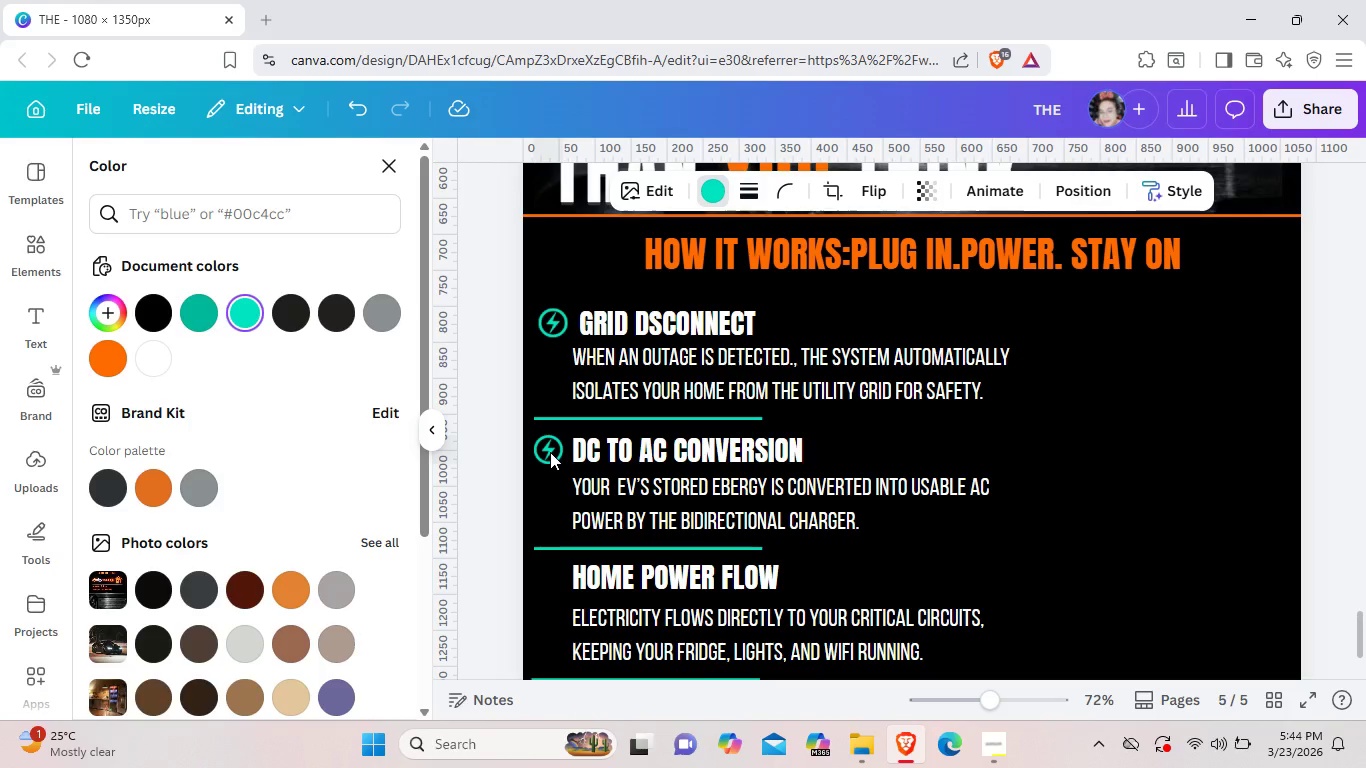 
key(ArrowUp)
 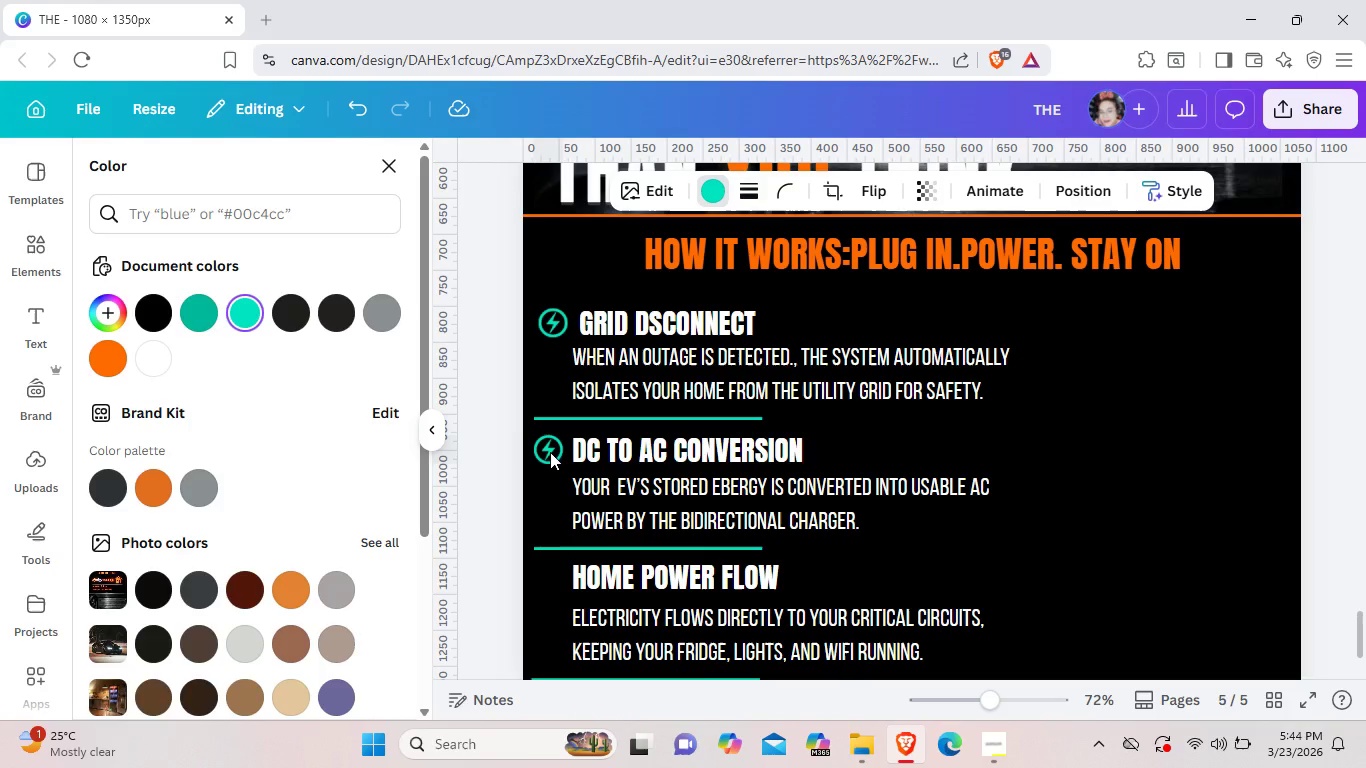 
key(ArrowUp)
 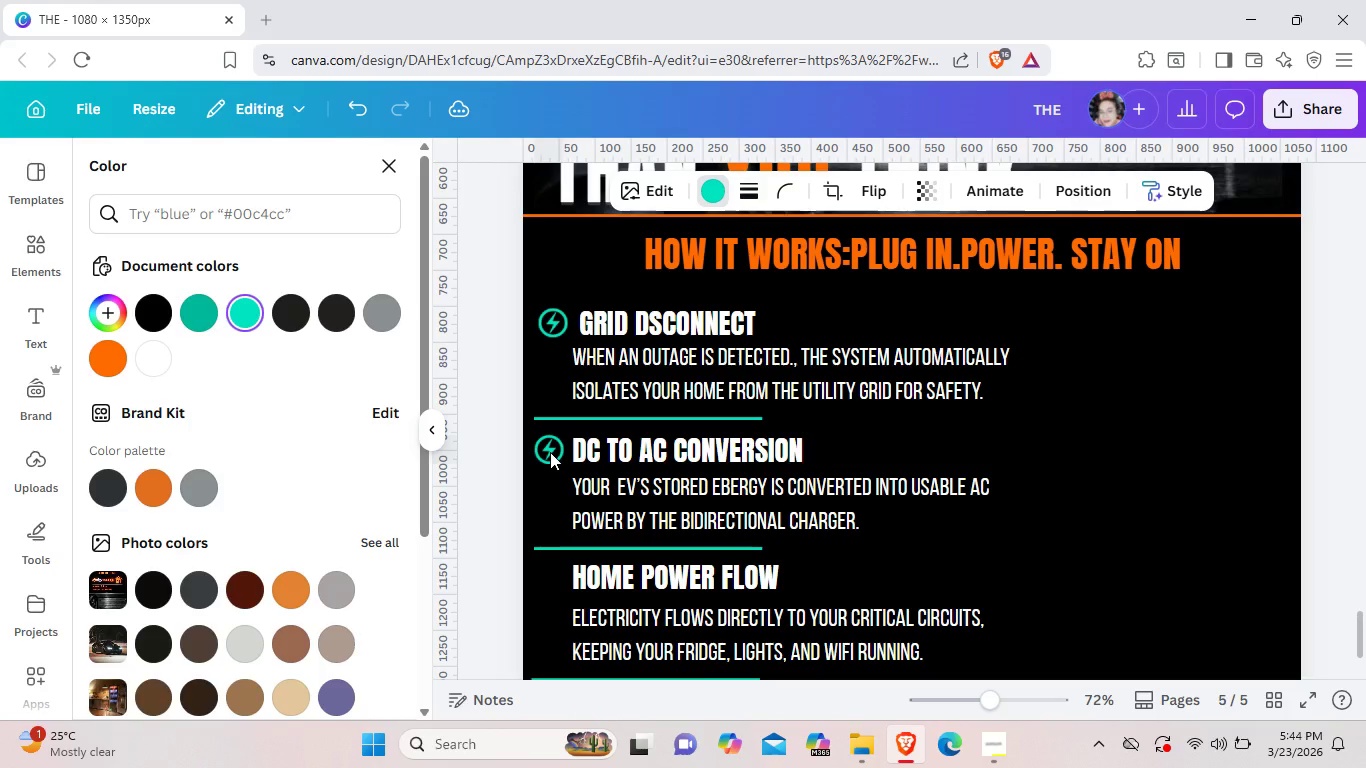 
key(ArrowRight)
 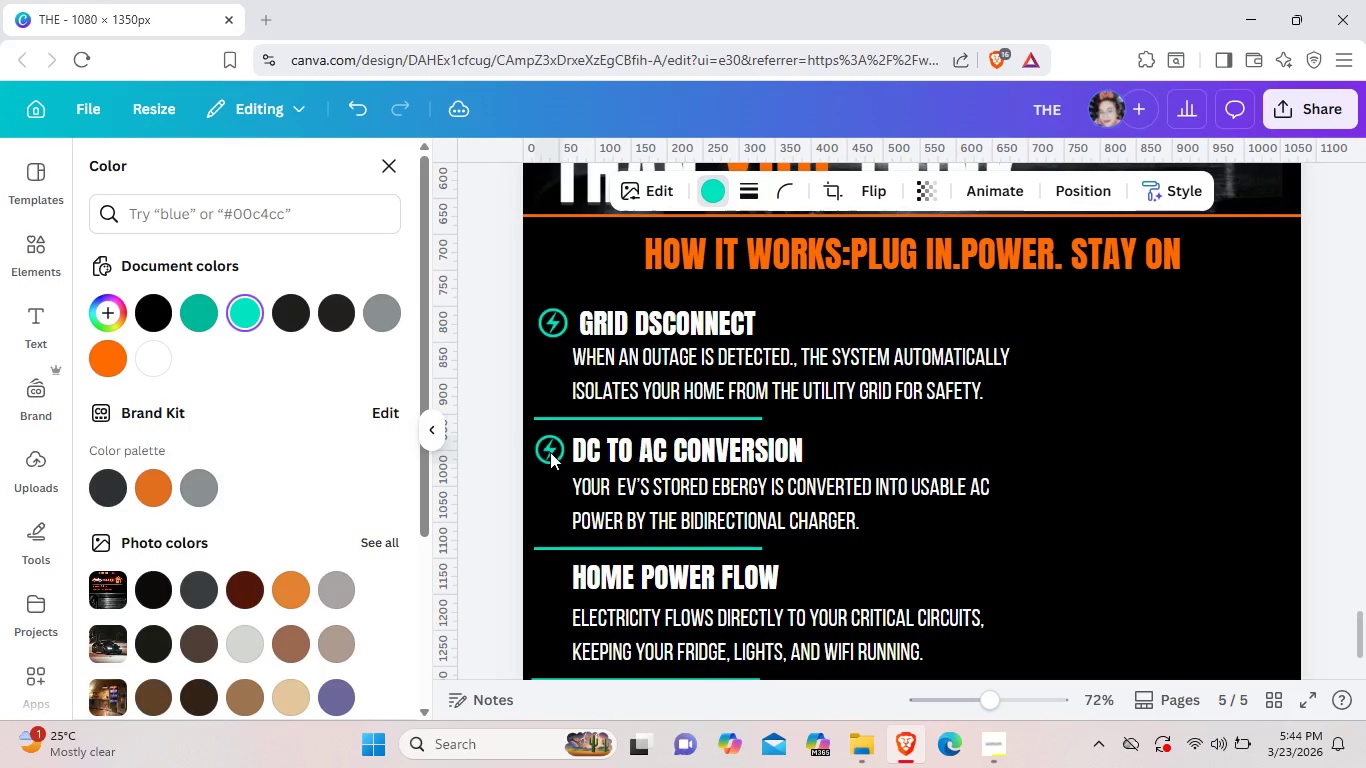 
key(ArrowRight)
 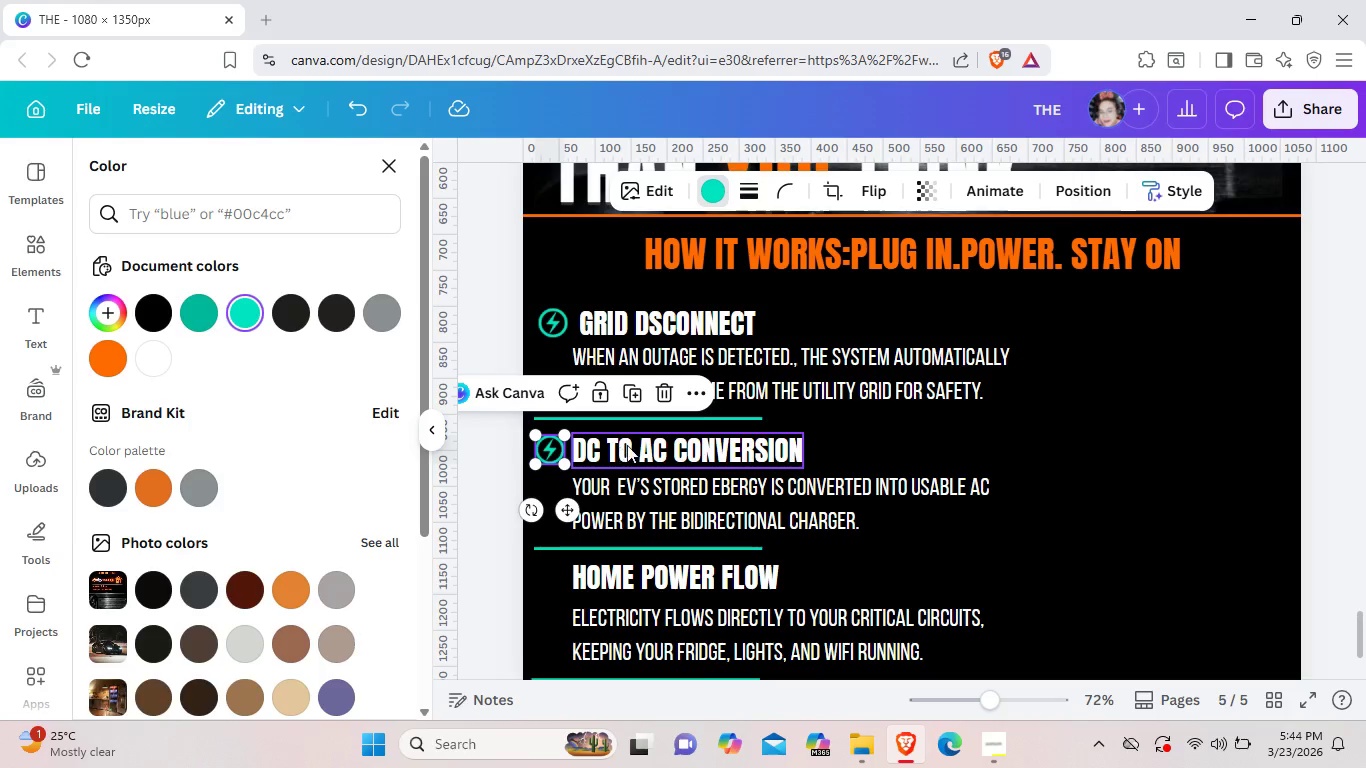 
left_click_drag(start_coordinate=[618, 446], to_coordinate=[623, 447])
 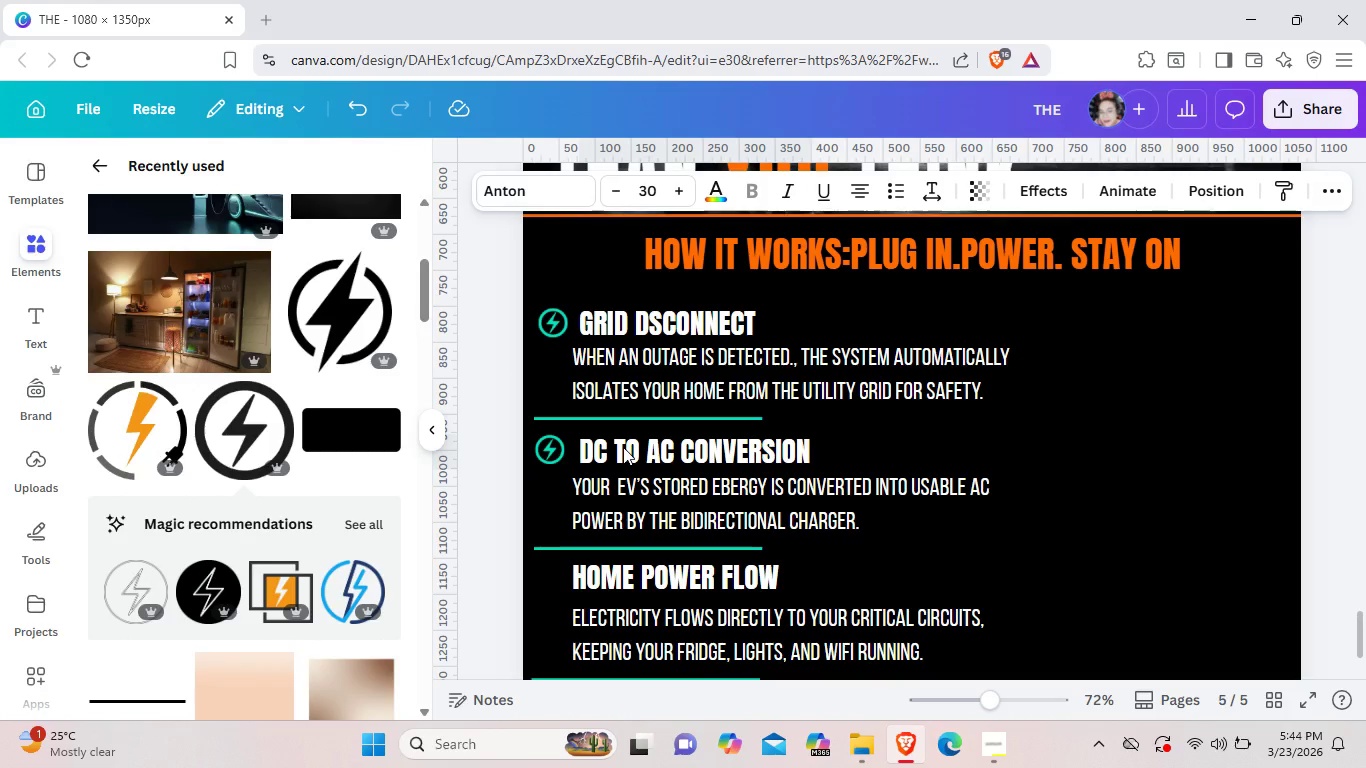 
key(ArrowUp)
 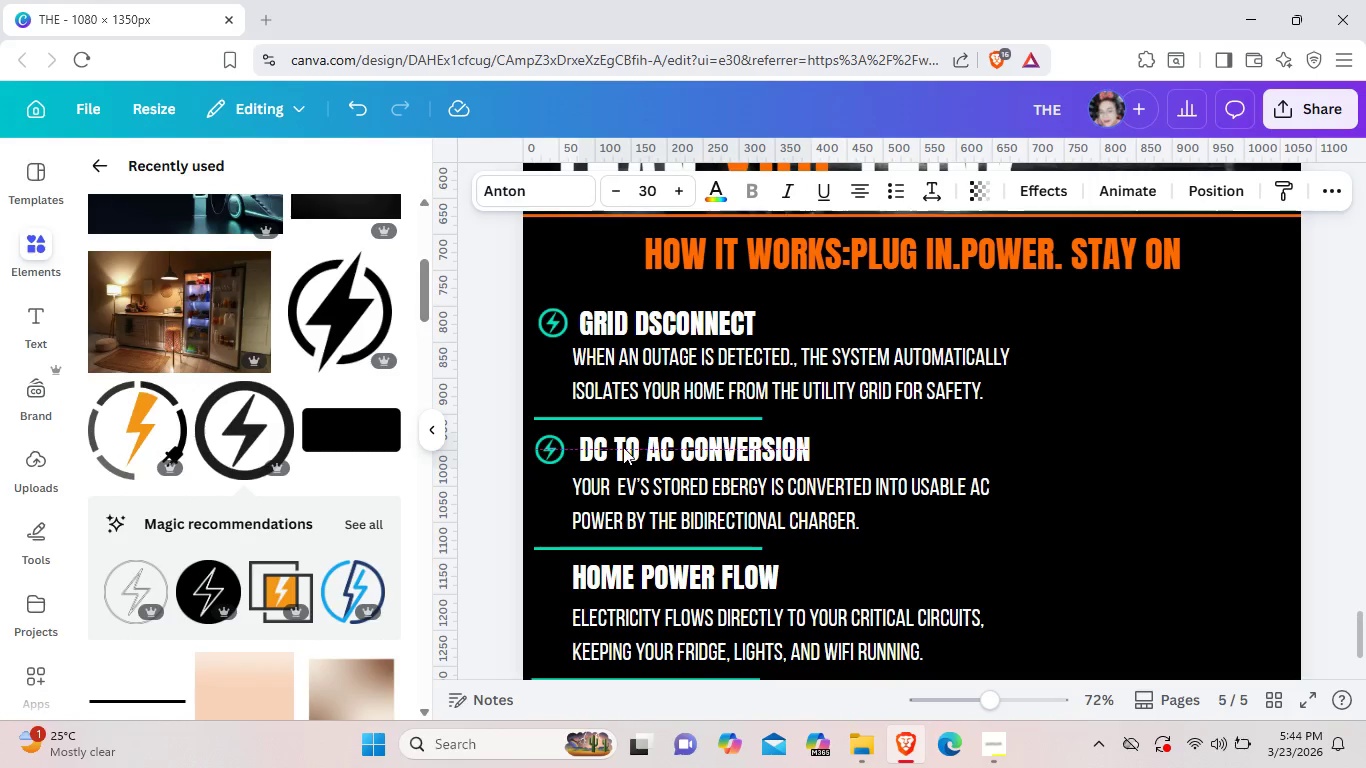 
key(ArrowUp)
 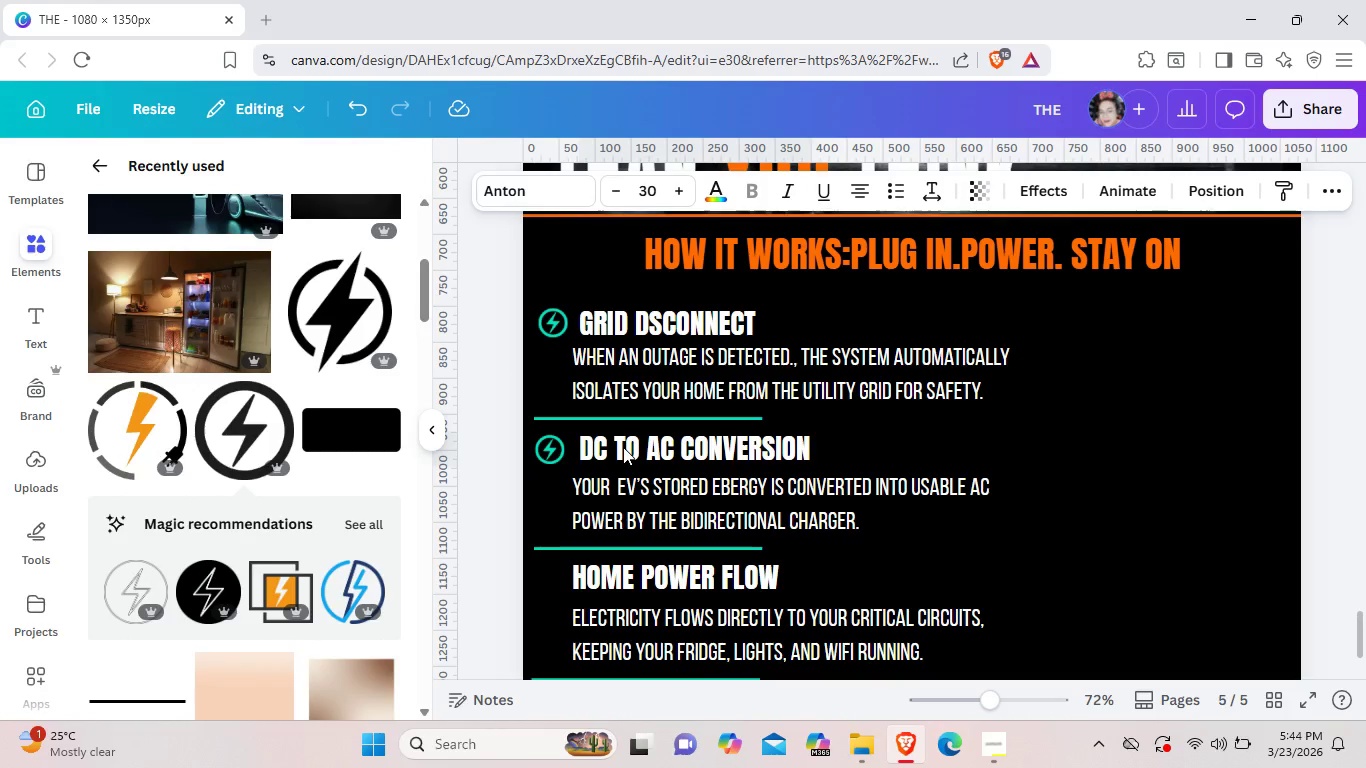 
key(ArrowUp)
 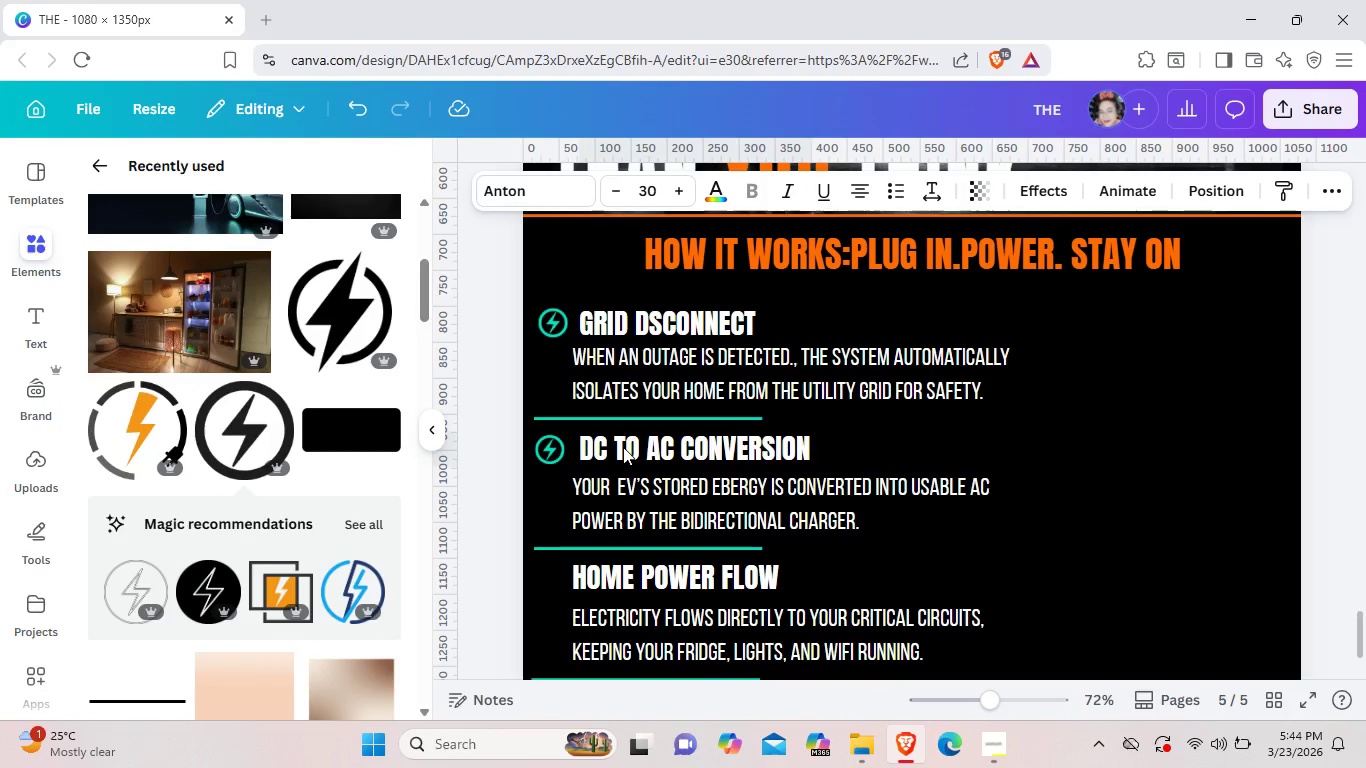 
key(ArrowUp)
 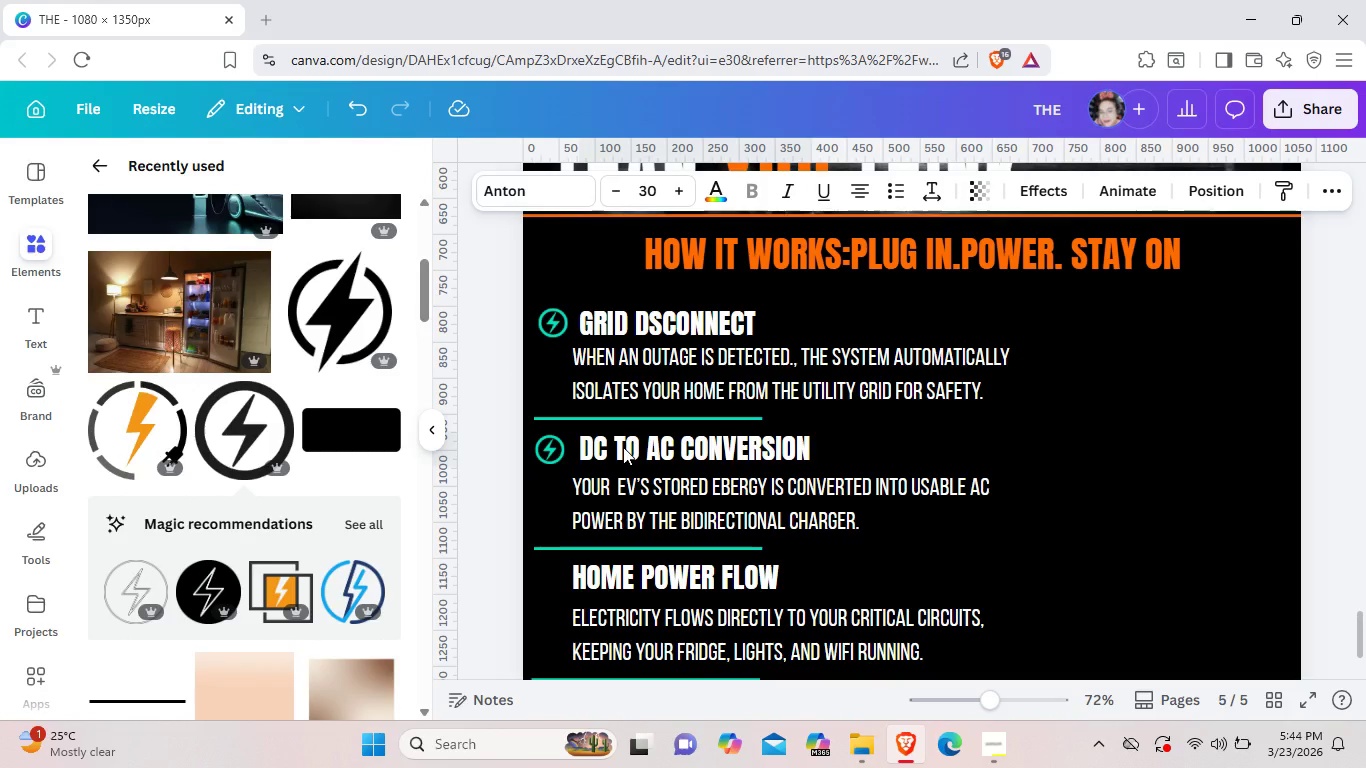 
key(ArrowUp)
 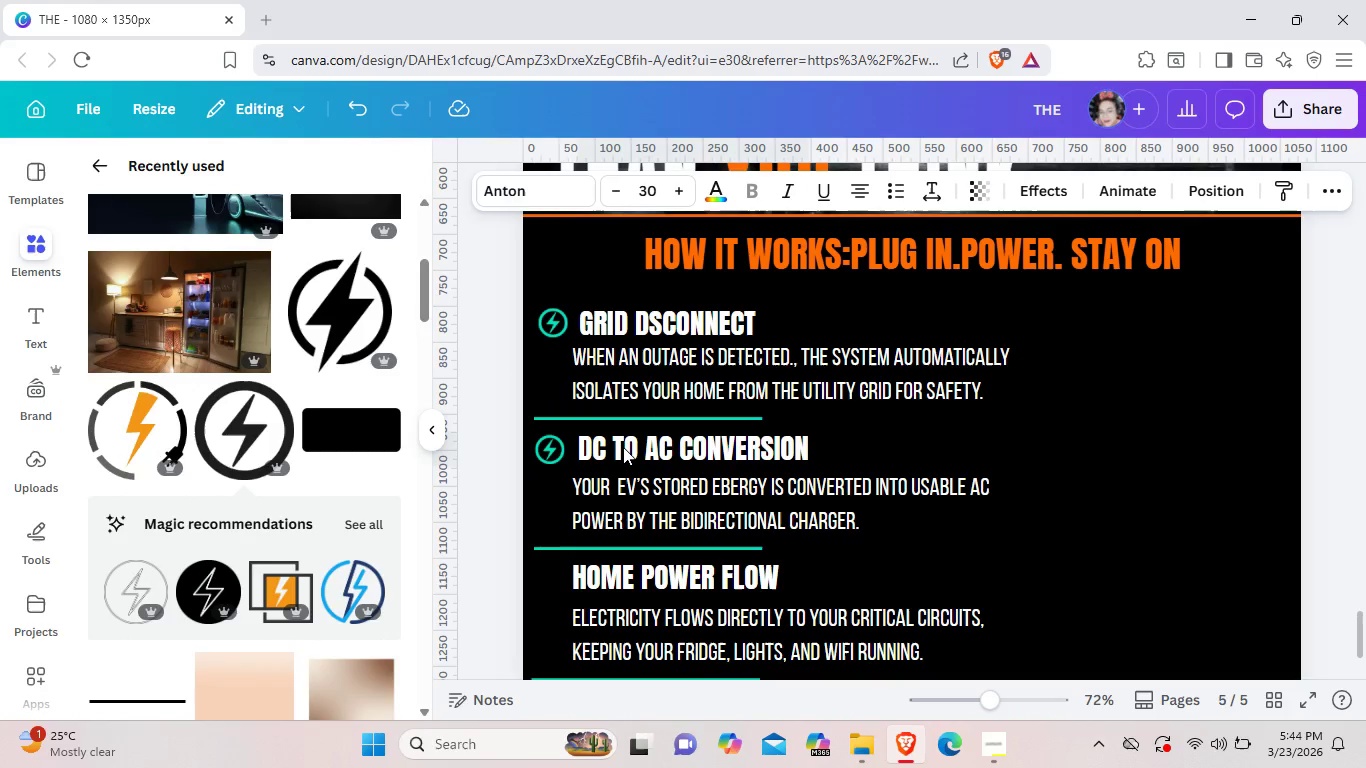 
key(ArrowLeft)
 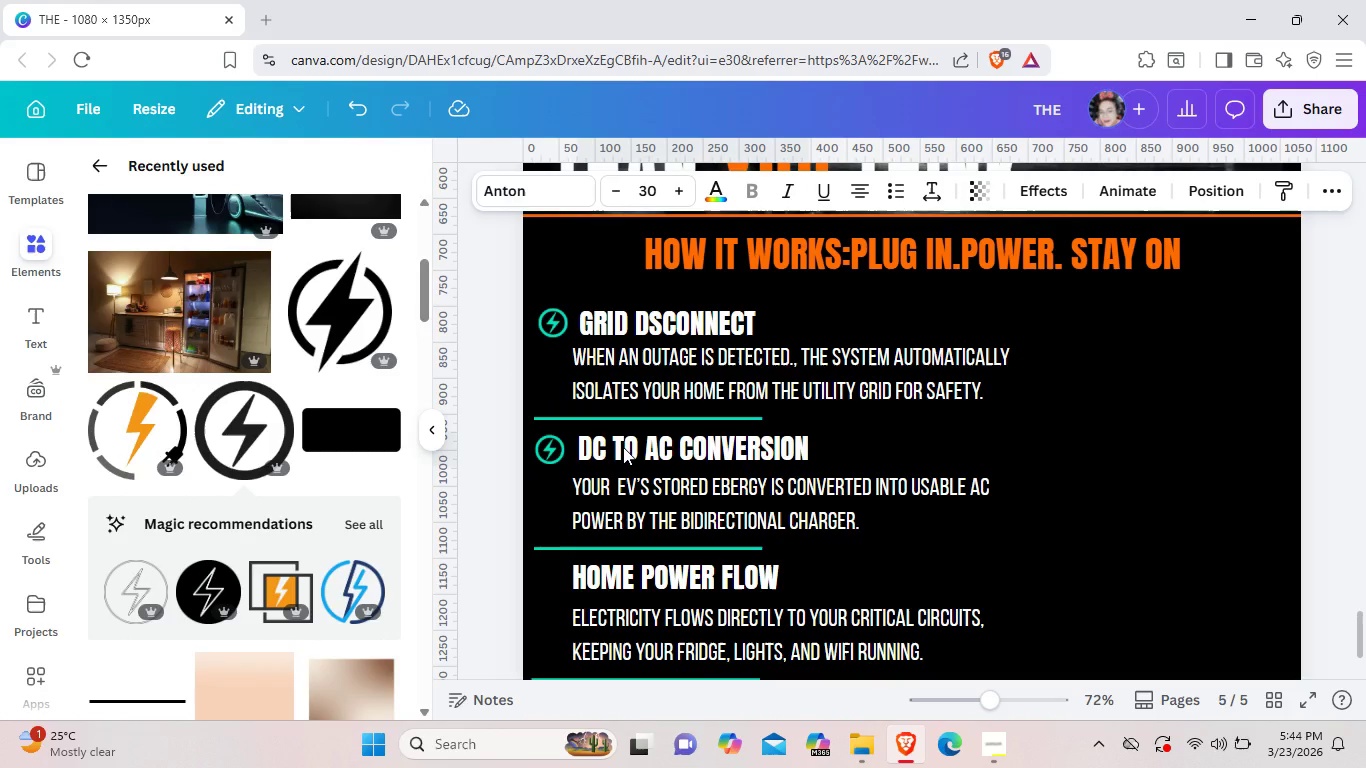 
key(ArrowLeft)
 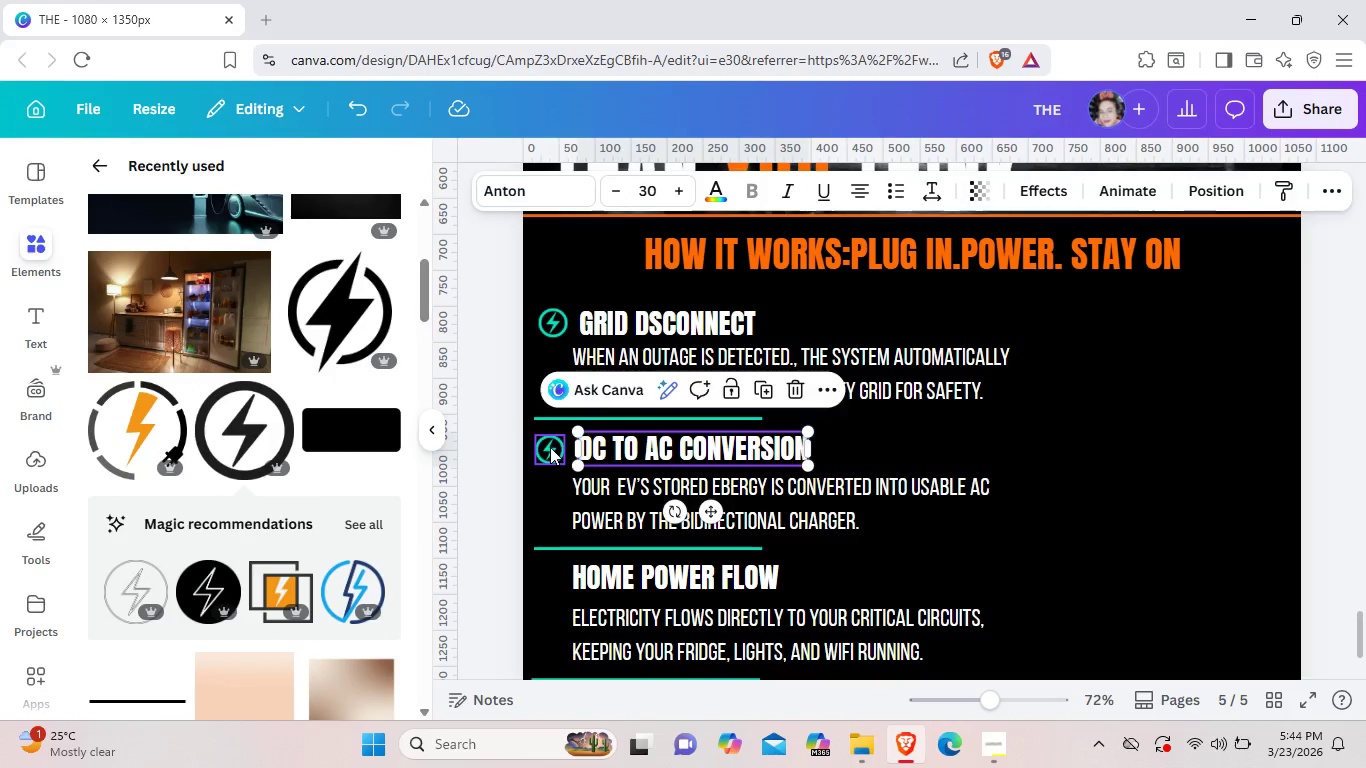 
left_click([550, 447])
 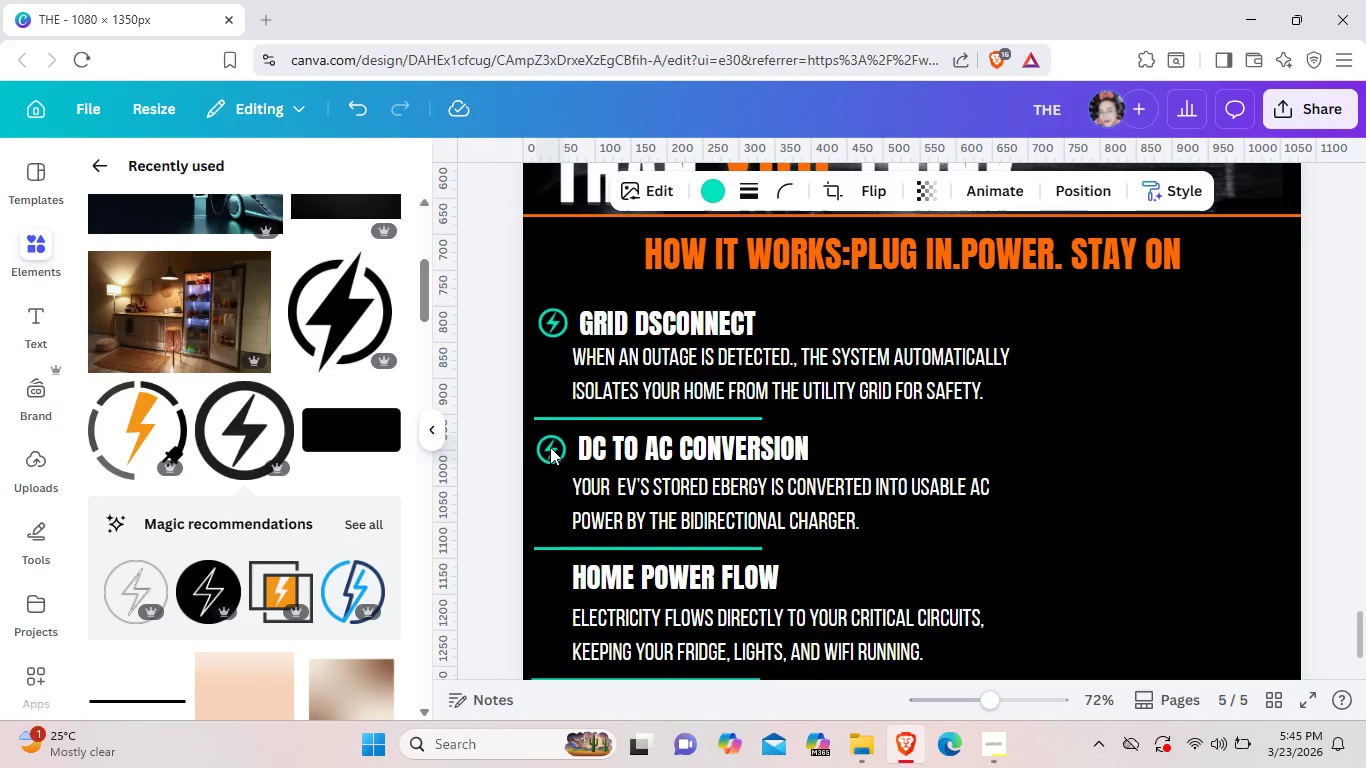 
key(ArrowRight)
 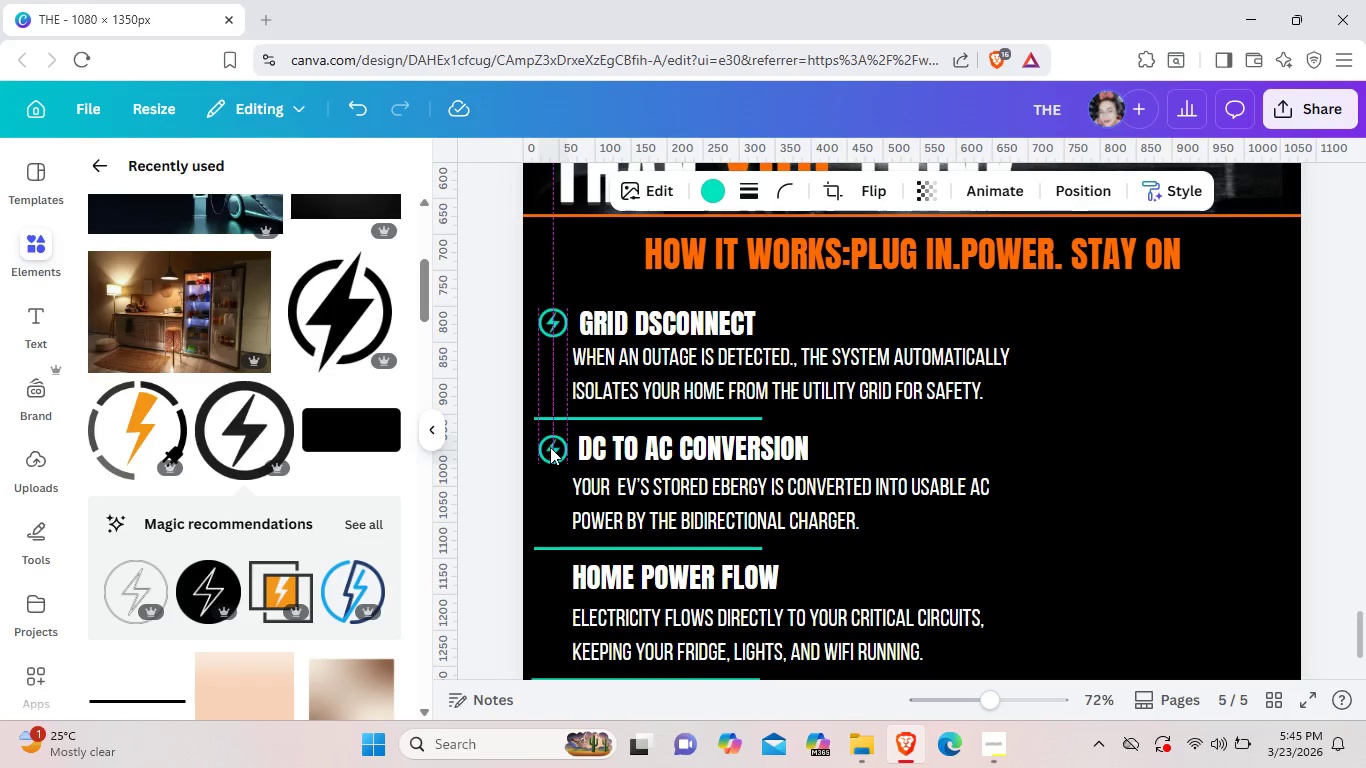 
key(ArrowRight)
 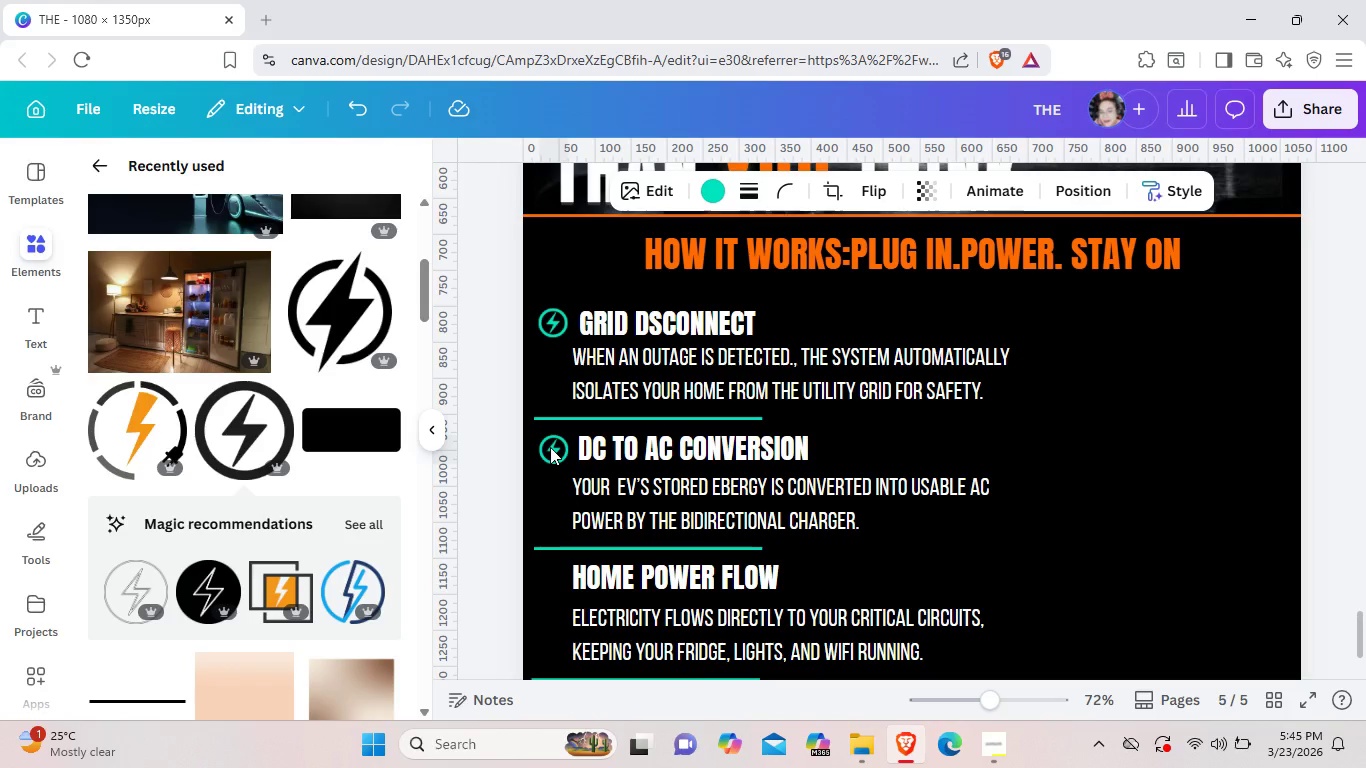 
key(ArrowRight)
 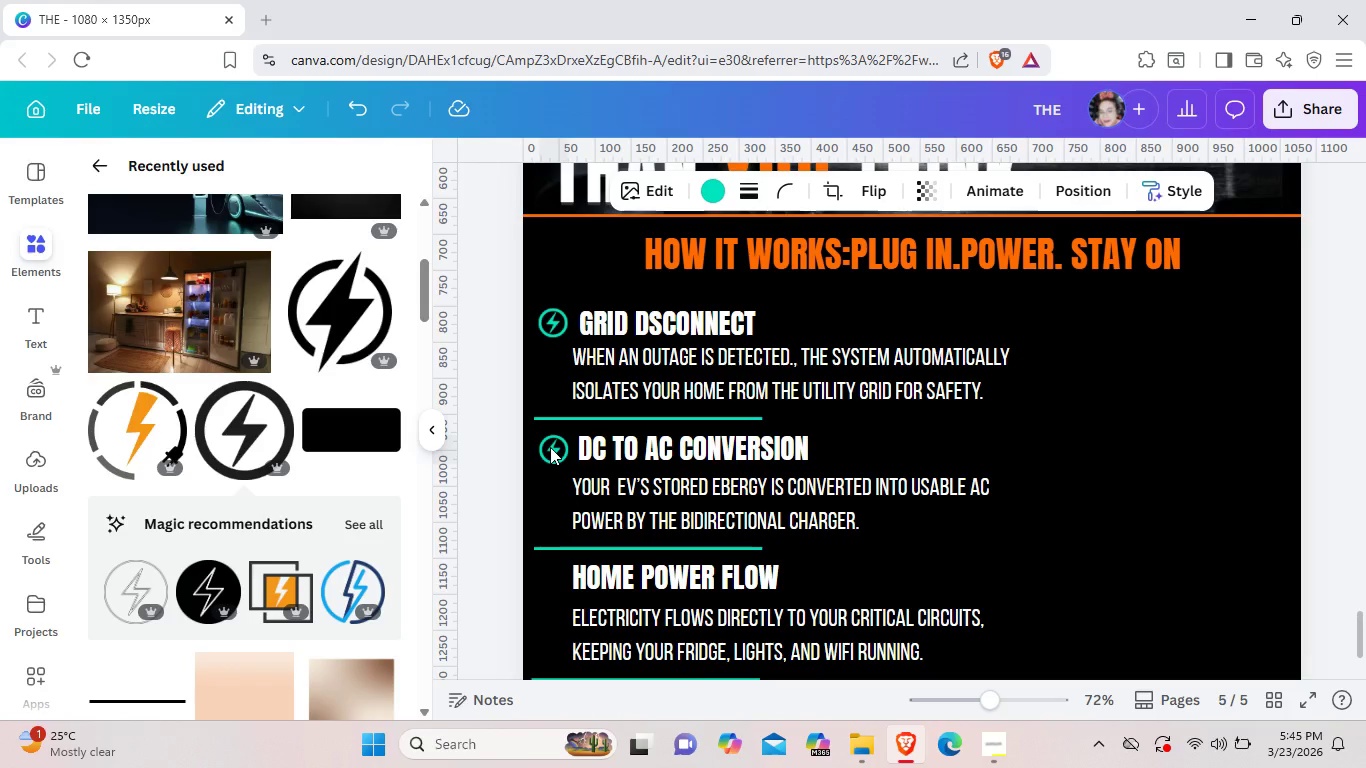 
key(ArrowRight)
 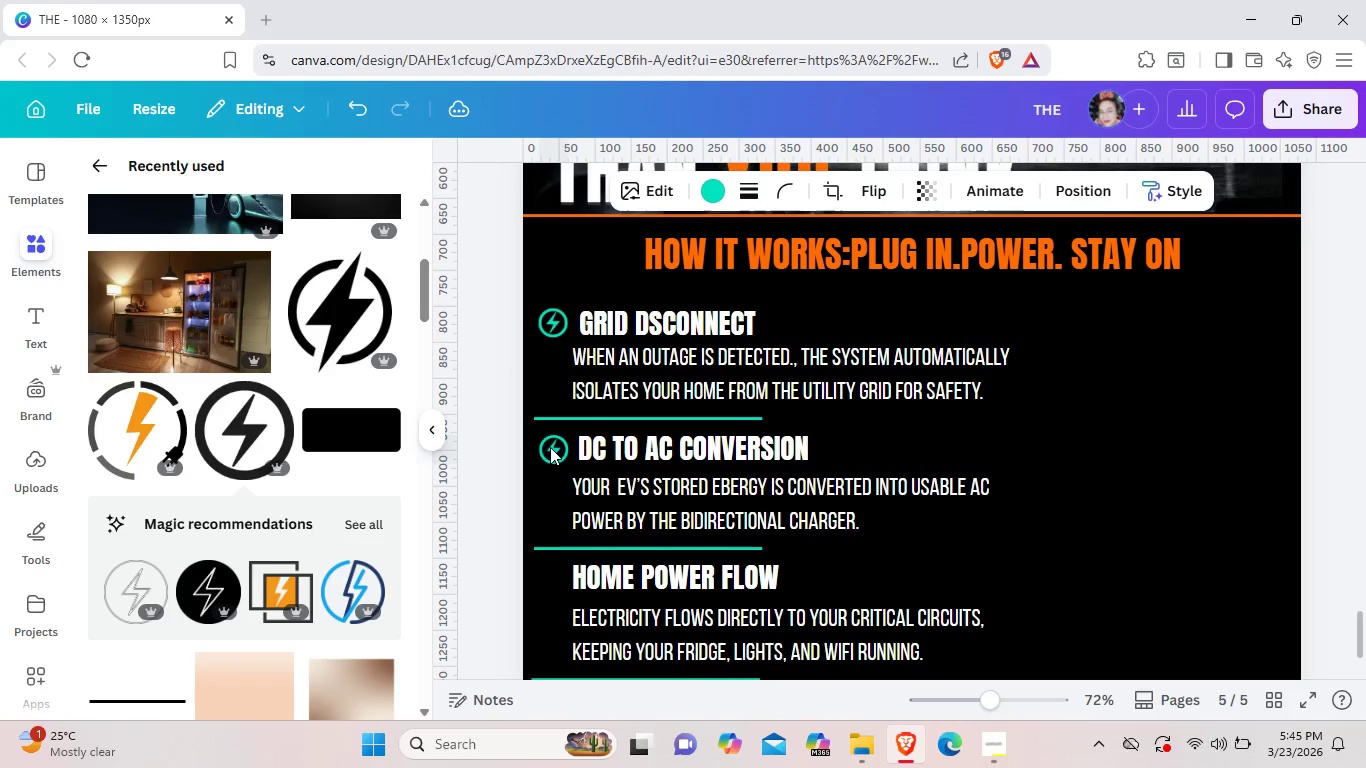 
key(ArrowRight)
 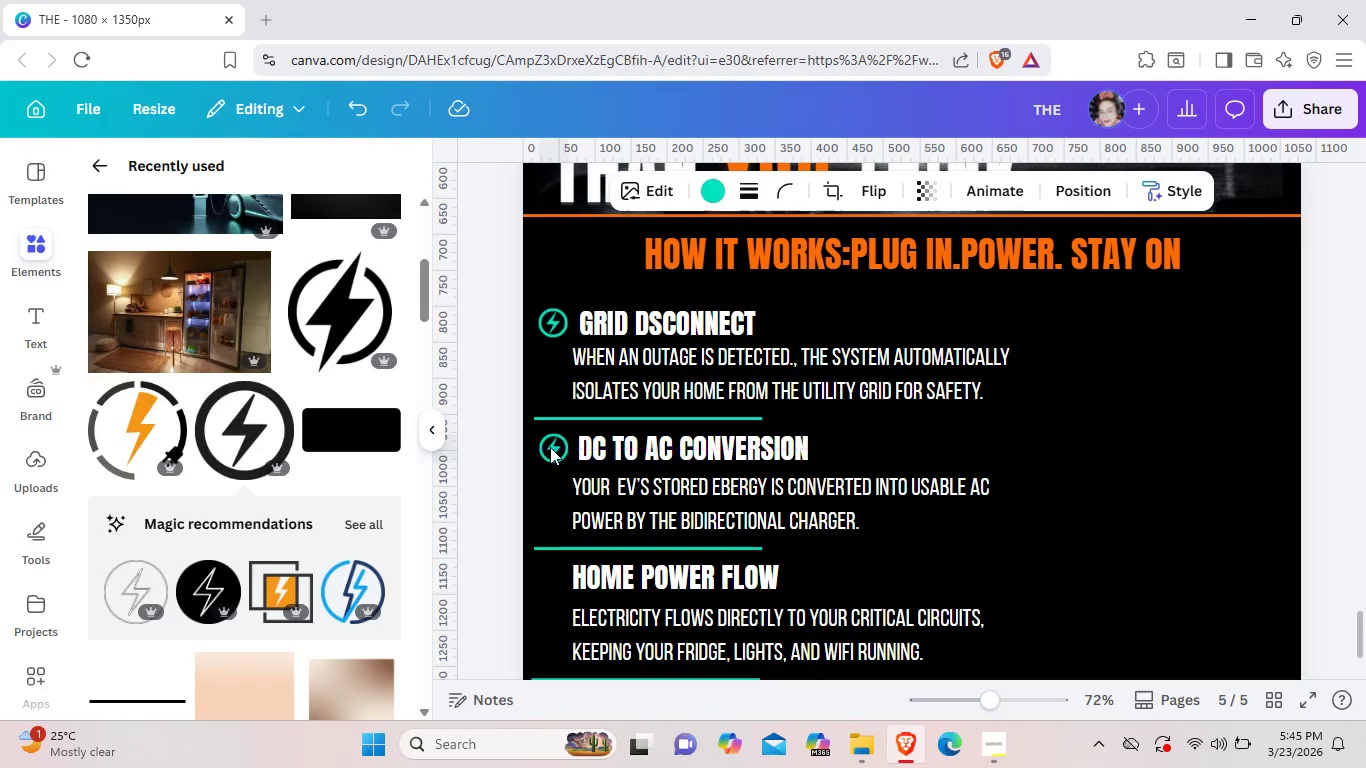 
key(ArrowUp)
 